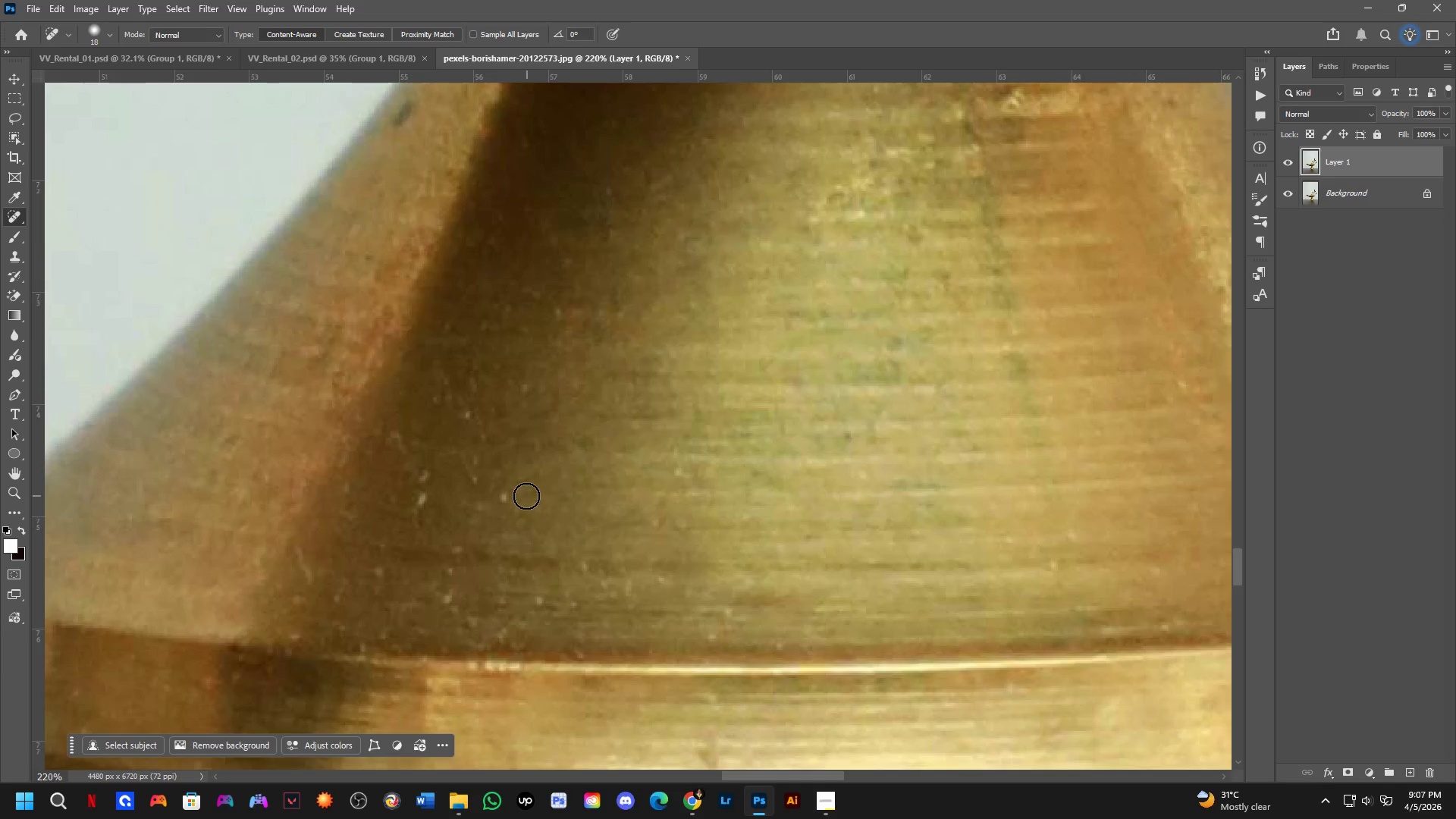 
left_click_drag(start_coordinate=[518, 496], to_coordinate=[482, 497])
 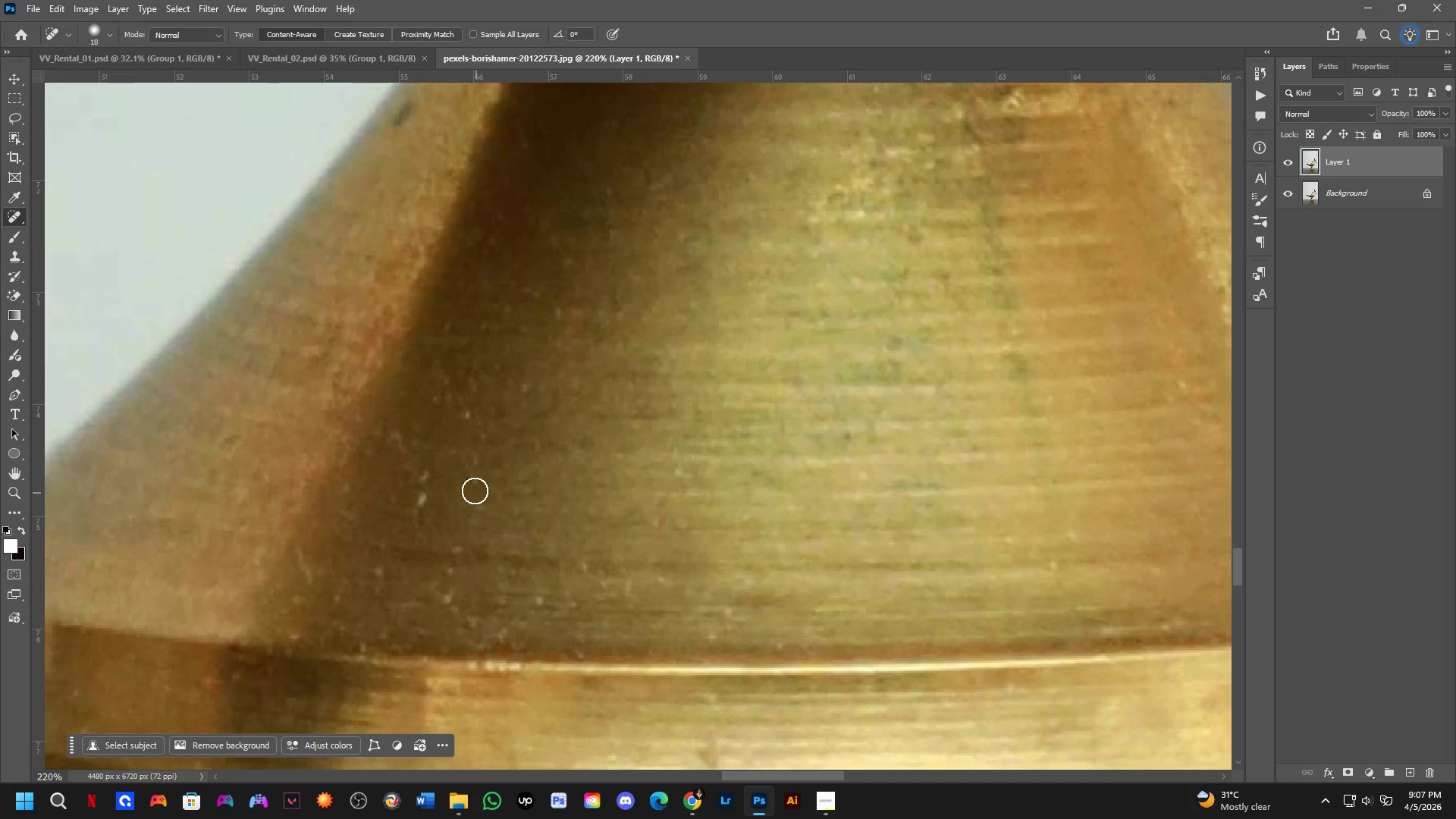 
left_click_drag(start_coordinate=[472, 482], to_coordinate=[471, 475])
 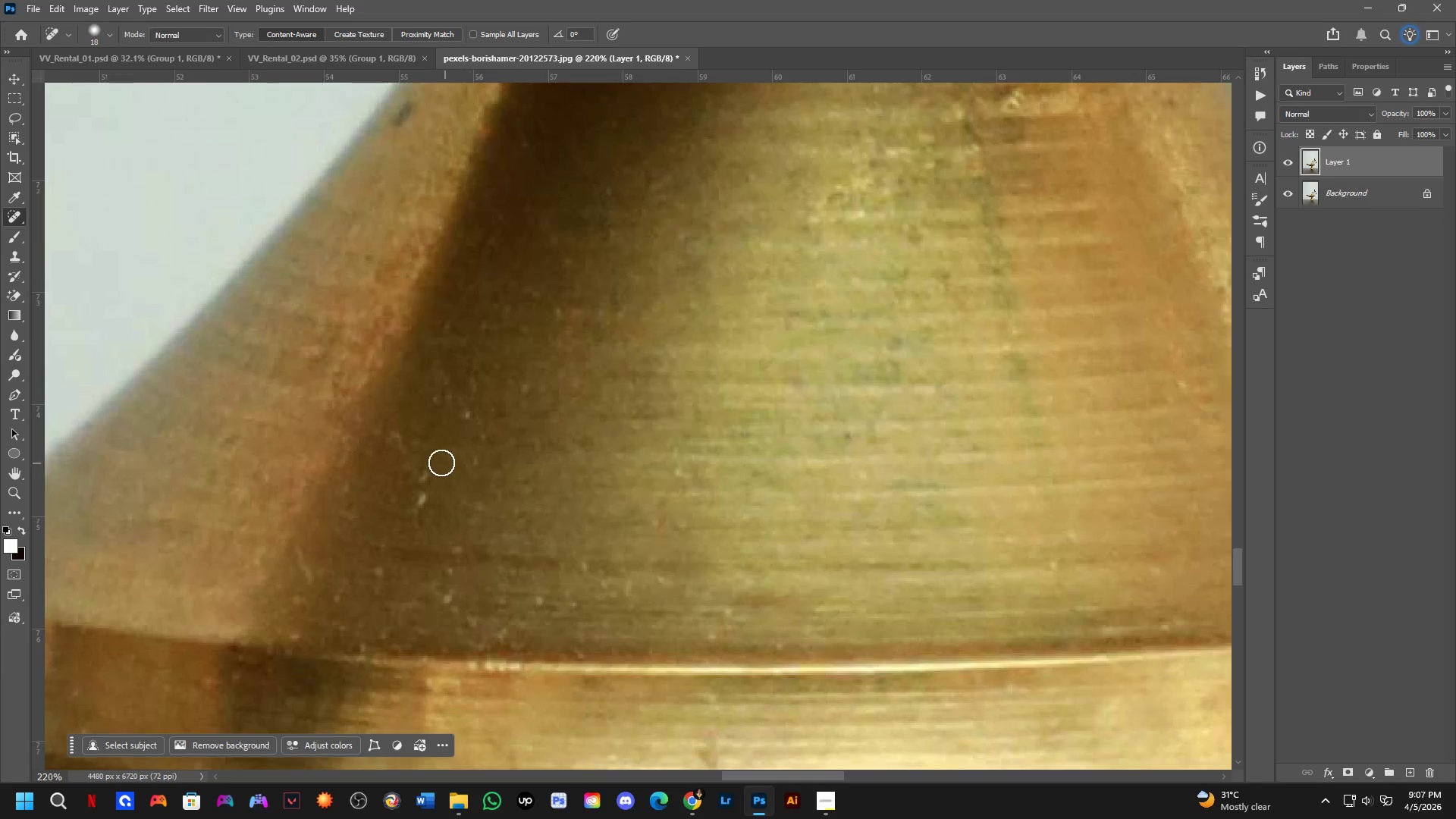 
left_click_drag(start_coordinate=[437, 463], to_coordinate=[413, 486])
 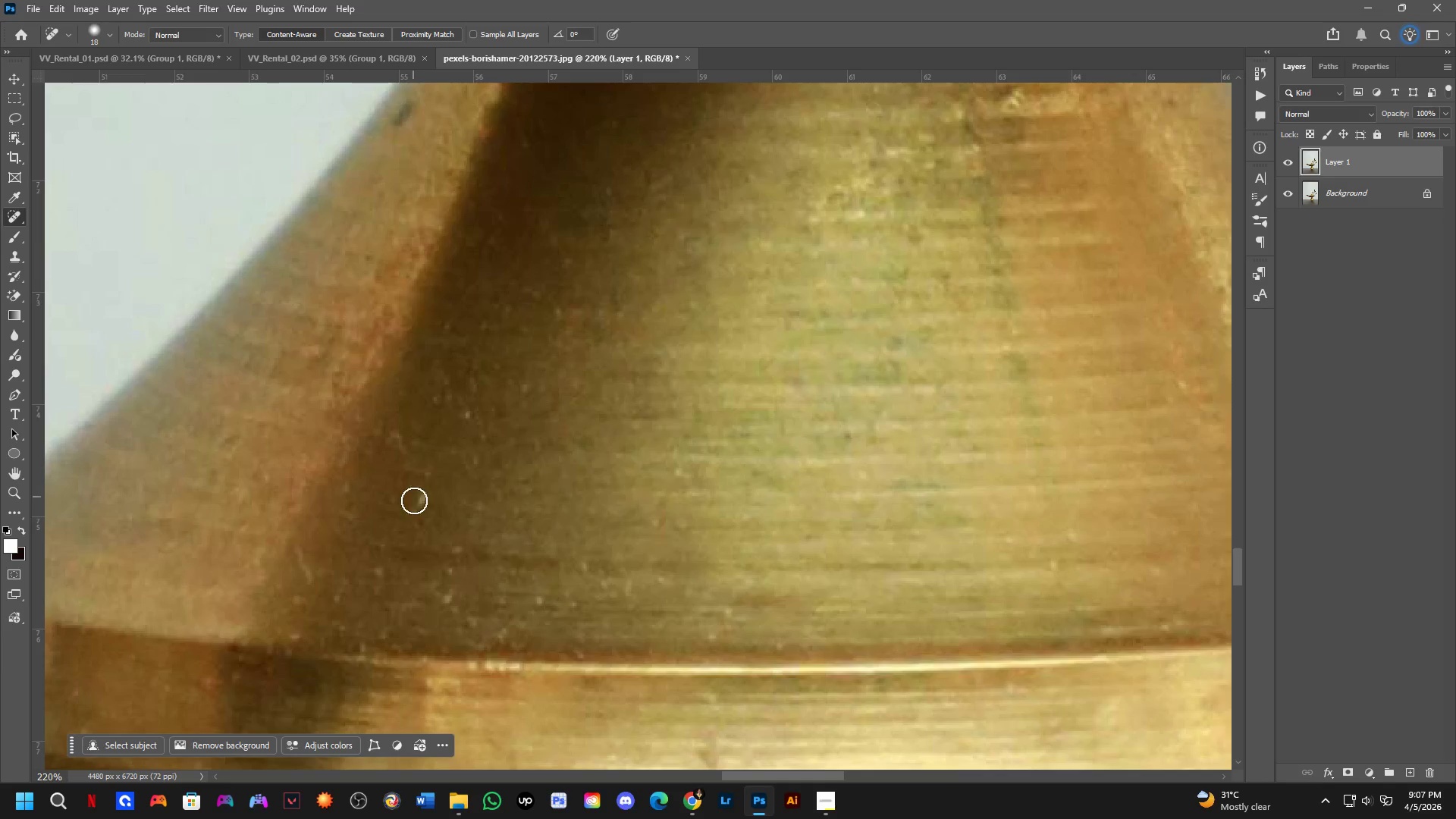 
left_click_drag(start_coordinate=[416, 510], to_coordinate=[419, 525])
 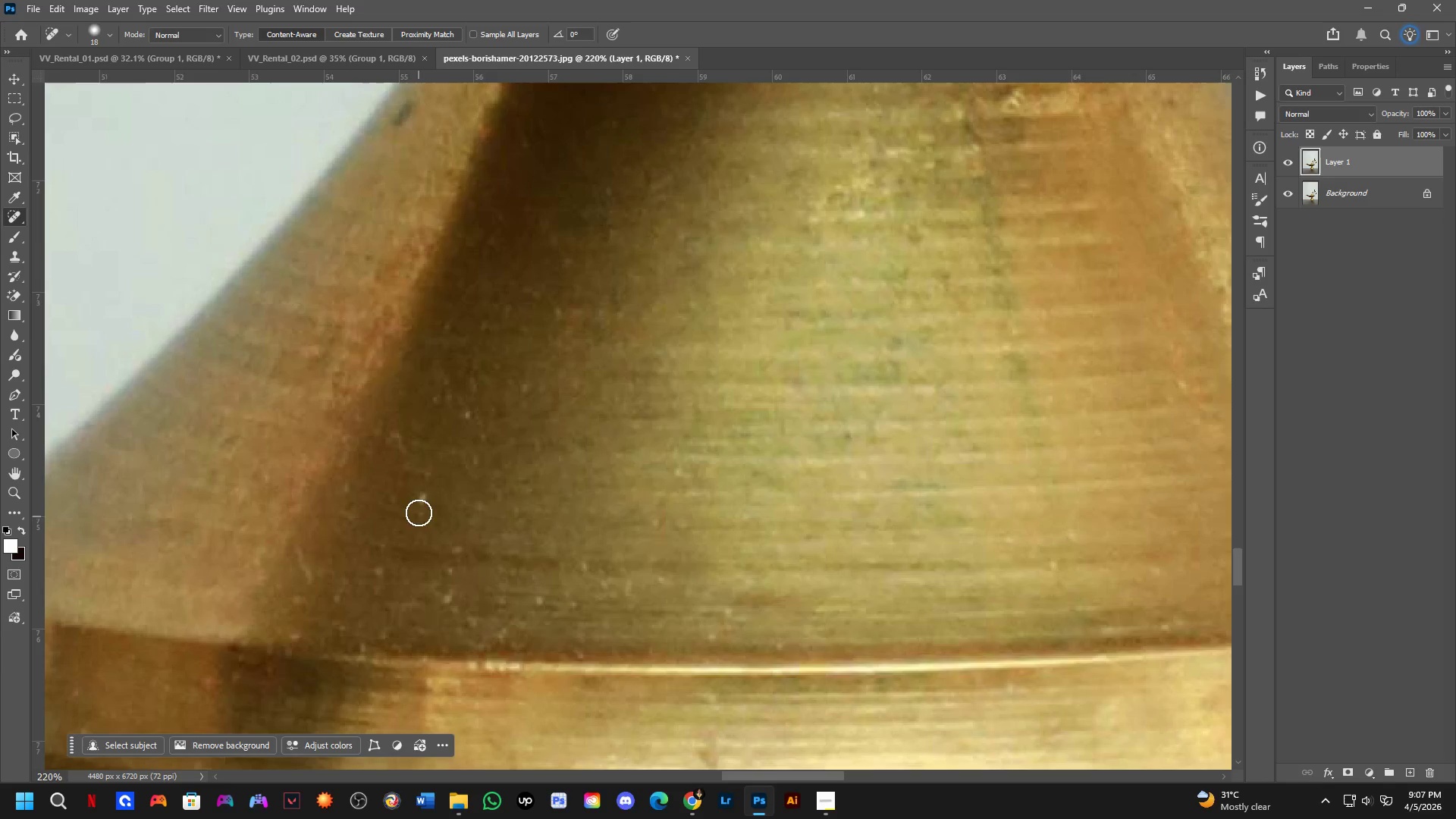 
left_click_drag(start_coordinate=[419, 500], to_coordinate=[425, 477])
 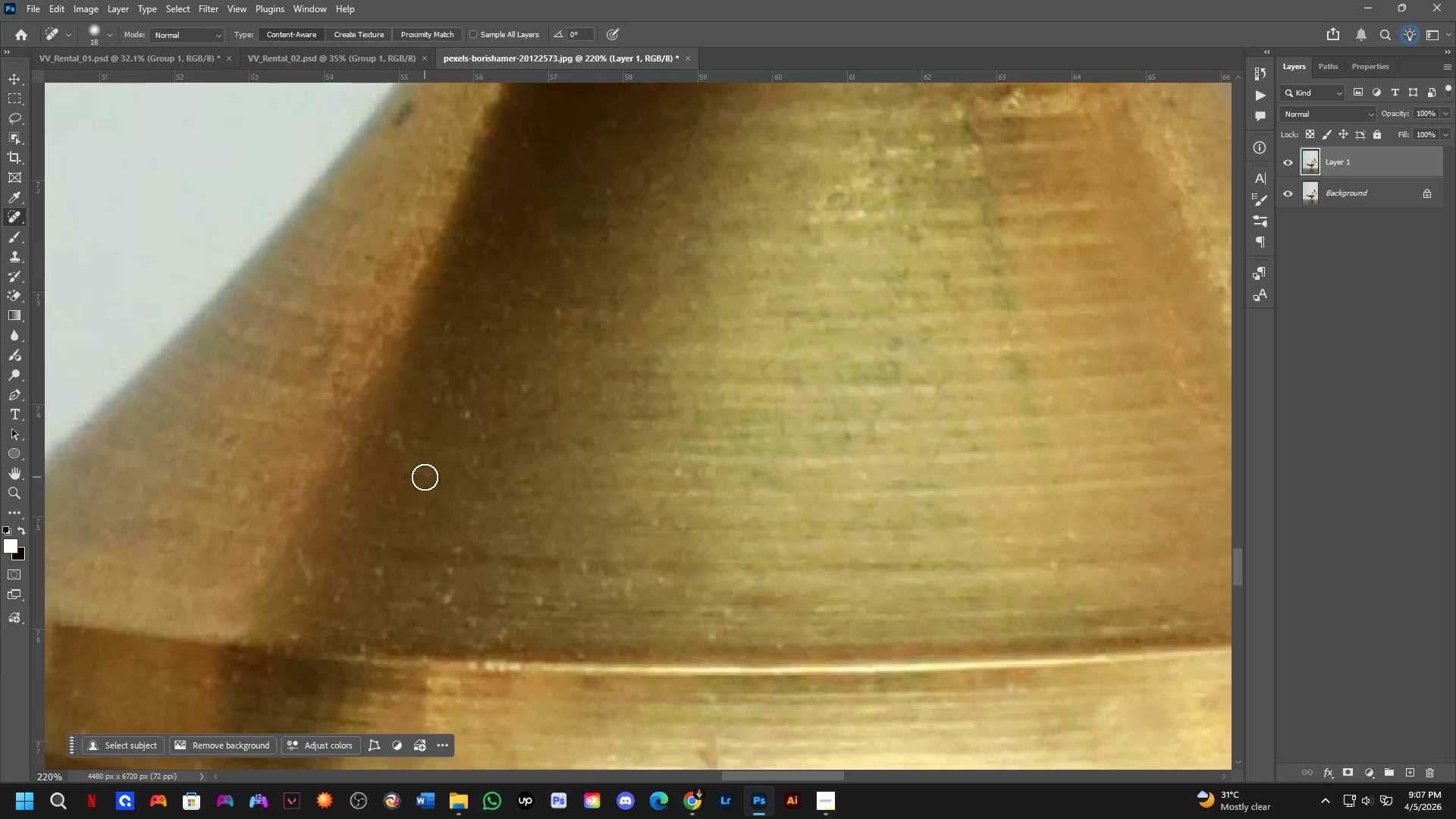 
left_click_drag(start_coordinate=[425, 477], to_coordinate=[419, 501])
 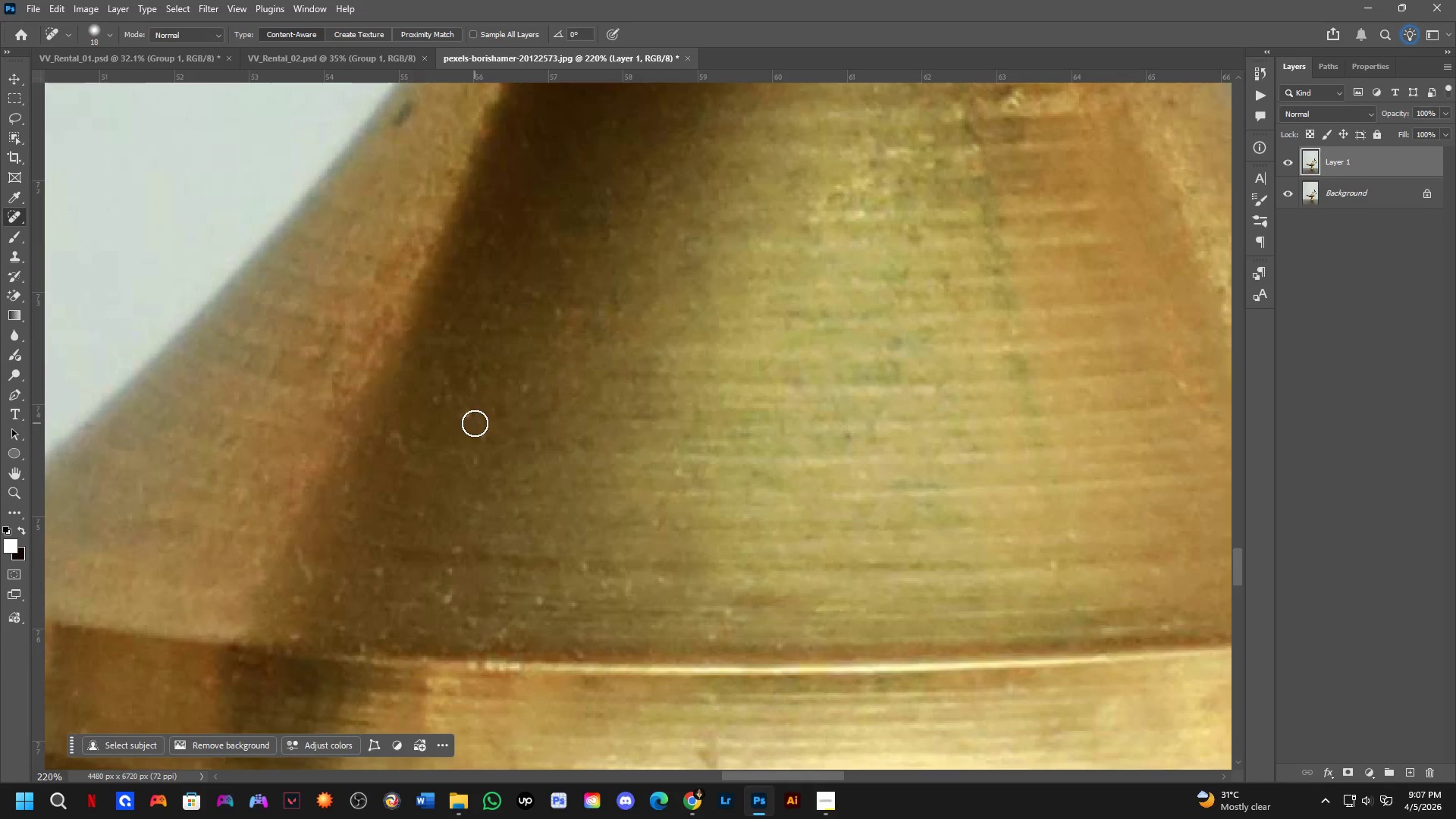 
left_click_drag(start_coordinate=[470, 416], to_coordinate=[463, 408])
 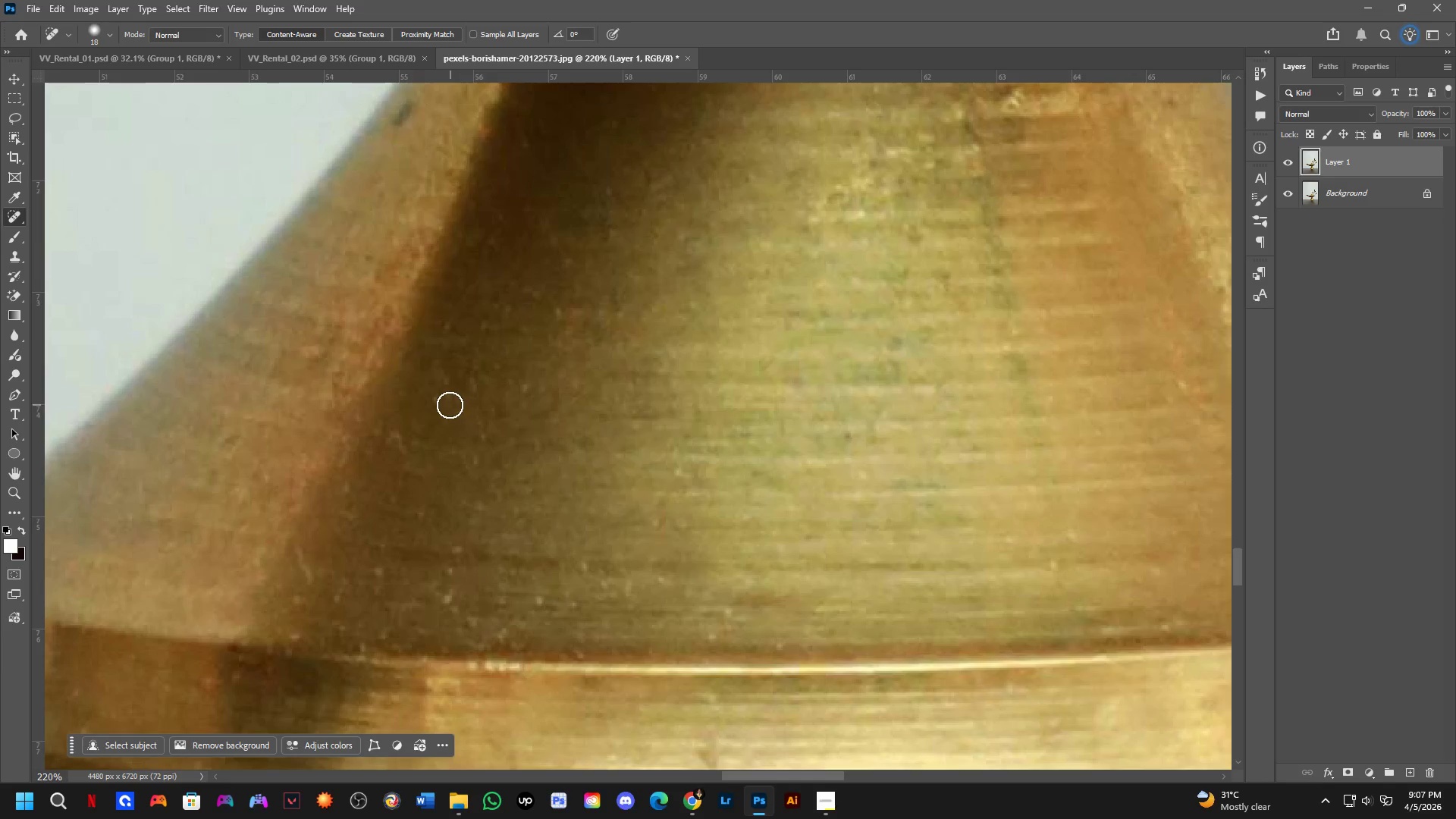 
left_click_drag(start_coordinate=[446, 404], to_coordinate=[440, 403])
 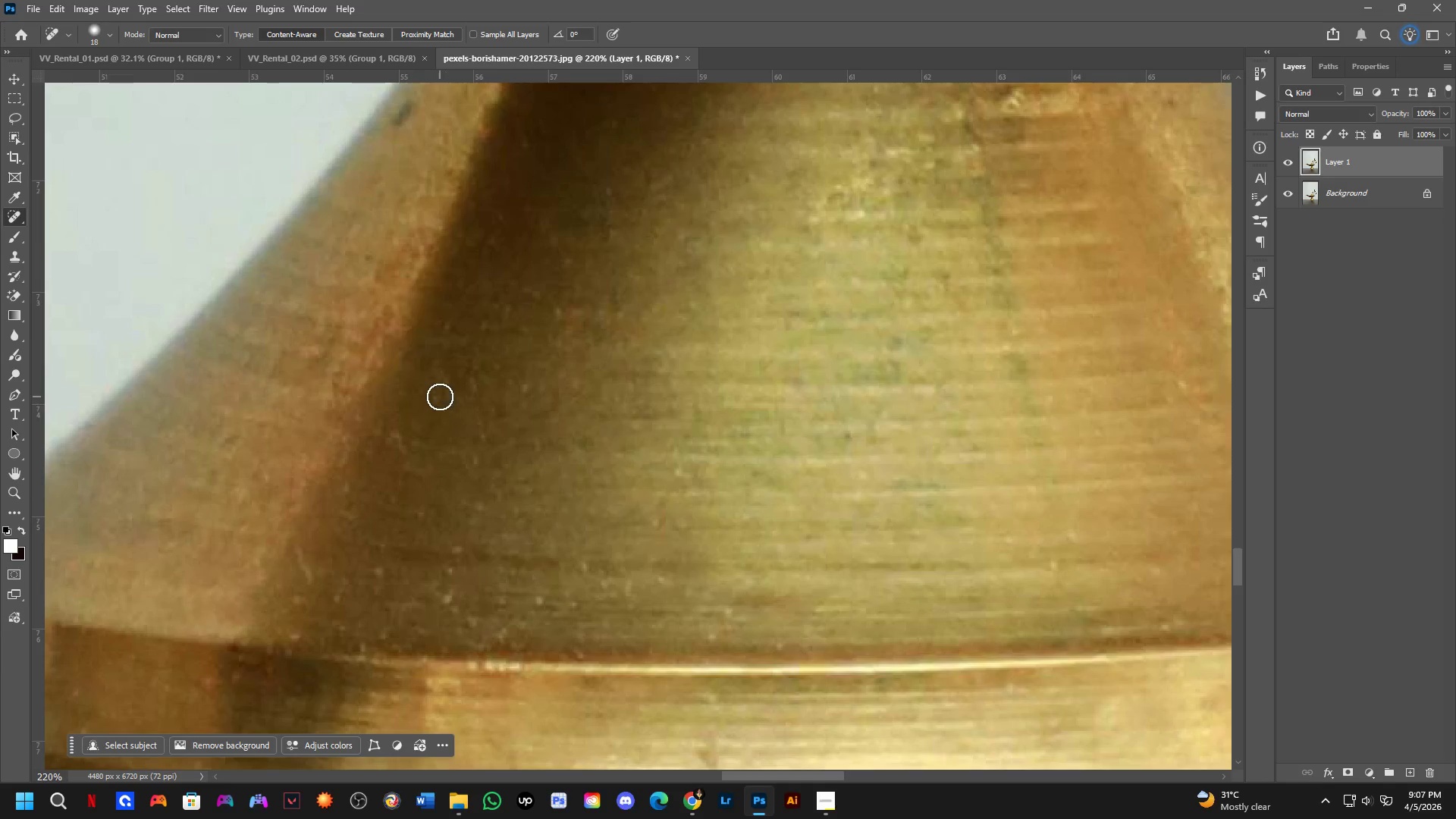 
left_click_drag(start_coordinate=[441, 392], to_coordinate=[445, 383])
 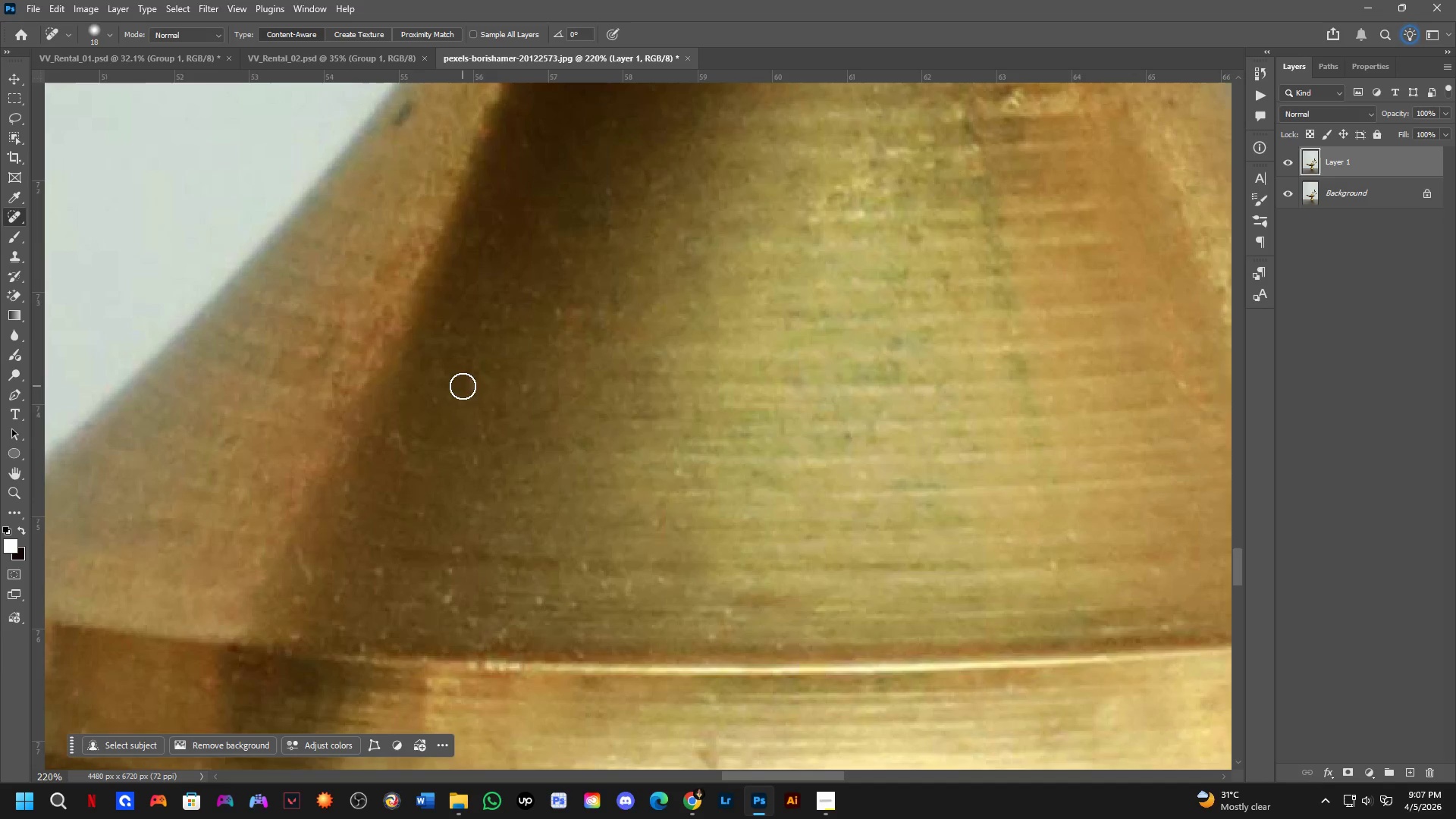 
left_click_drag(start_coordinate=[468, 386], to_coordinate=[497, 384])
 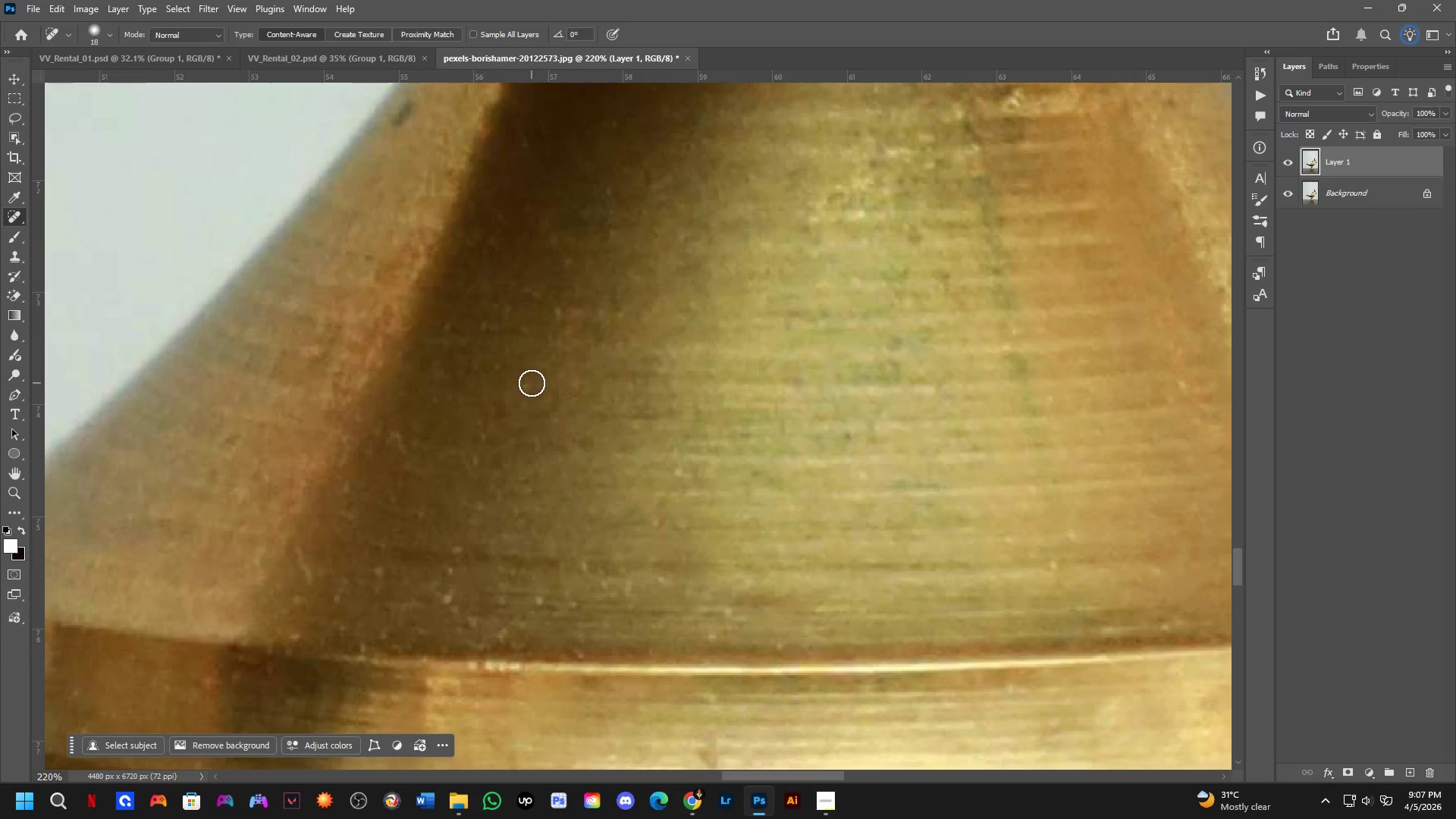 
left_click_drag(start_coordinate=[532, 383], to_coordinate=[514, 394])
 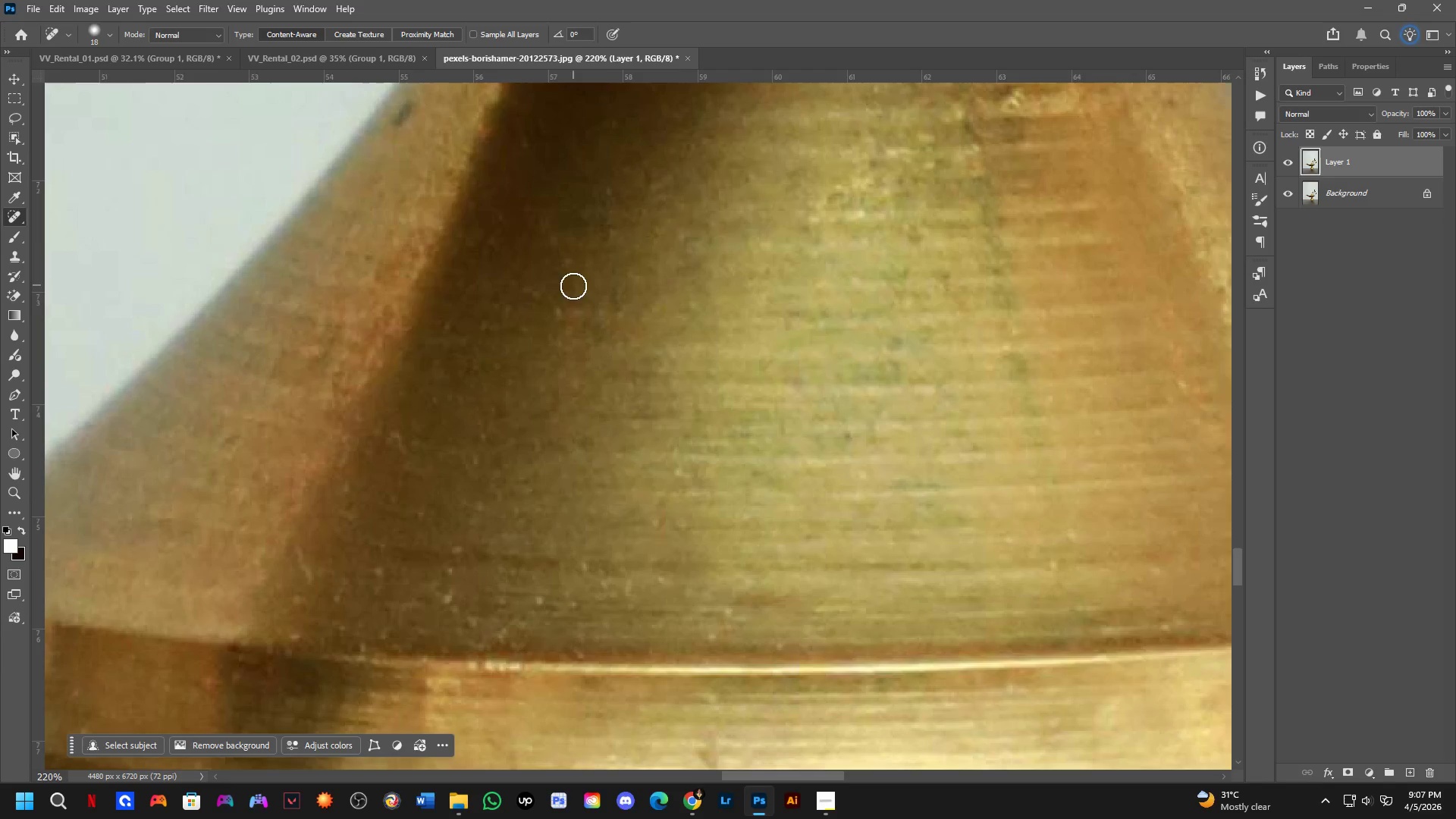 
left_click_drag(start_coordinate=[563, 301], to_coordinate=[551, 318])
 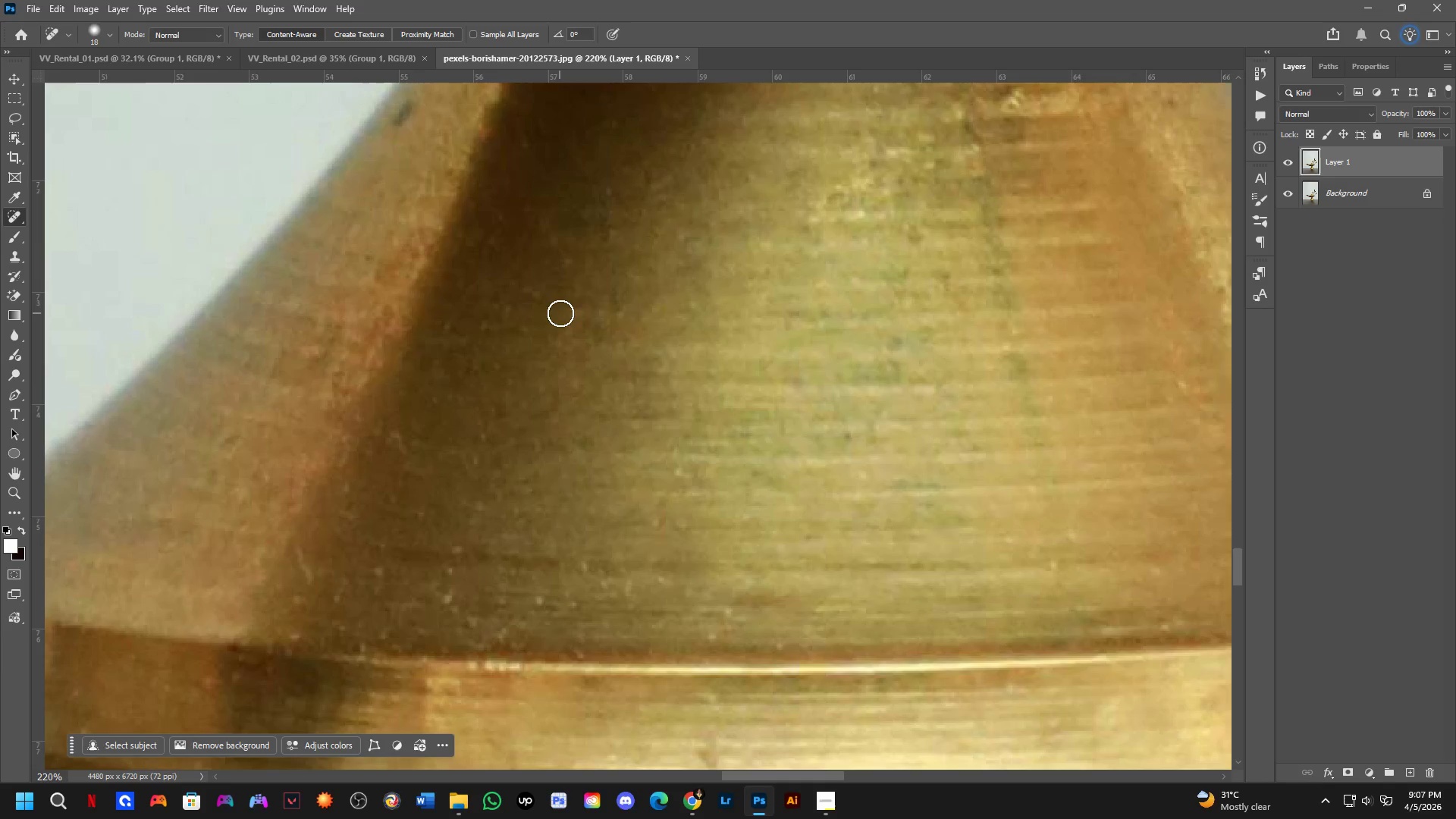 
left_click_drag(start_coordinate=[565, 314], to_coordinate=[585, 301])
 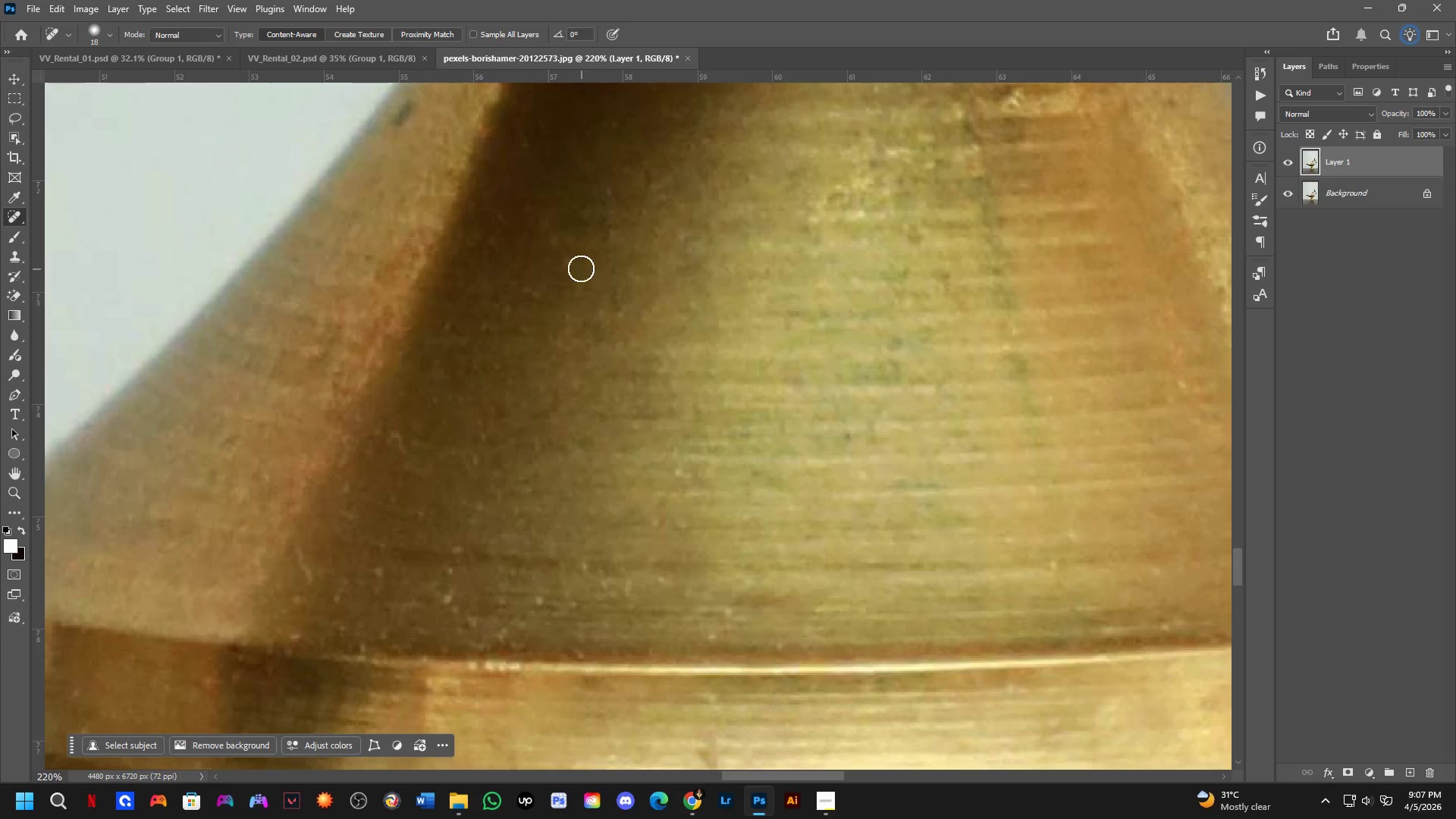 
left_click_drag(start_coordinate=[575, 268], to_coordinate=[562, 270])
 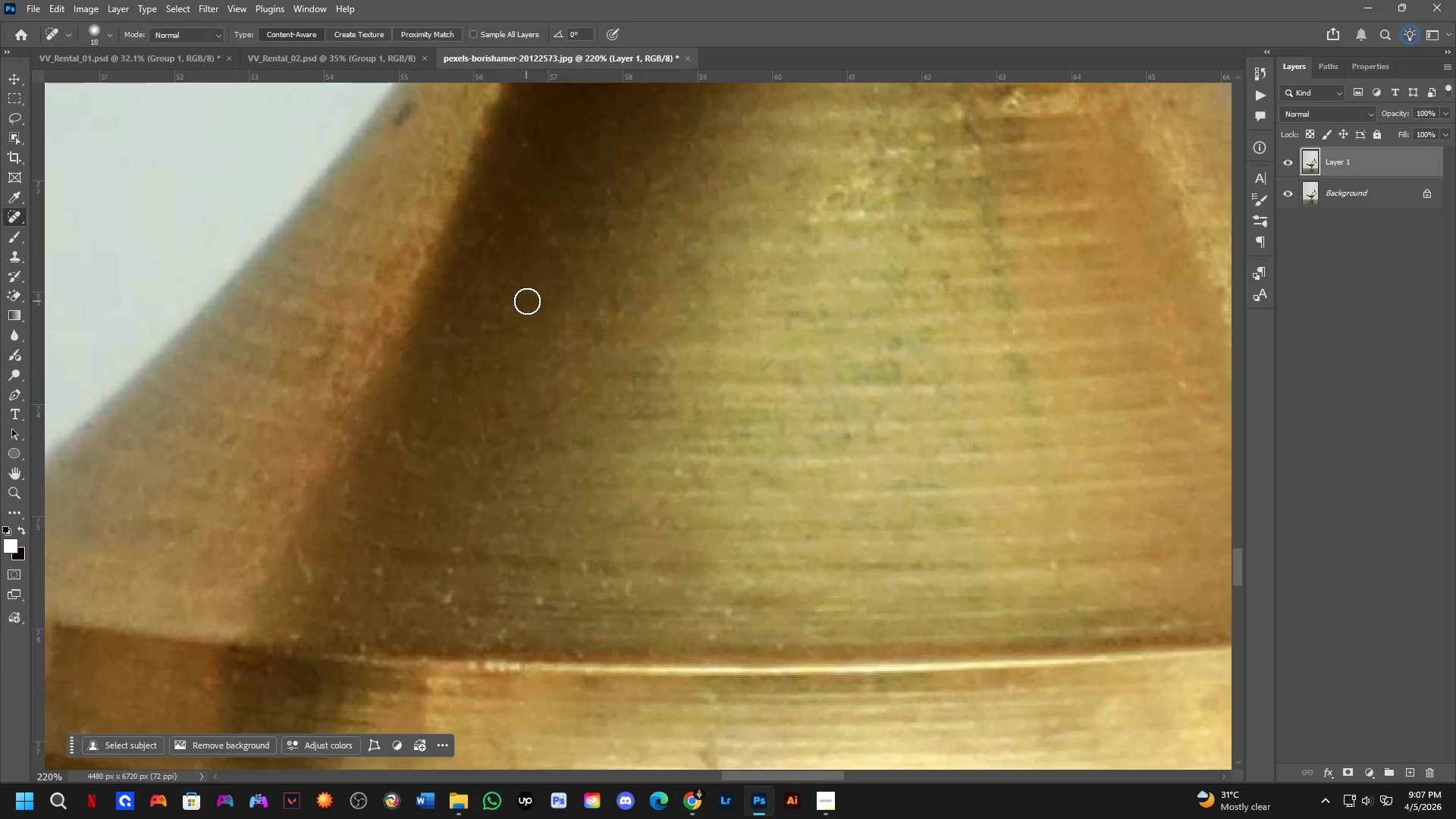 
left_click_drag(start_coordinate=[531, 303], to_coordinate=[553, 309])
 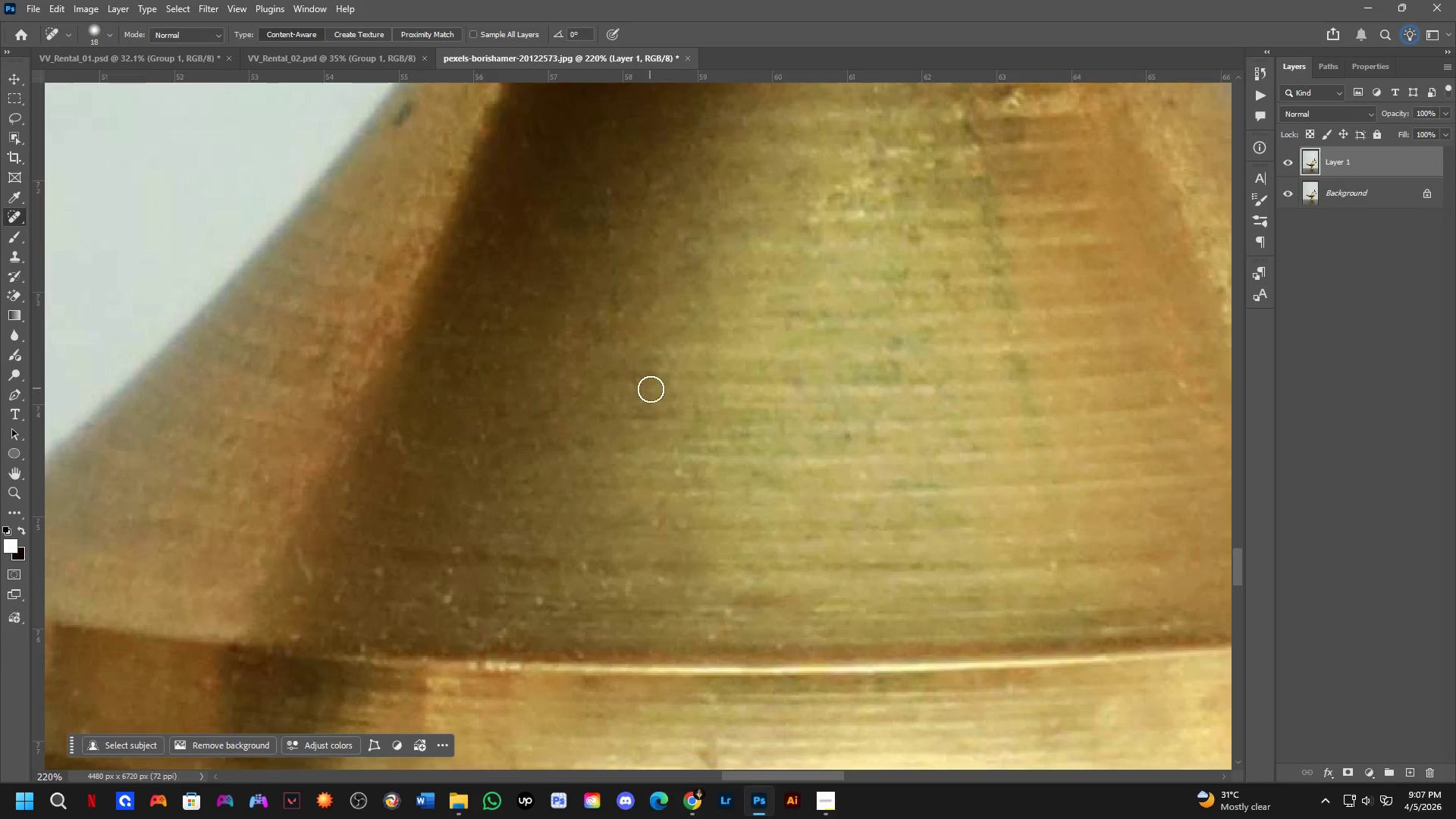 
hold_key(key=Space, duration=0.58)
 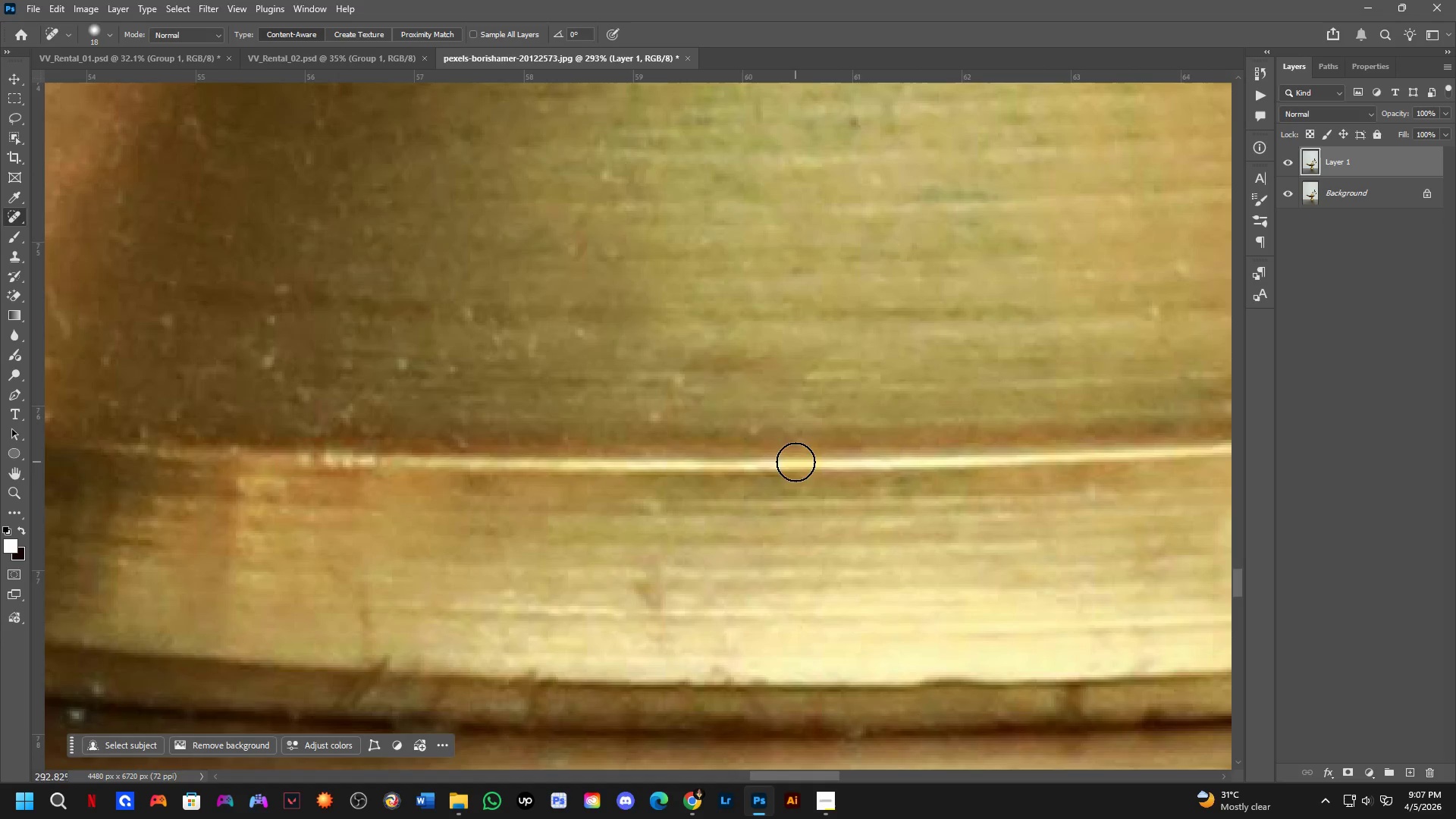 
left_click_drag(start_coordinate=[757, 495], to_coordinate=[786, 347])
 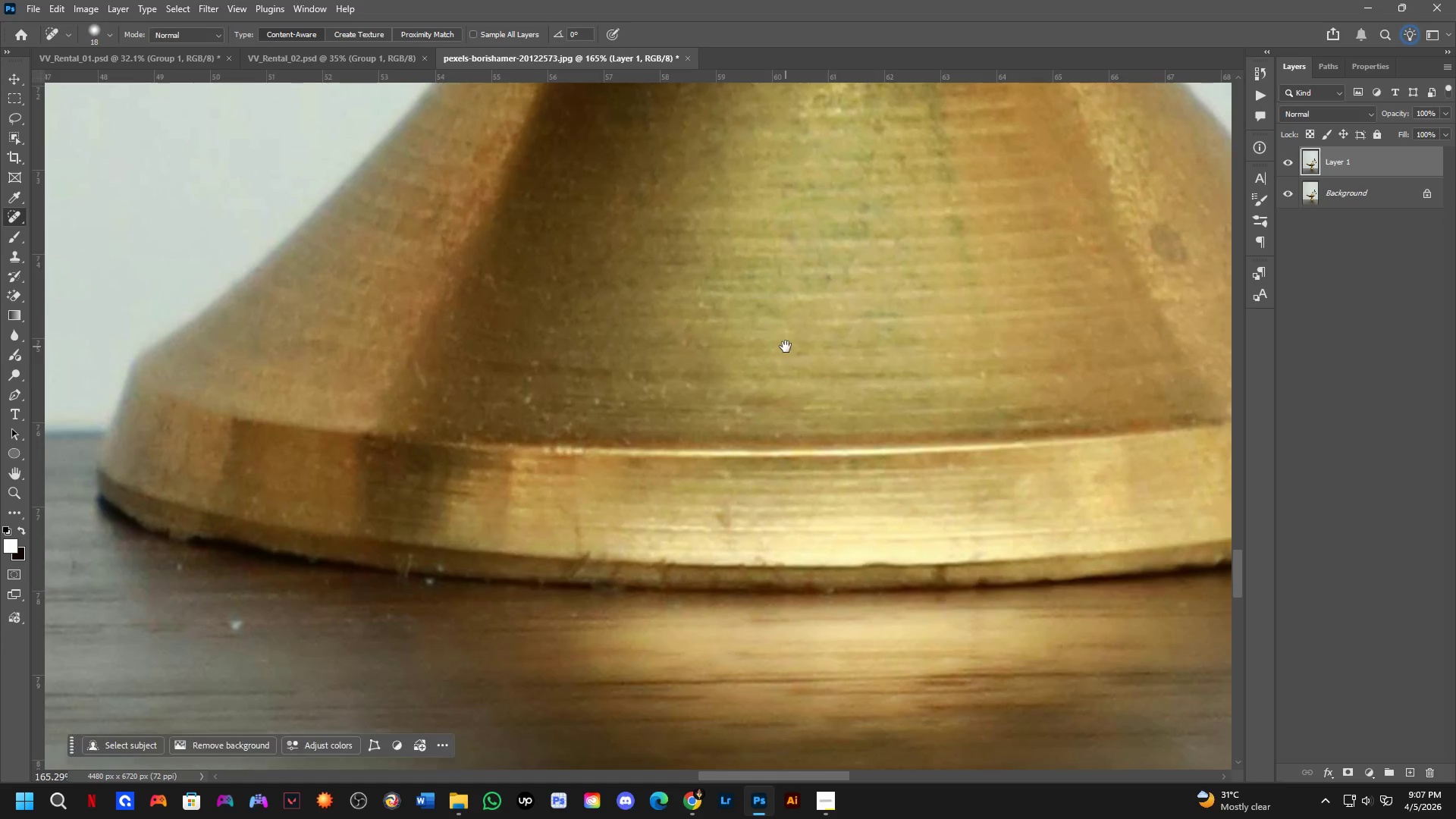 
scroll: coordinate [655, 398], scroll_direction: down, amount: 3.0
 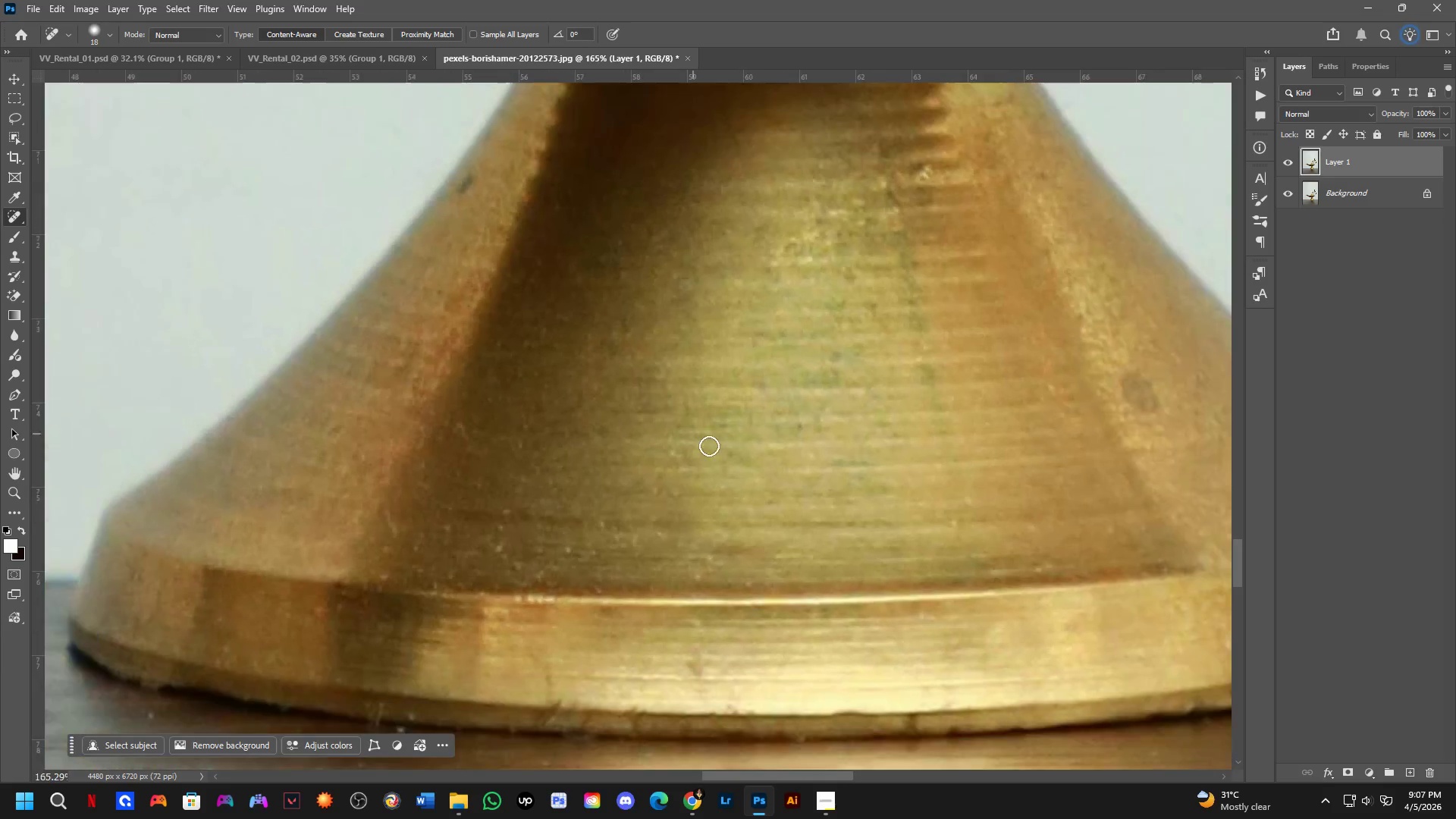 
hold_key(key=Space, duration=1.44)
 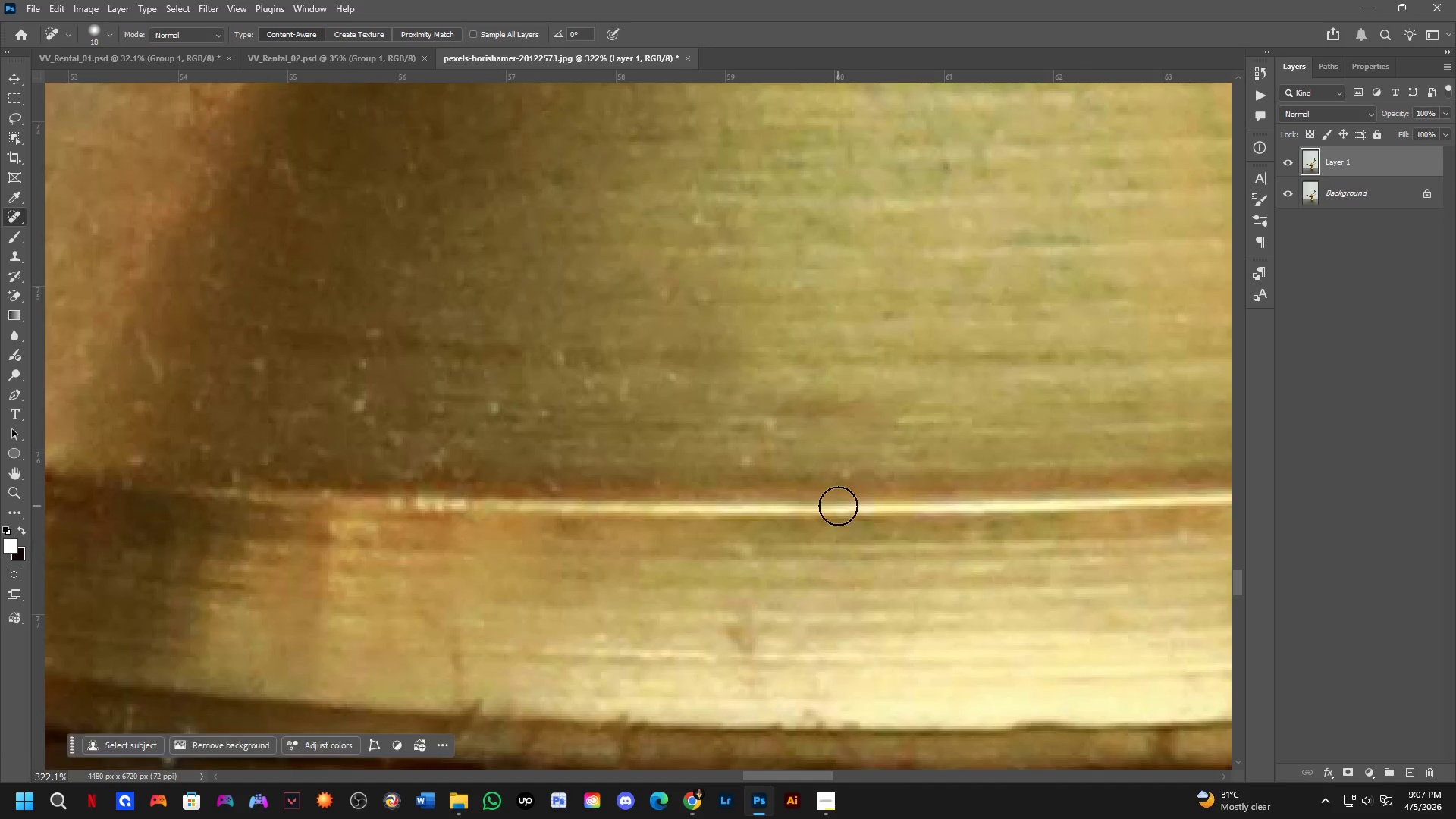 
left_click_drag(start_coordinate=[761, 500], to_coordinate=[853, 544])
 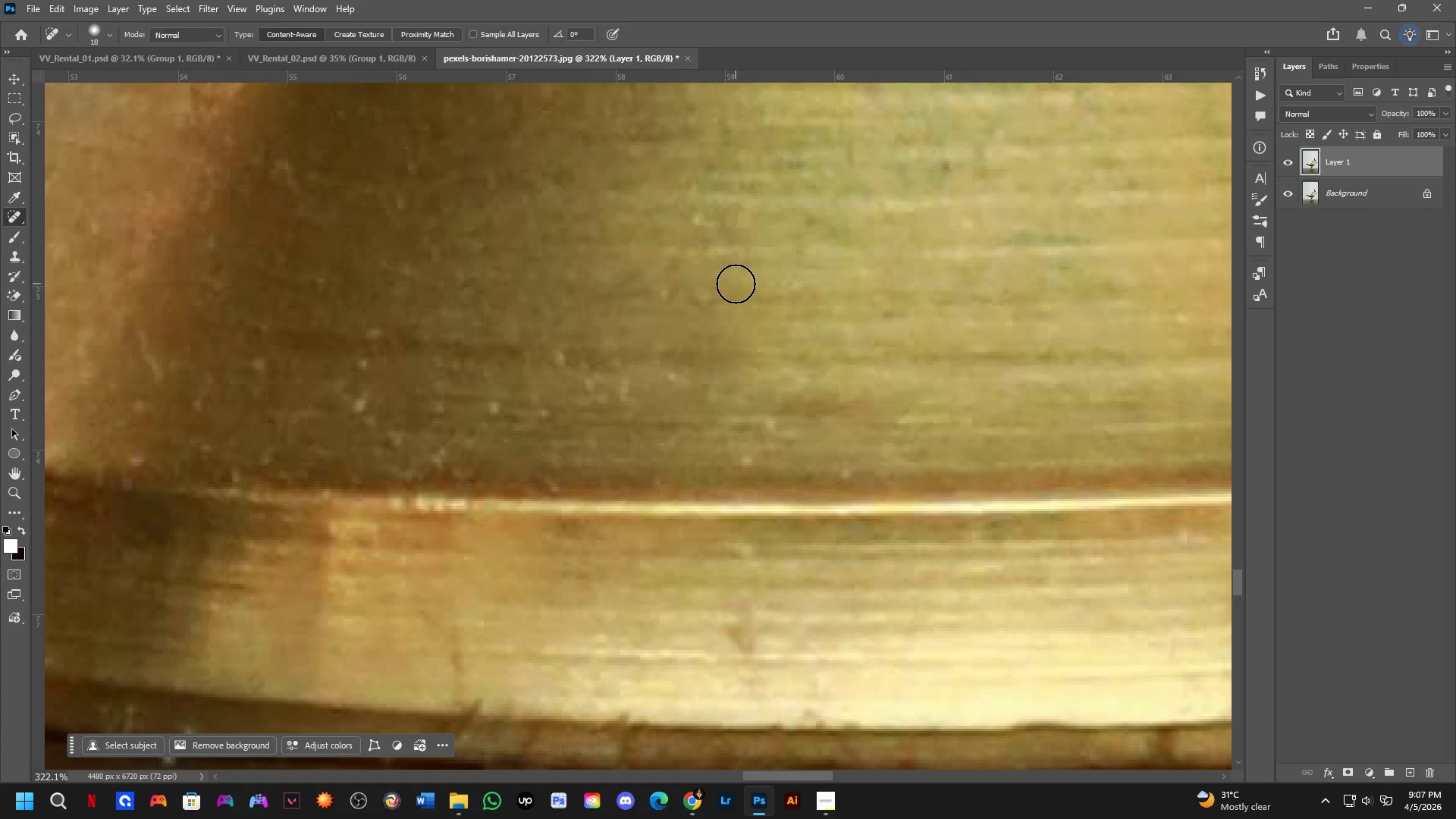 
scroll: coordinate [795, 462], scroll_direction: up, amount: 7.0
 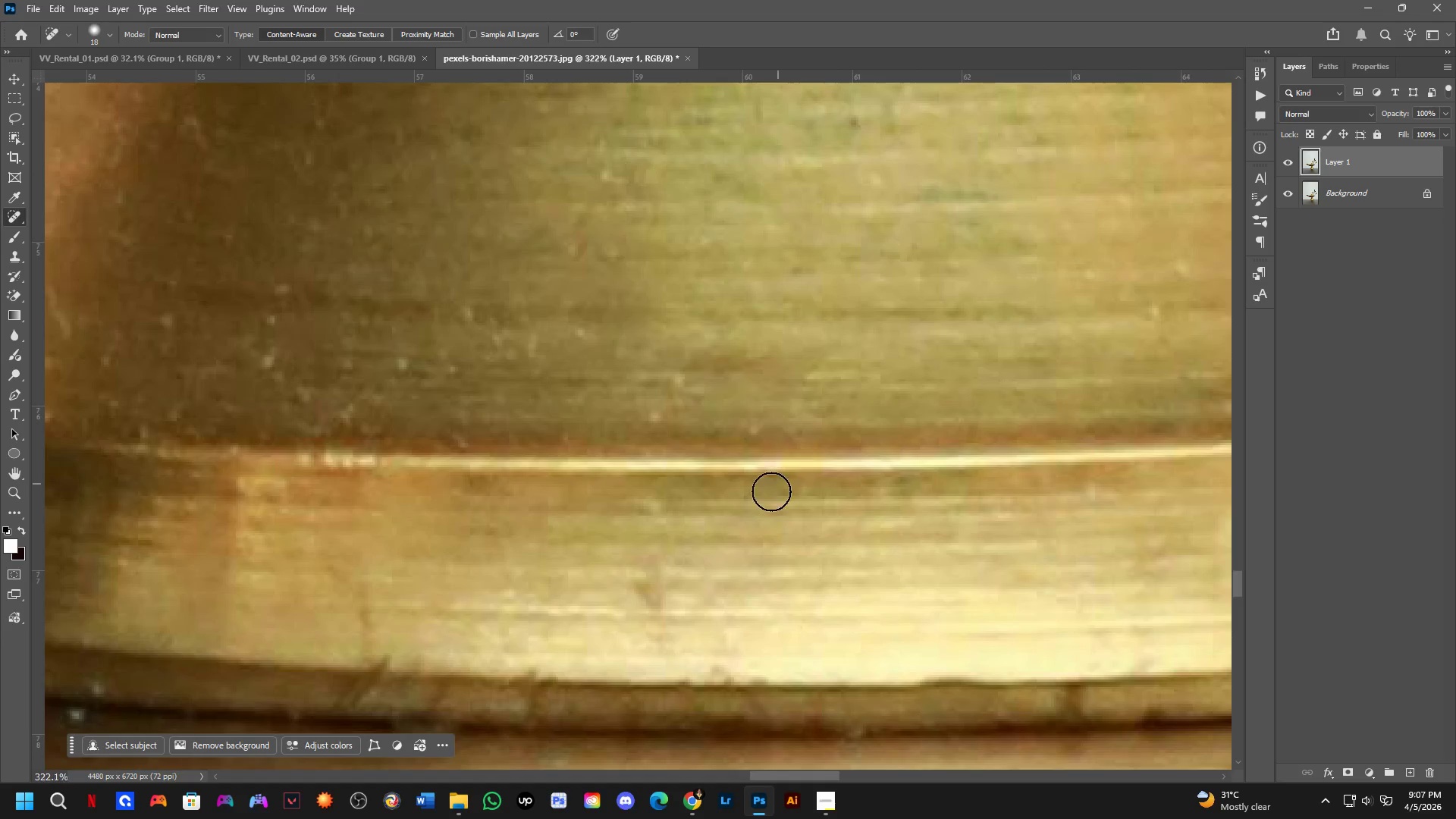 
wait(23.97)
 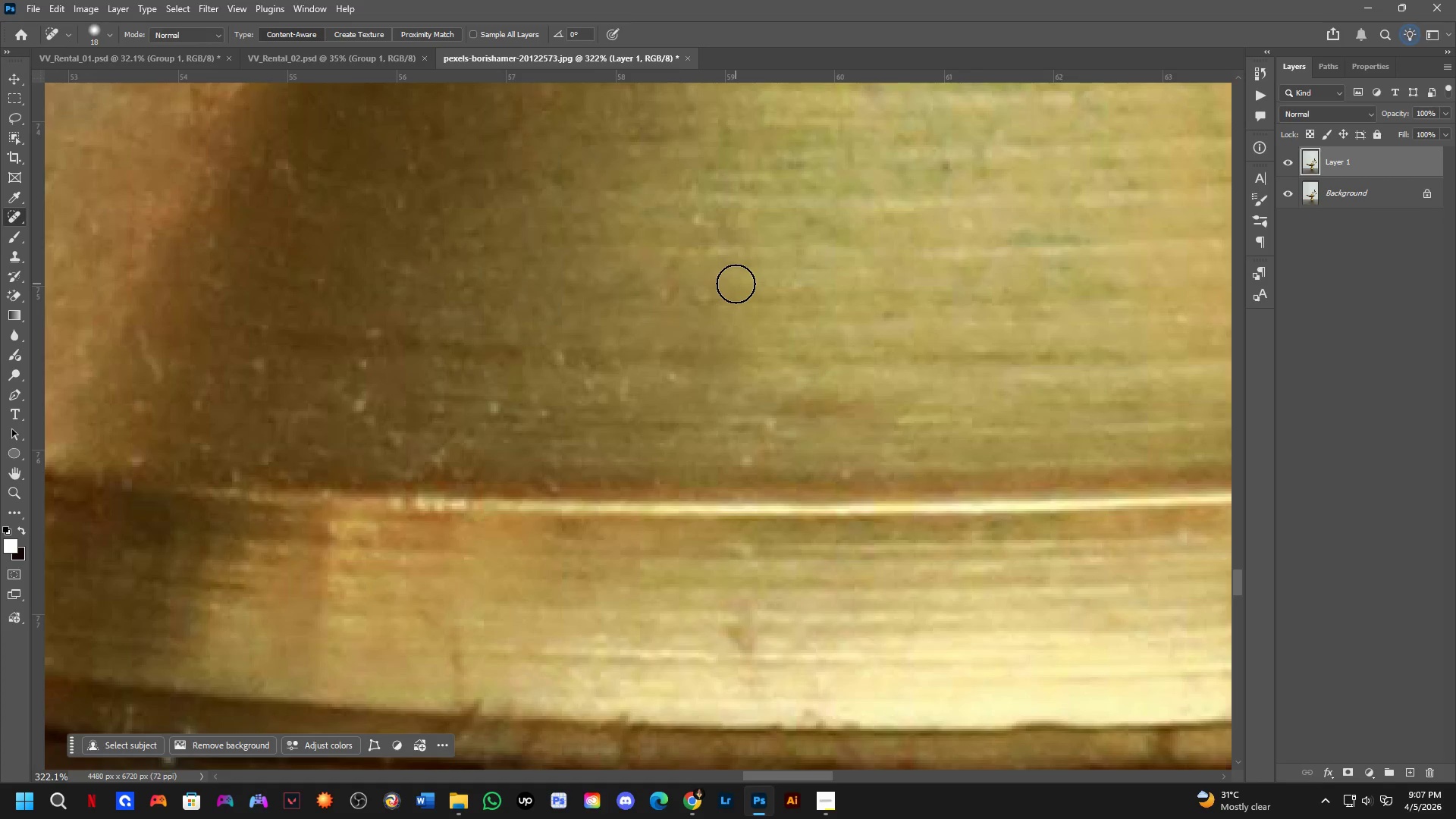 
scroll: coordinate [742, 290], scroll_direction: down, amount: 4.0
 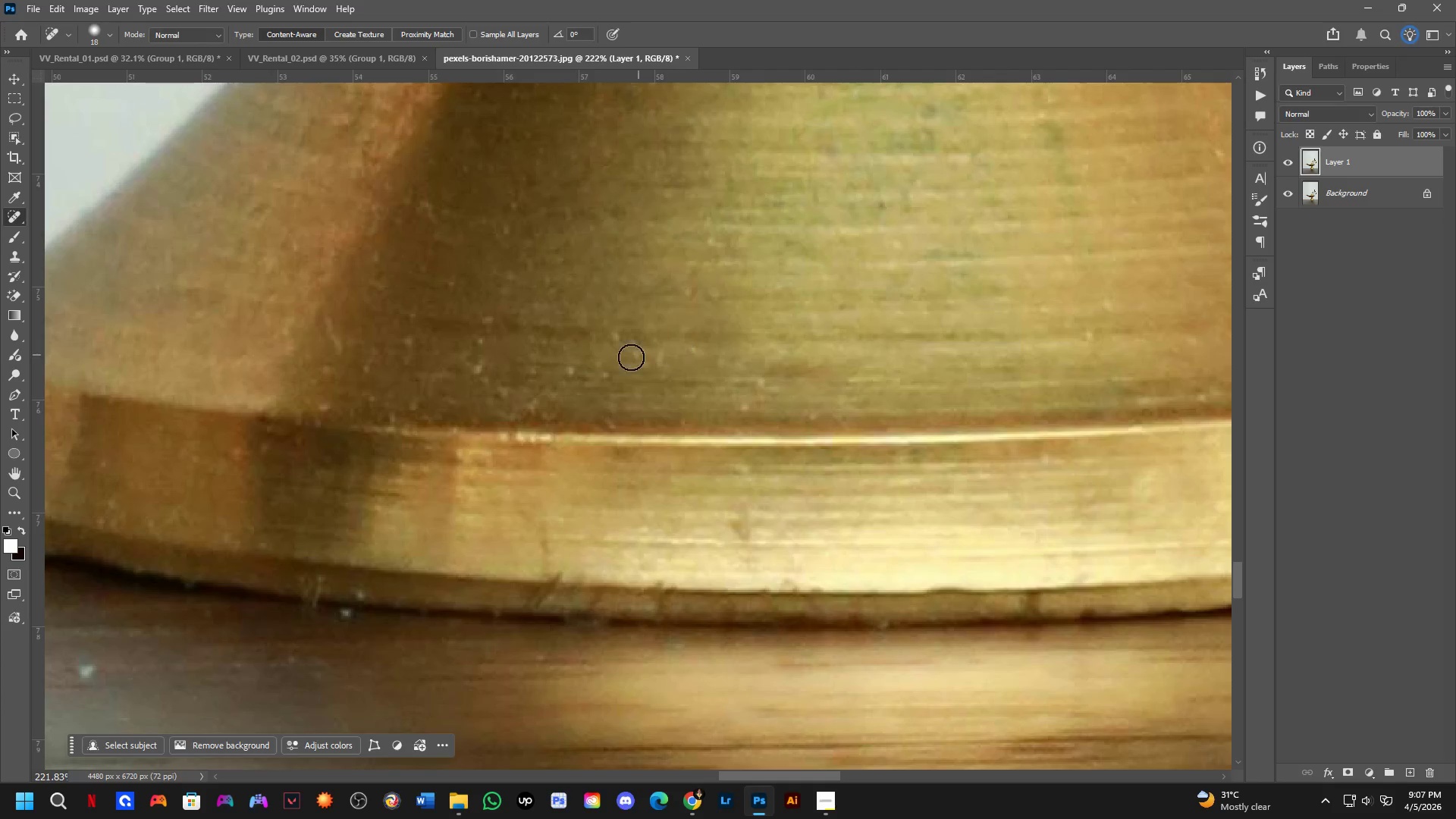 
left_click([571, 369])
 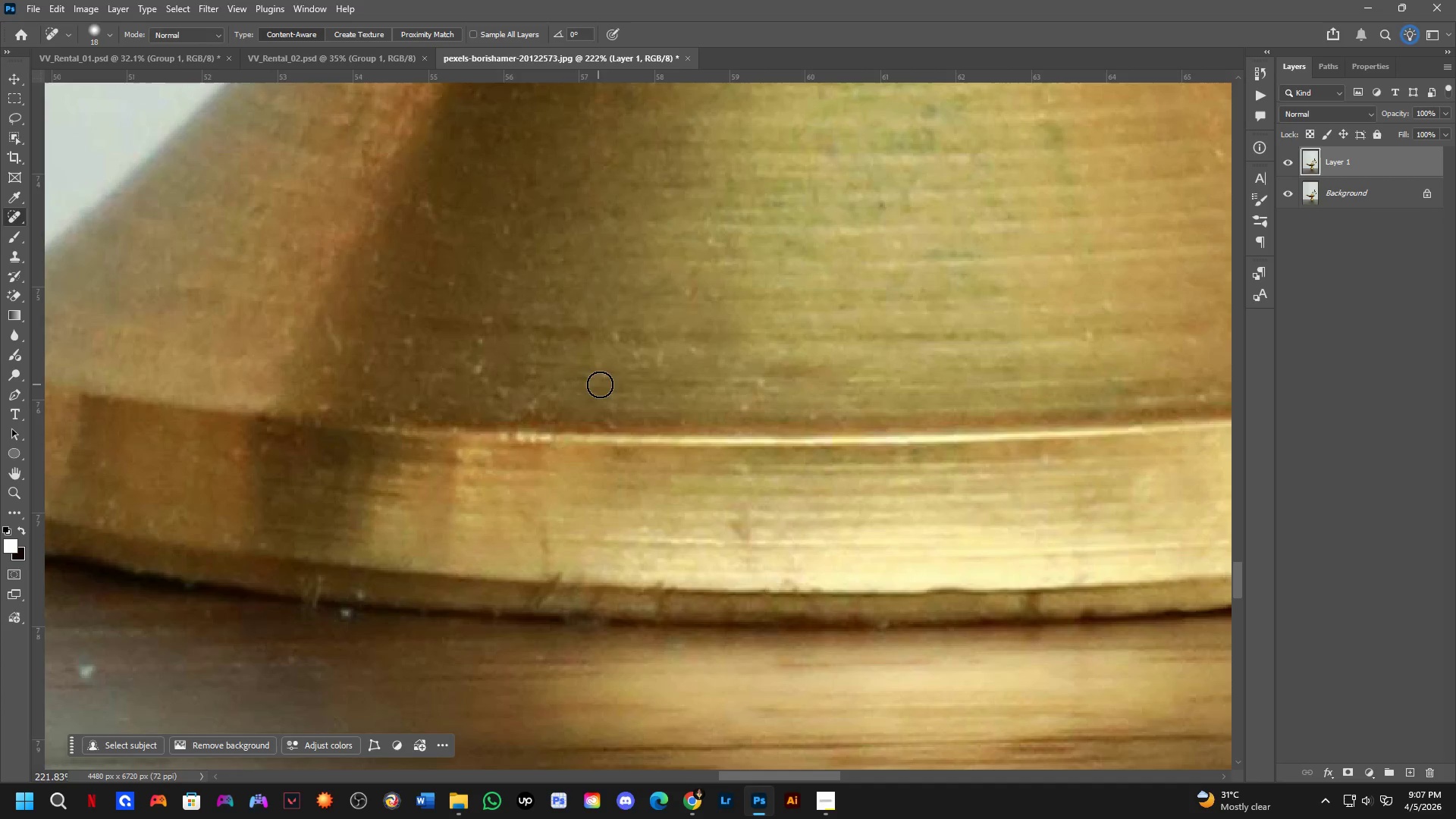 
left_click_drag(start_coordinate=[608, 381], to_coordinate=[612, 376])
 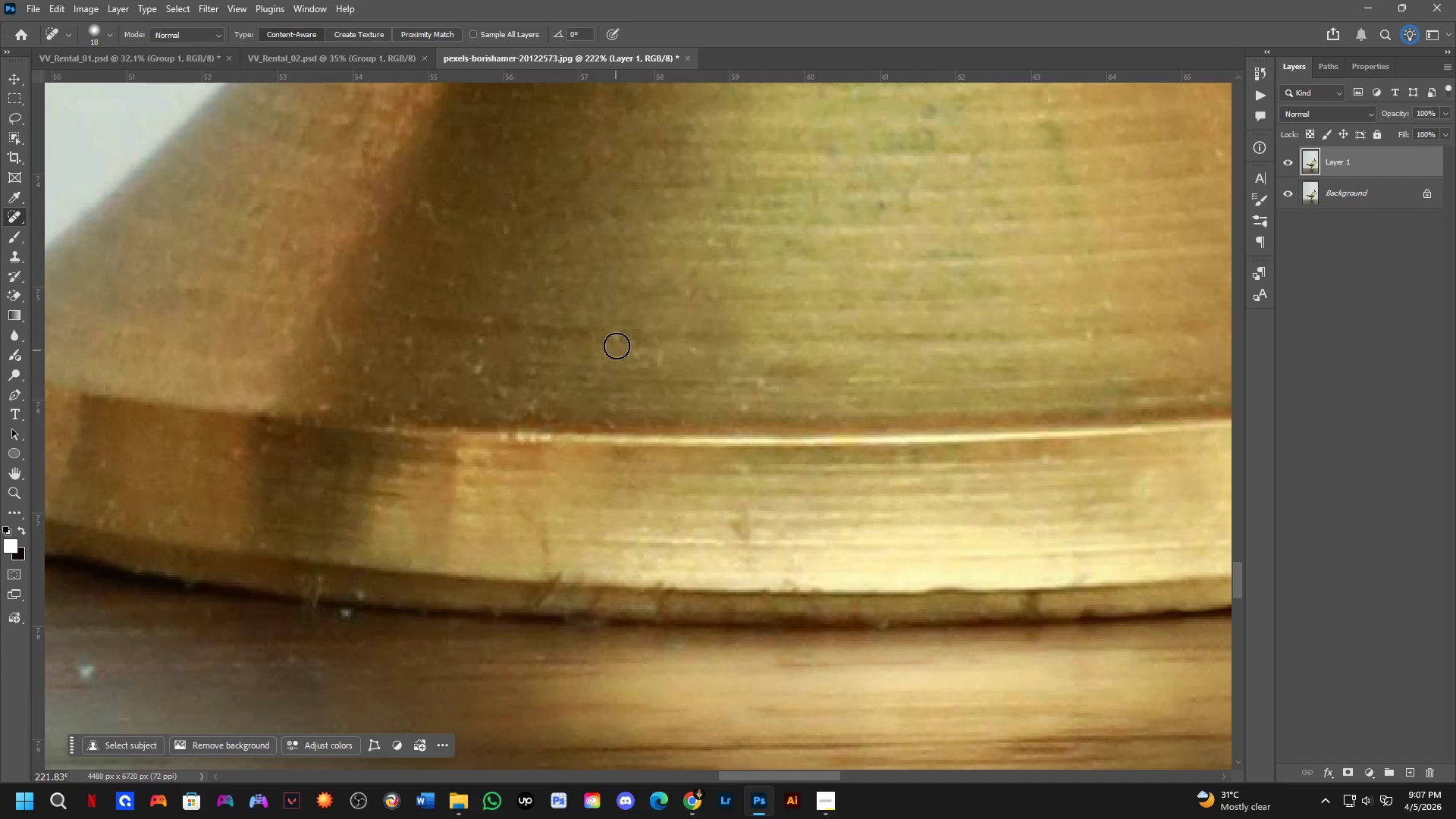 
triple_click([617, 340])
 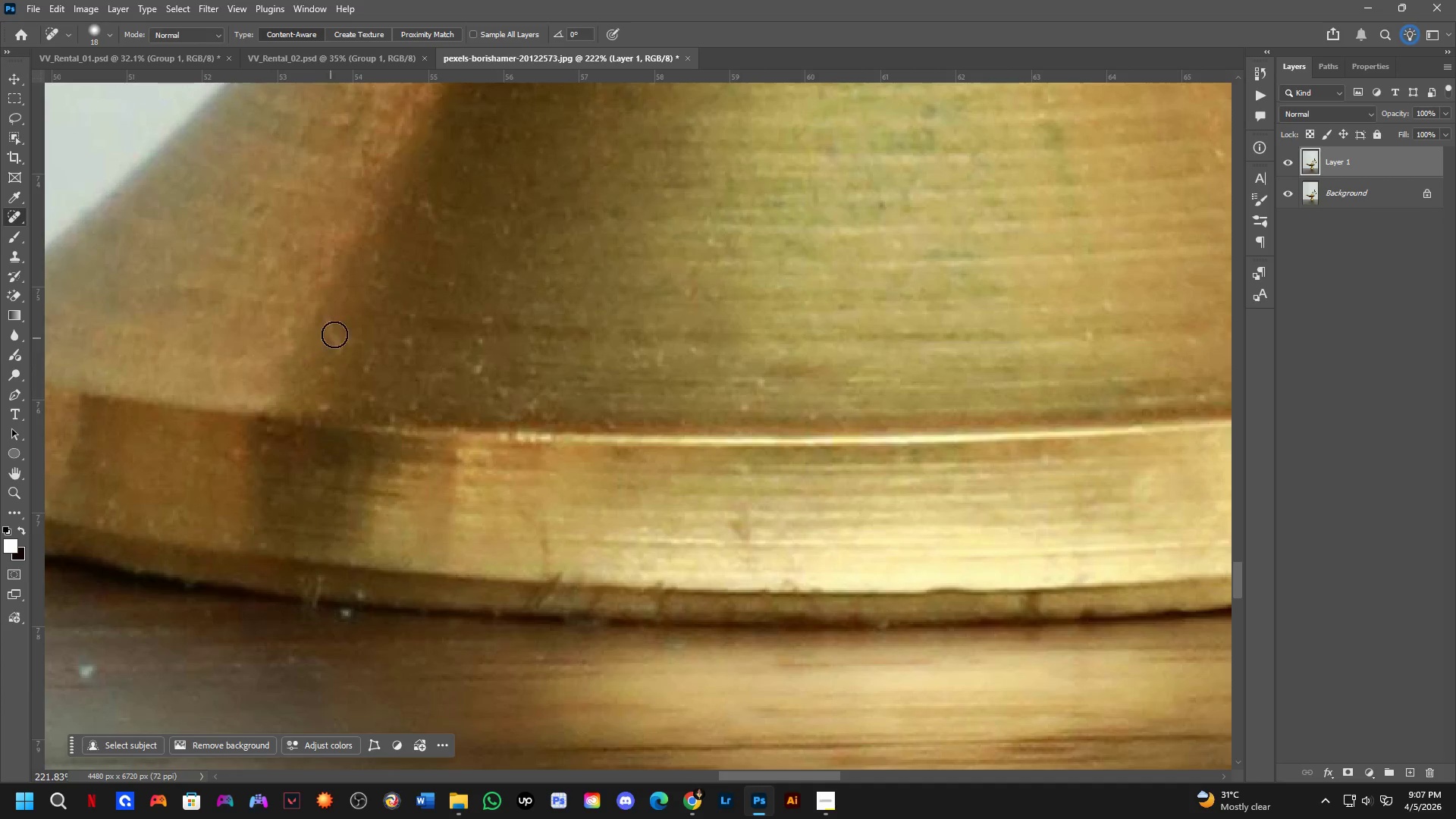 
left_click_drag(start_coordinate=[335, 319], to_coordinate=[342, 347])
 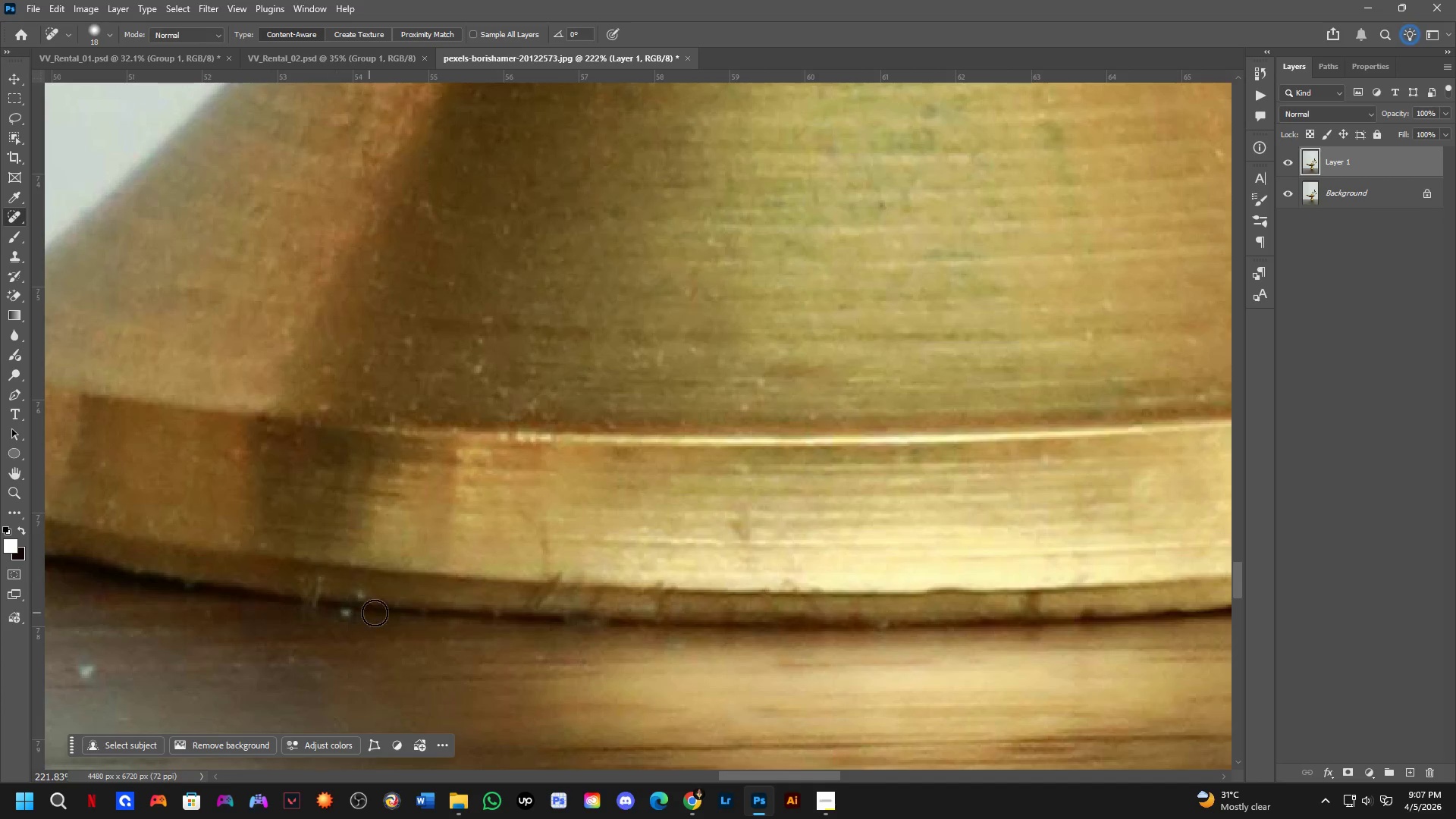 
hold_key(key=Space, duration=0.53)
 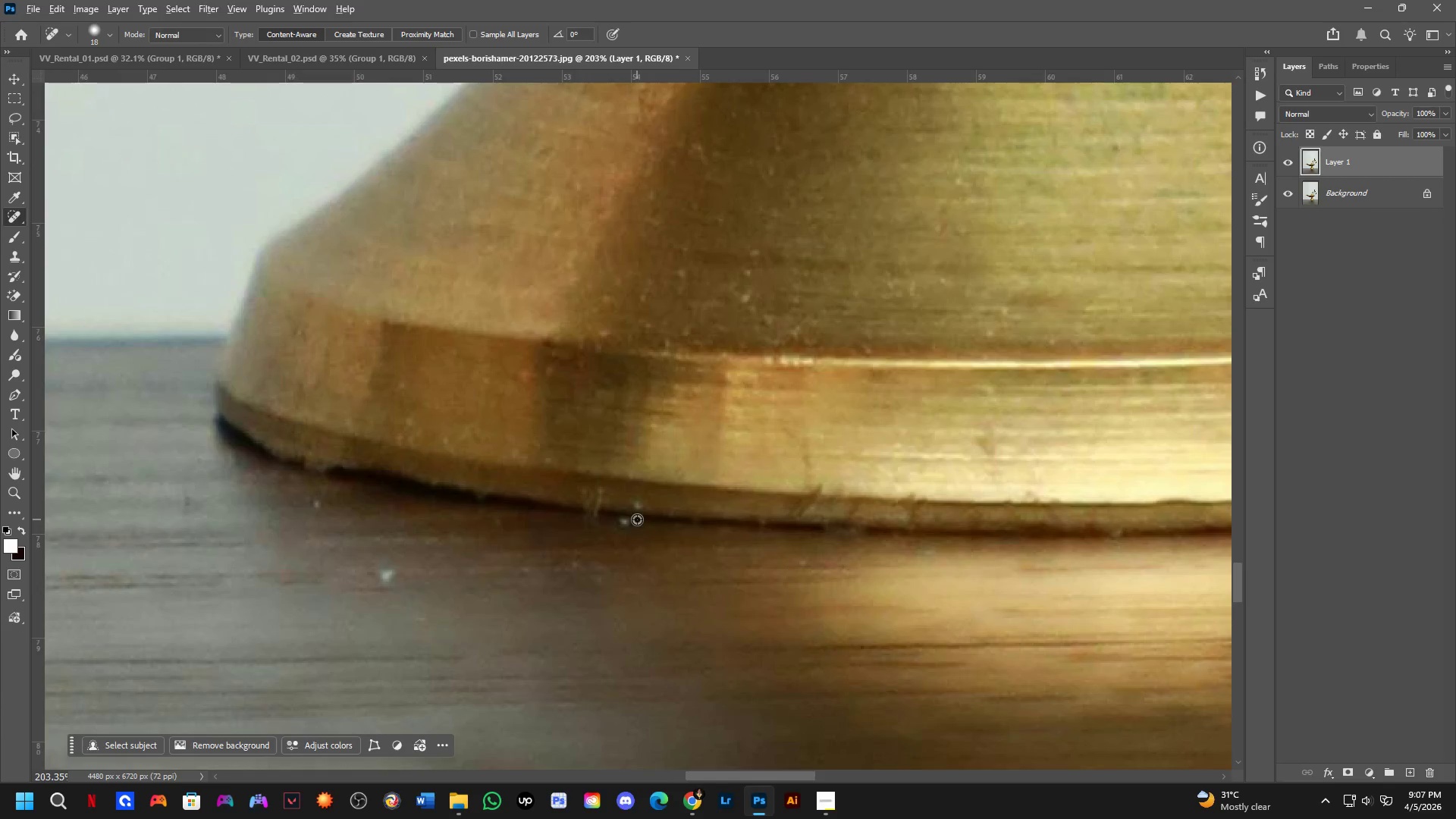 
left_click_drag(start_coordinate=[394, 531], to_coordinate=[662, 466])
 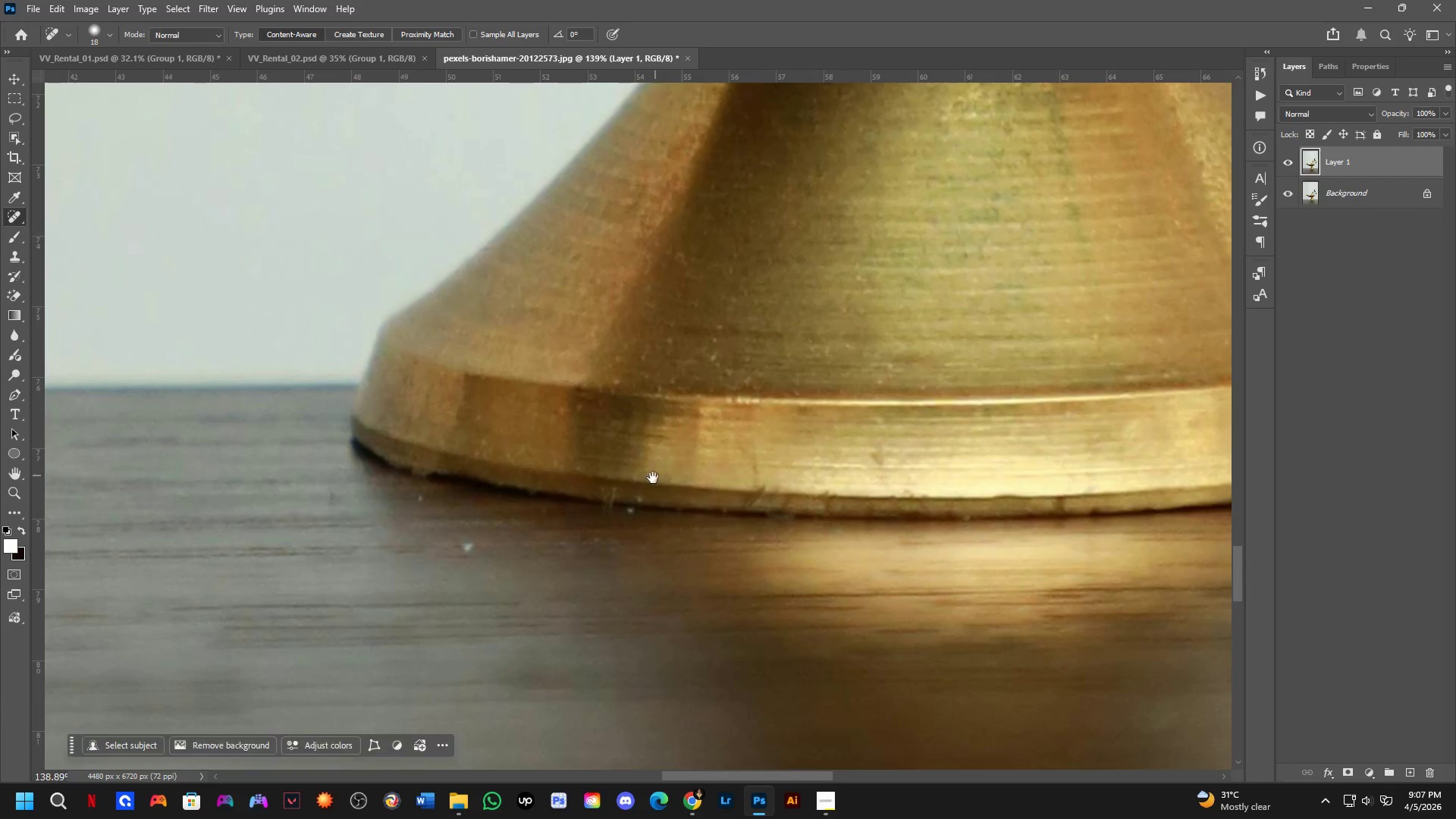 
scroll: coordinate [393, 512], scroll_direction: down, amount: 5.0
 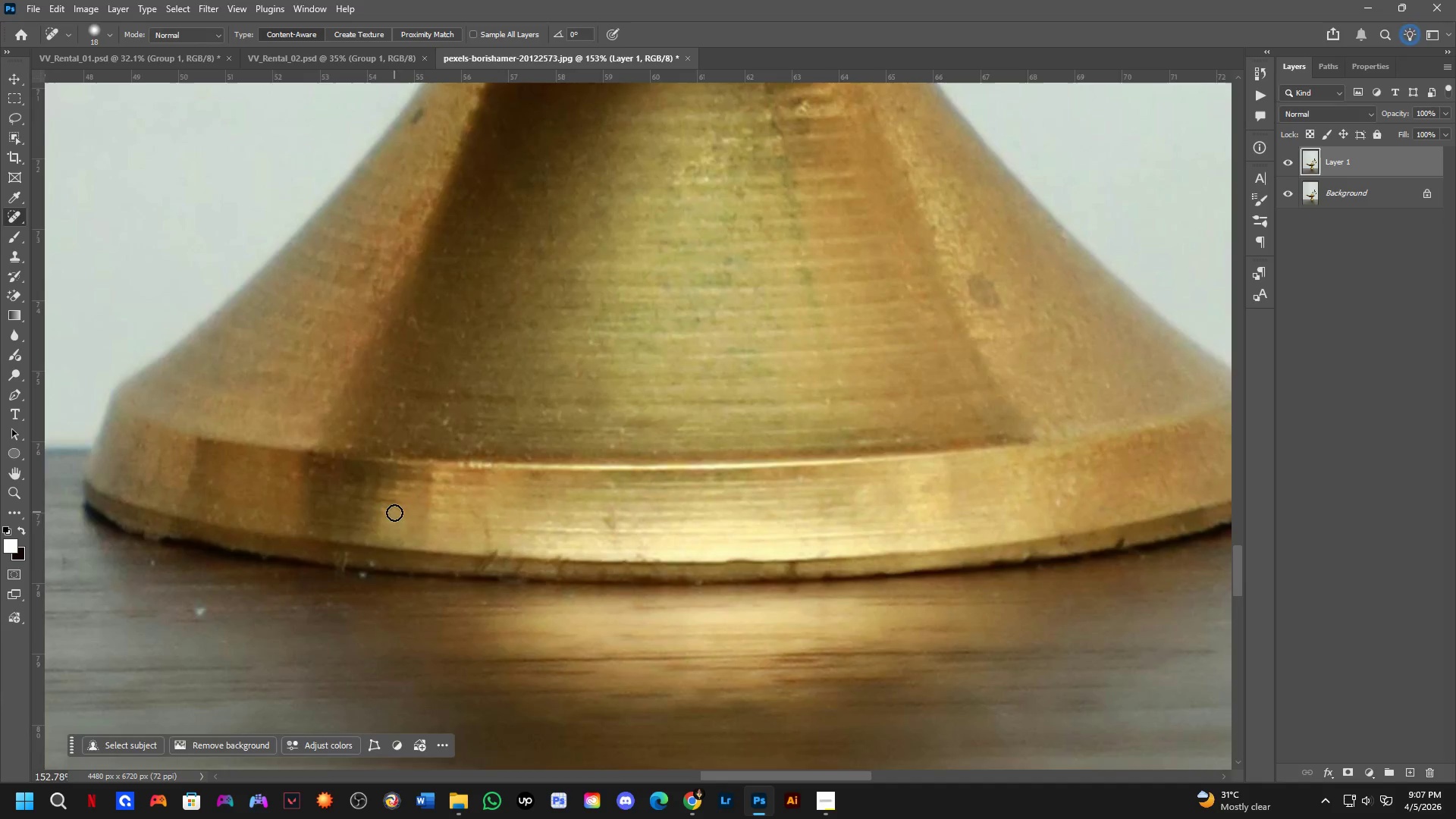 
hold_key(key=Space, duration=2.59)
 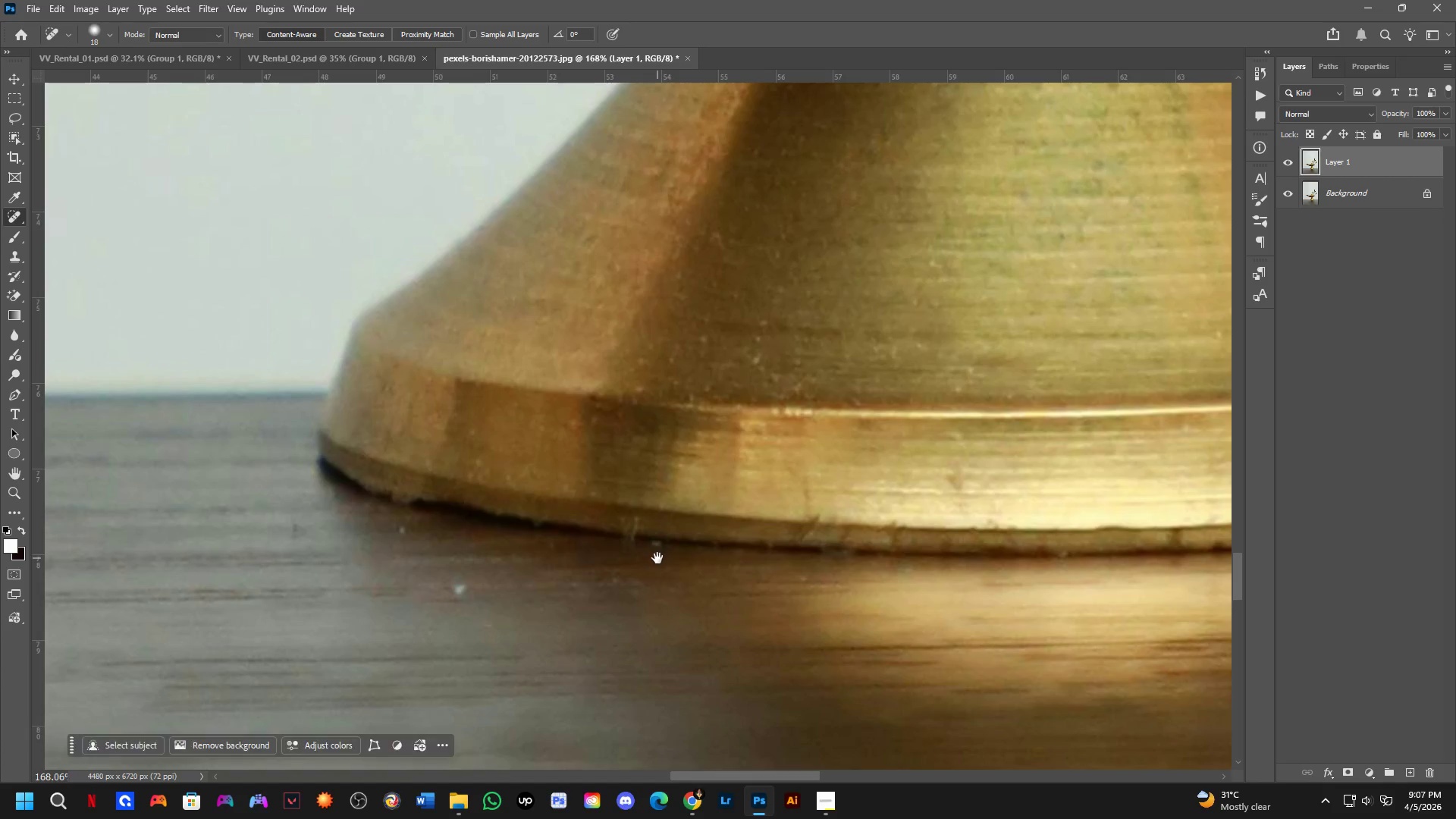 
hold_key(key=AltLeft, duration=0.31)
right_click([637, 519])
 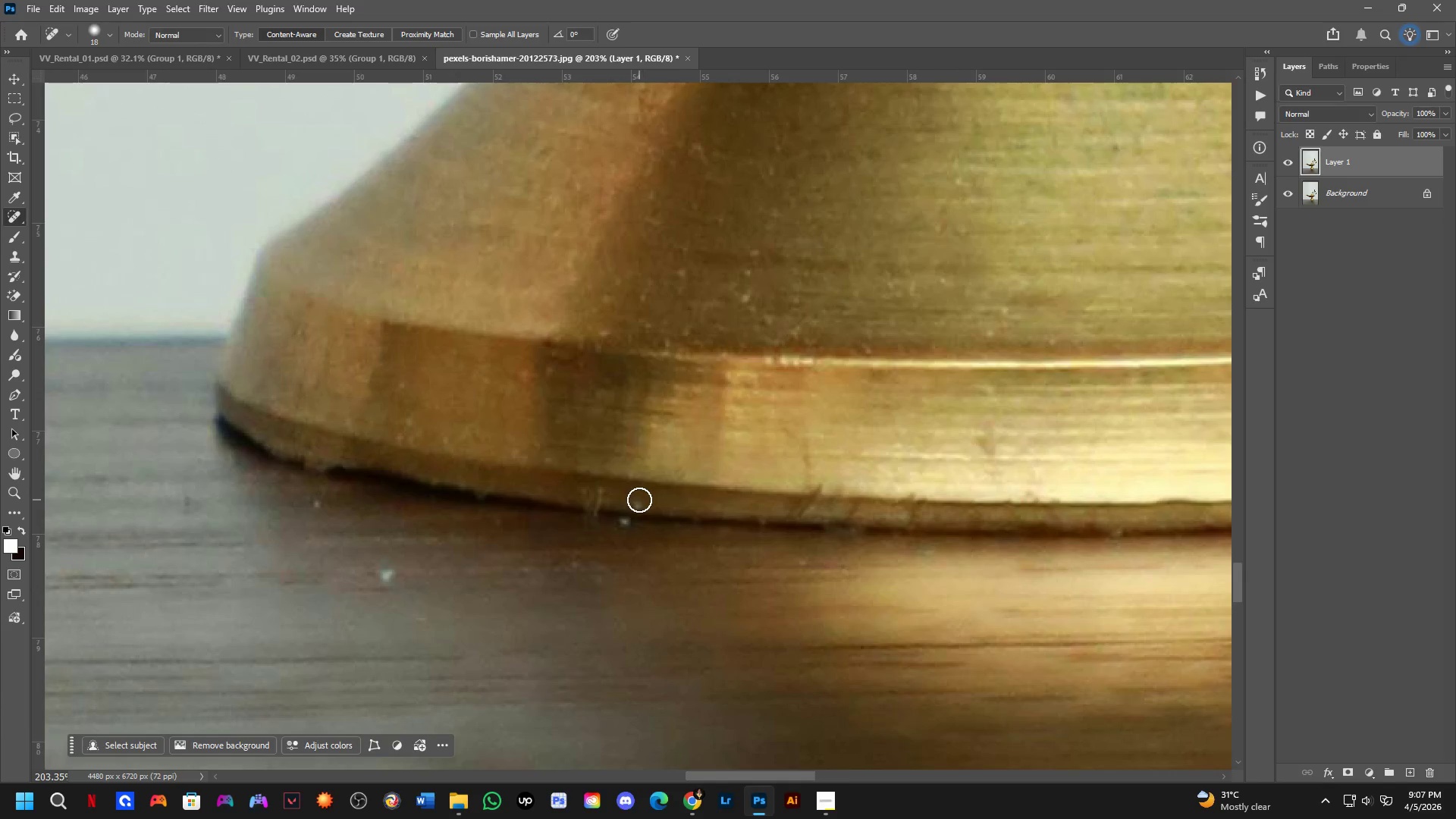 
scroll: coordinate [640, 490], scroll_direction: up, amount: 4.0
 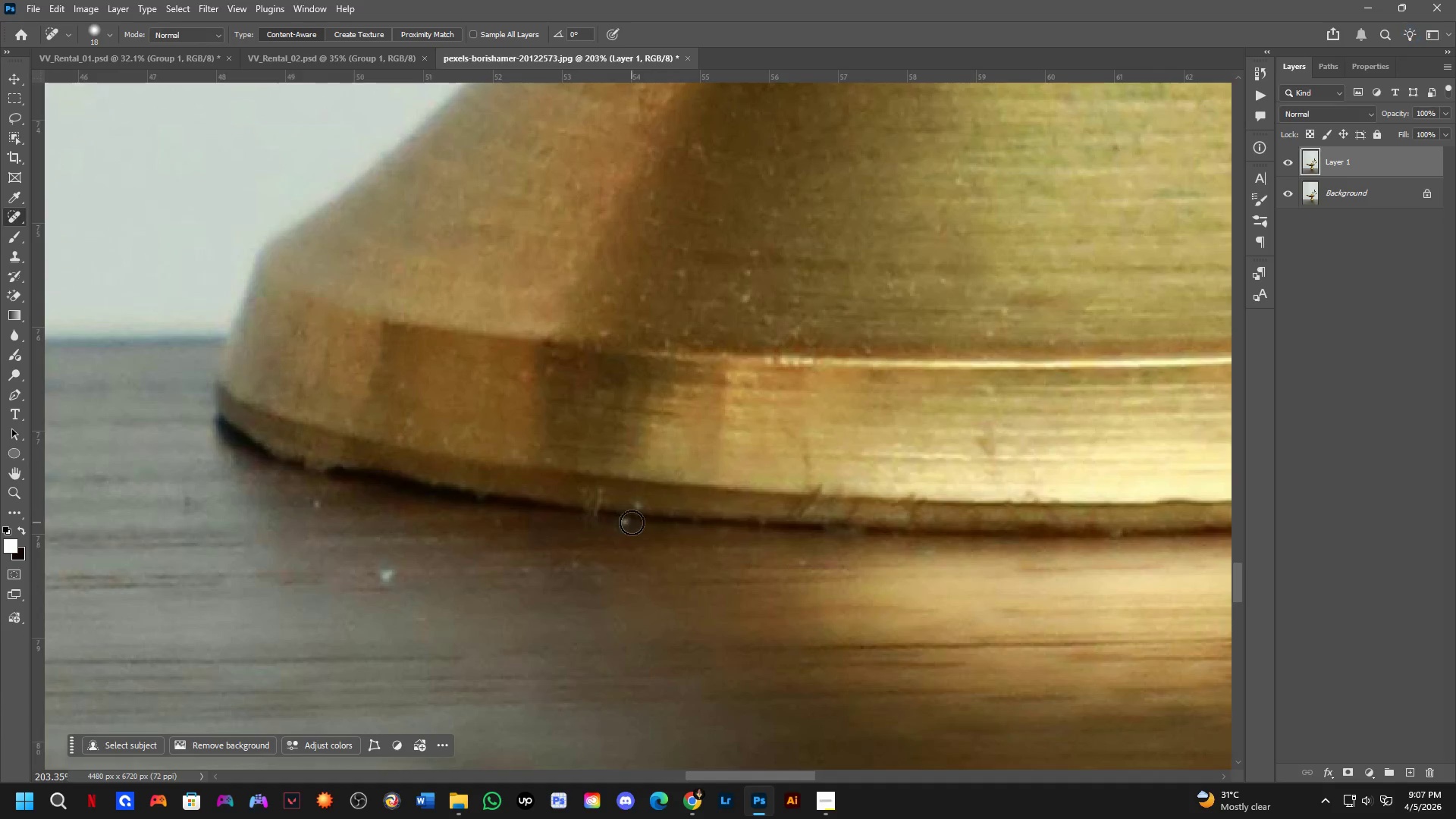 
left_click([637, 504])
 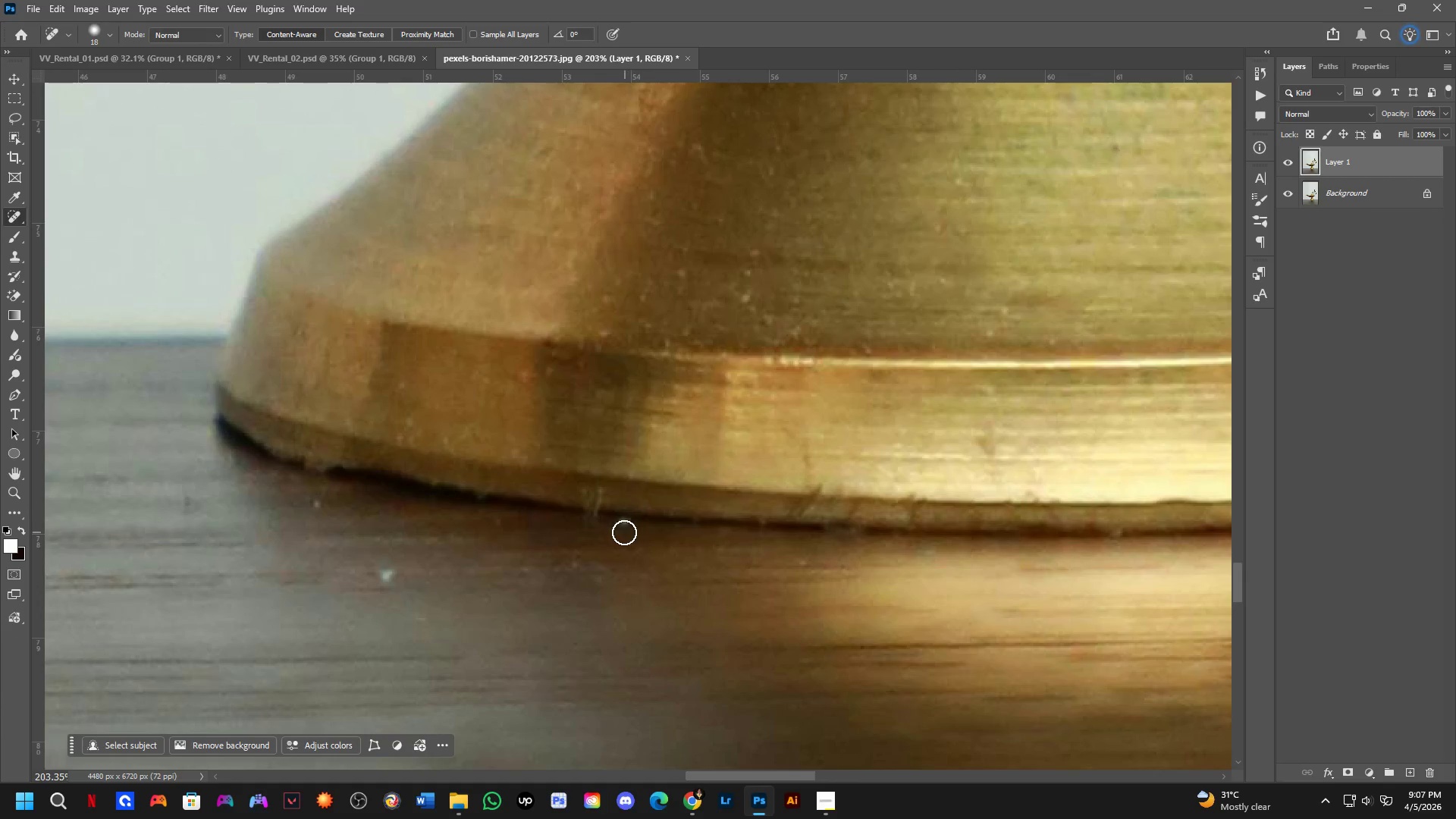 
left_click([623, 529])
 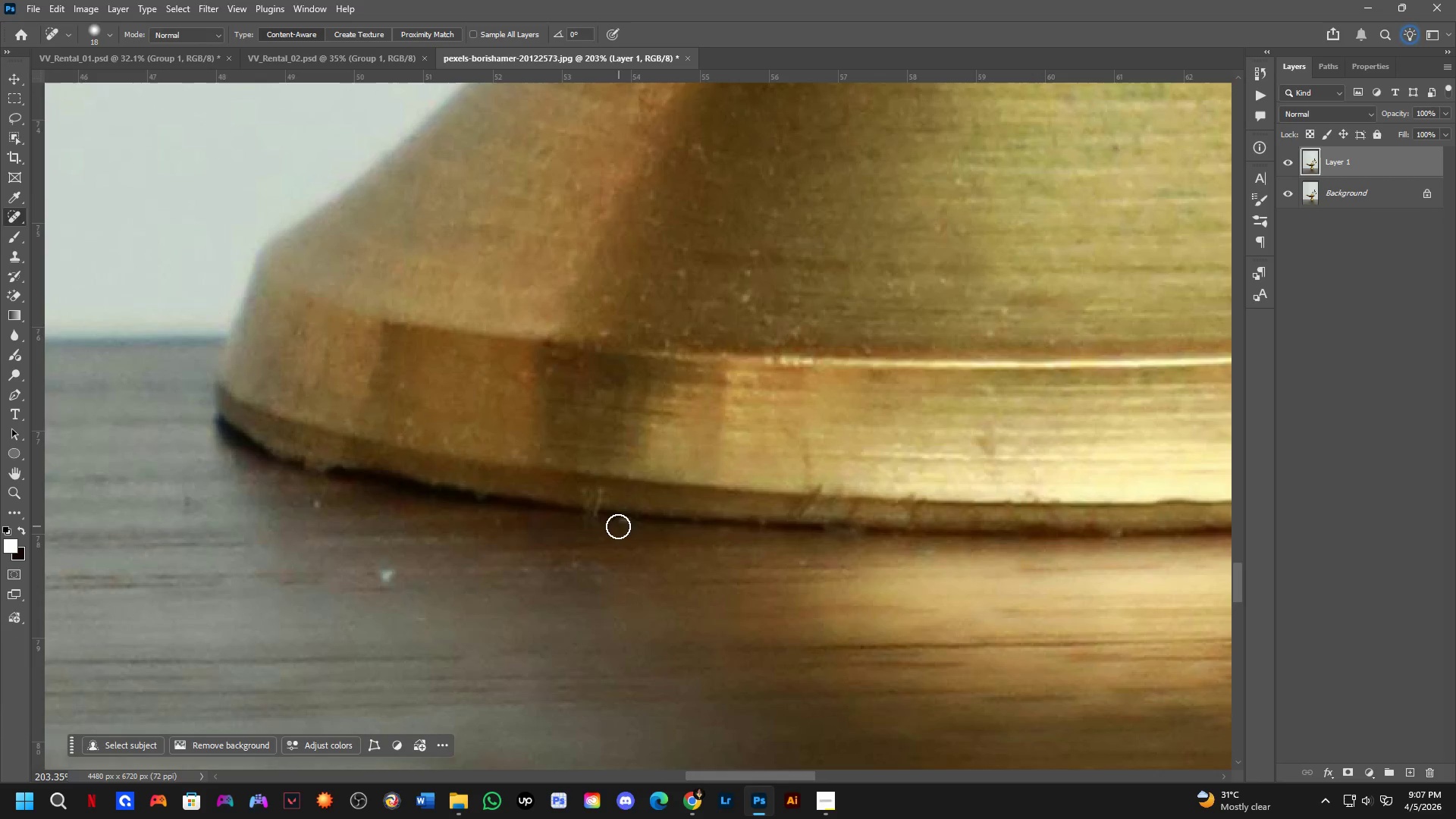 
hold_key(key=Space, duration=0.56)
 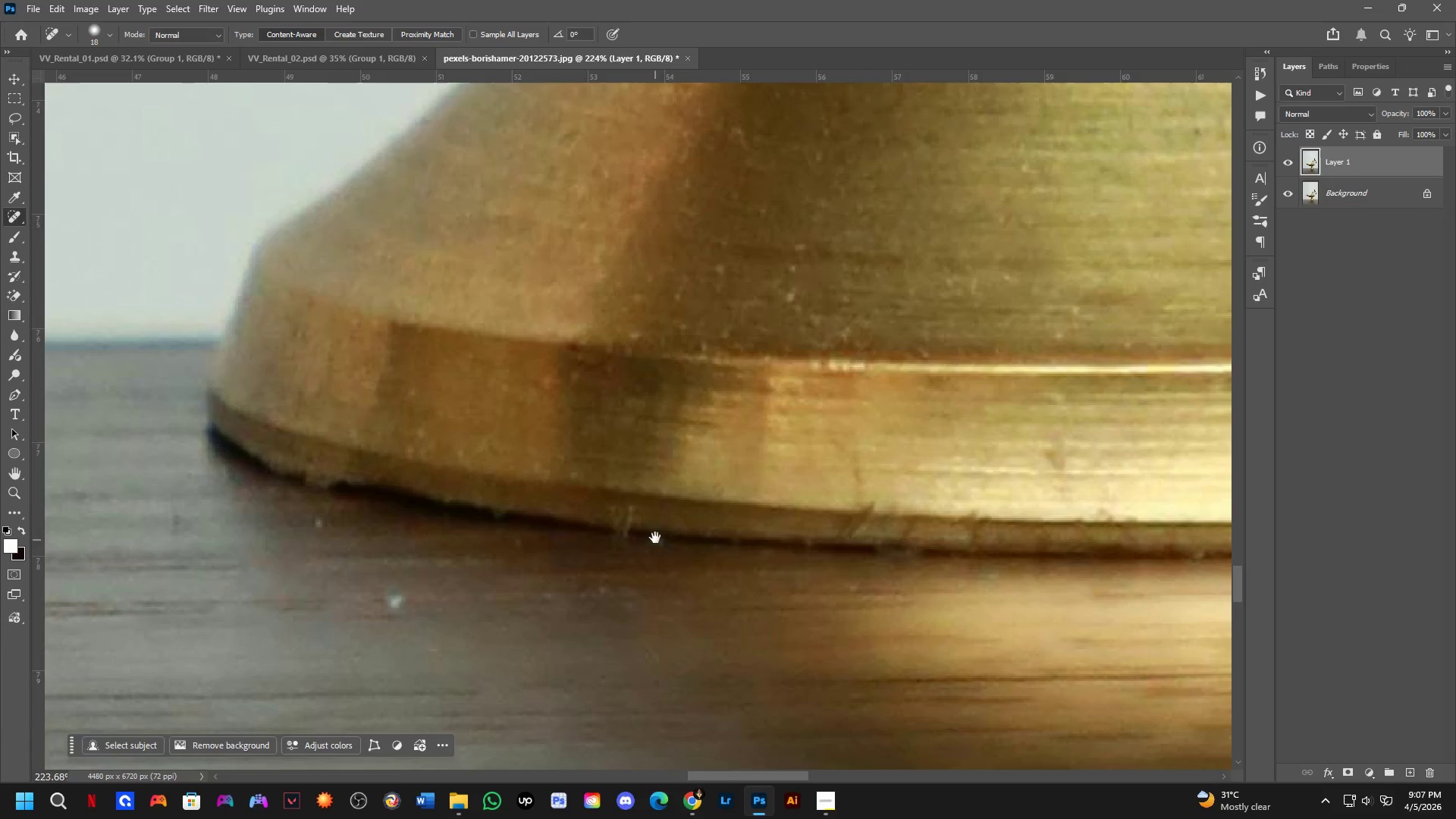 
left_click_drag(start_coordinate=[621, 533], to_coordinate=[657, 558])
 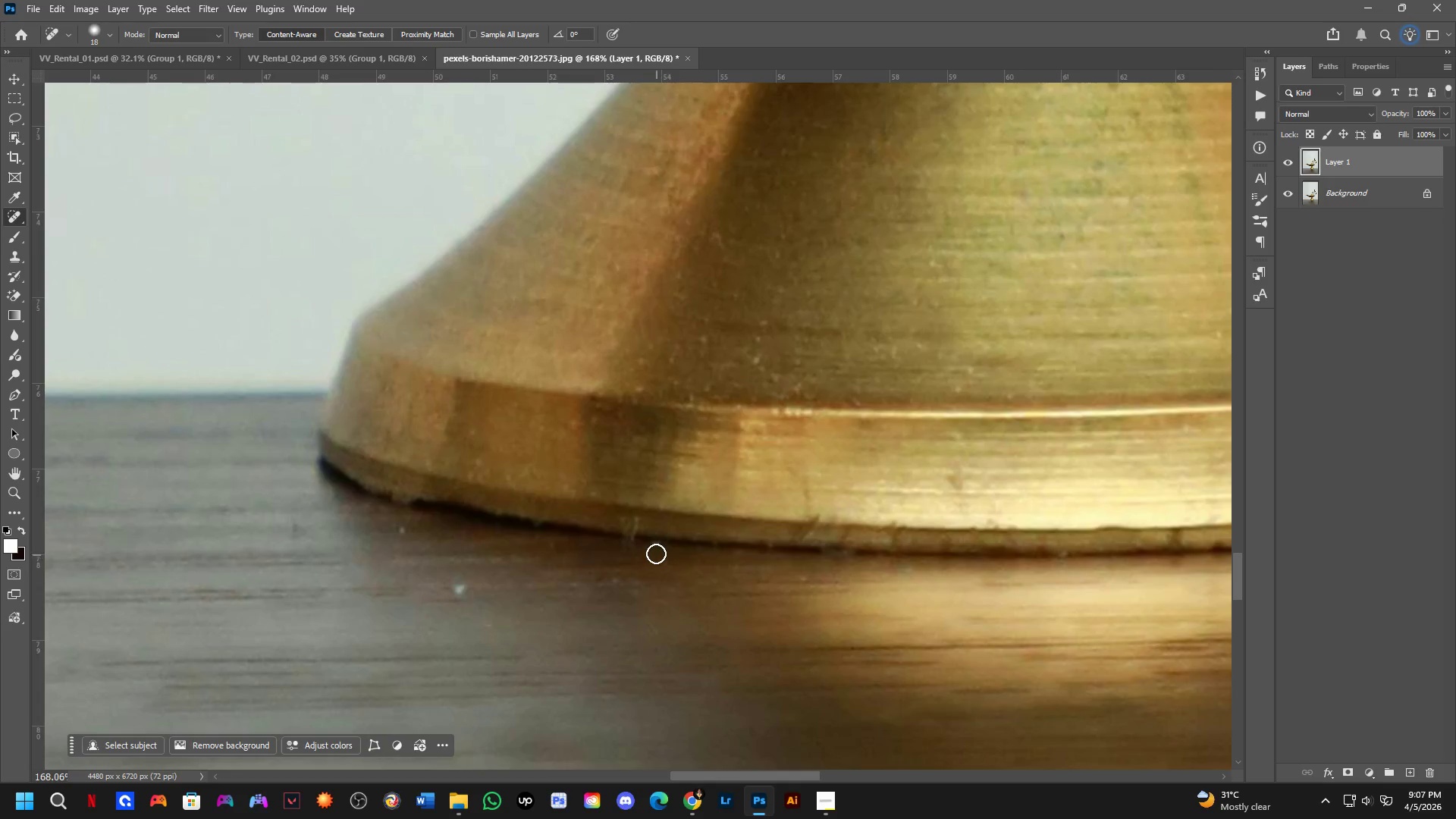 
scroll: coordinate [602, 509], scroll_direction: down, amount: 2.0
 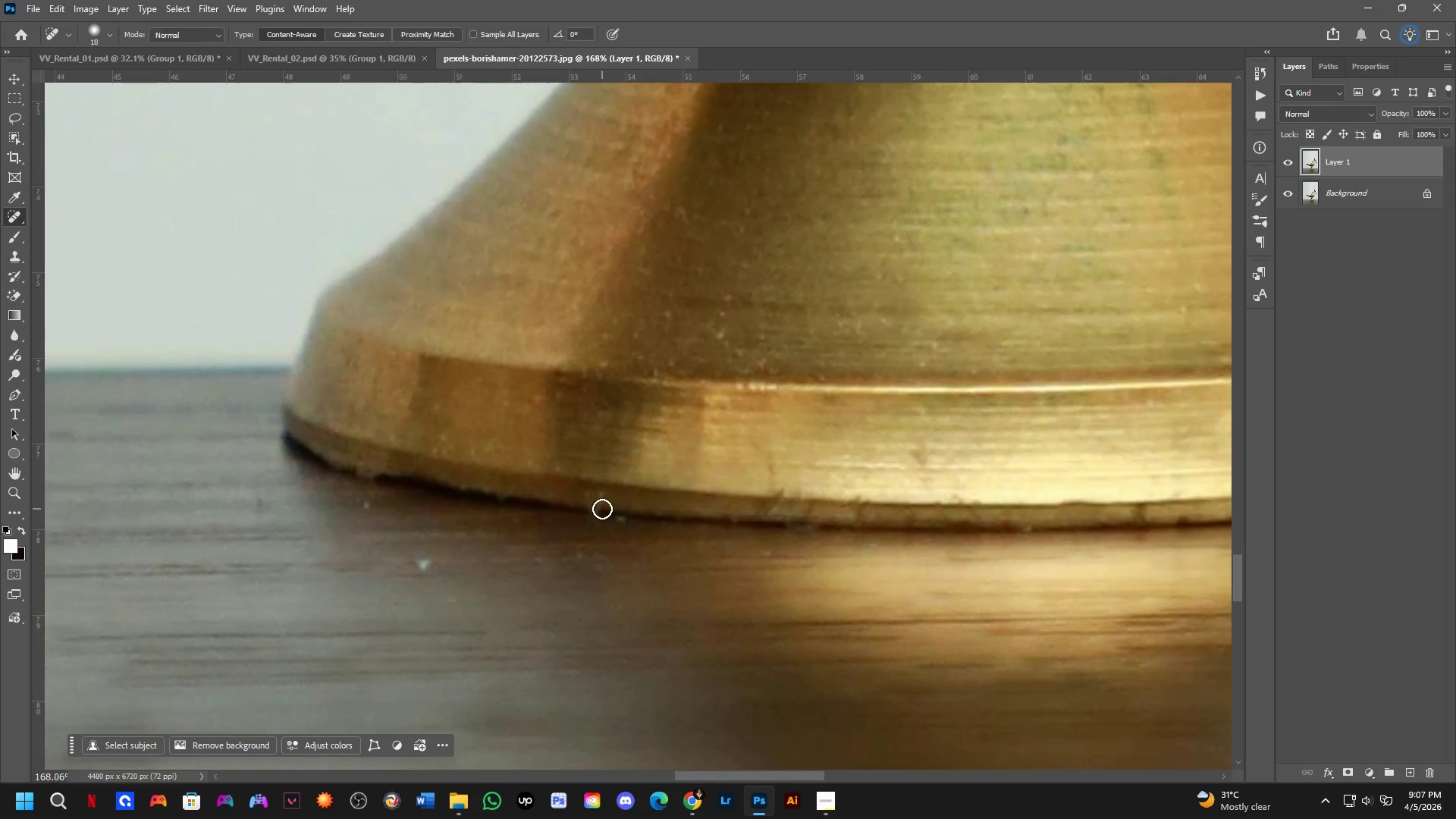 
hold_key(key=Space, duration=0.56)
 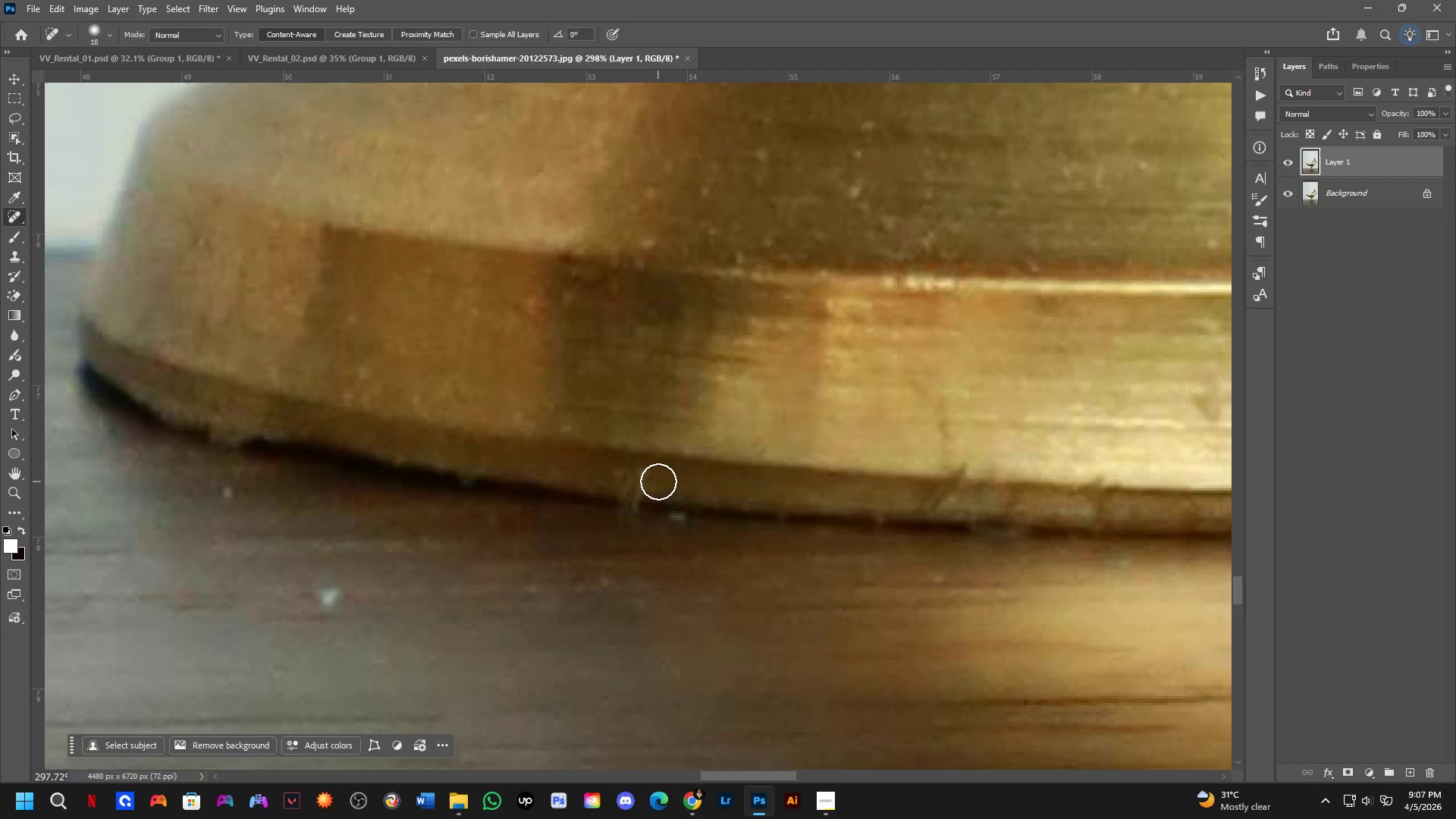 
left_click_drag(start_coordinate=[657, 529], to_coordinate=[673, 495])
 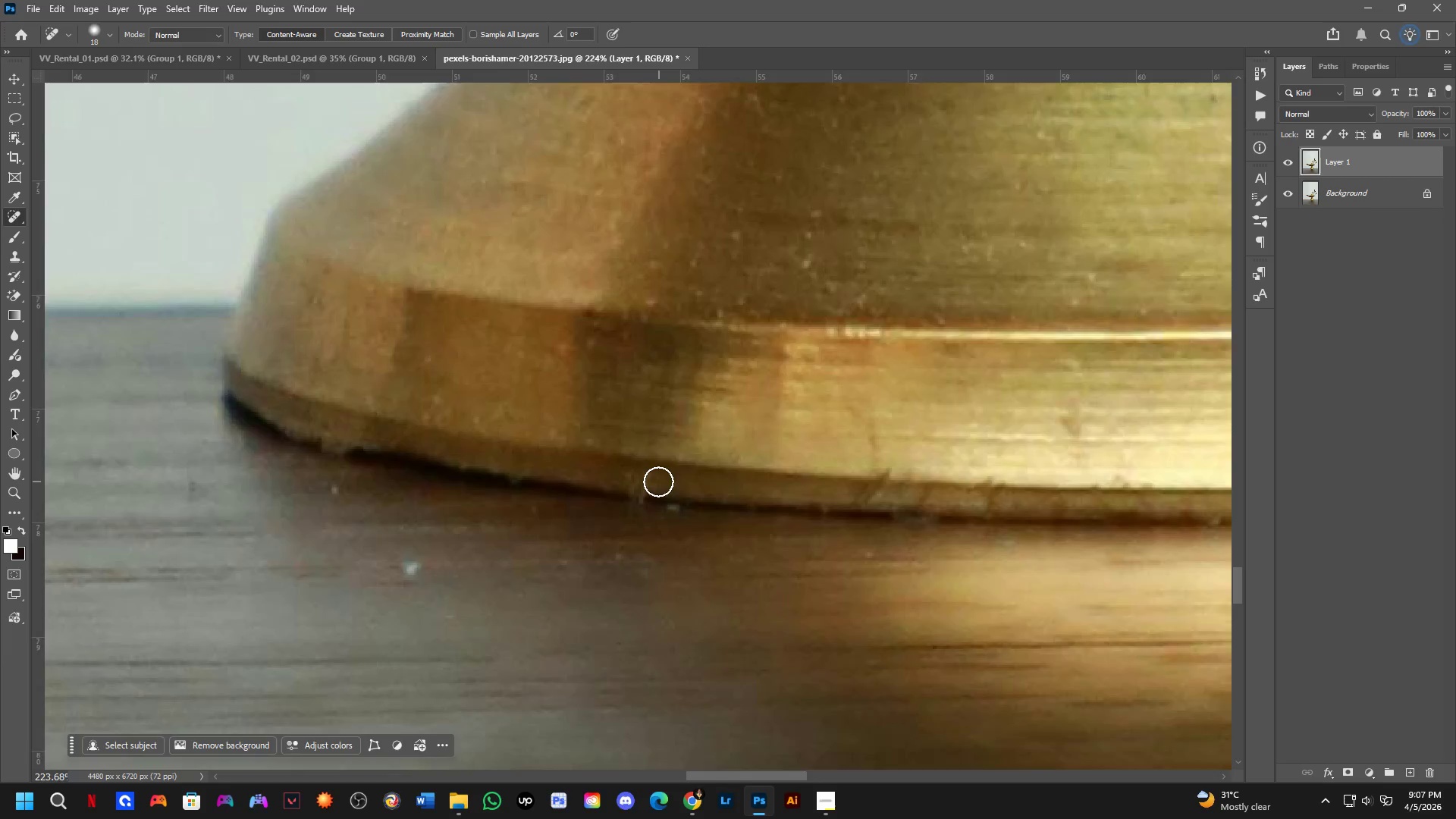 
scroll: coordinate [658, 482], scroll_direction: up, amount: 6.0
 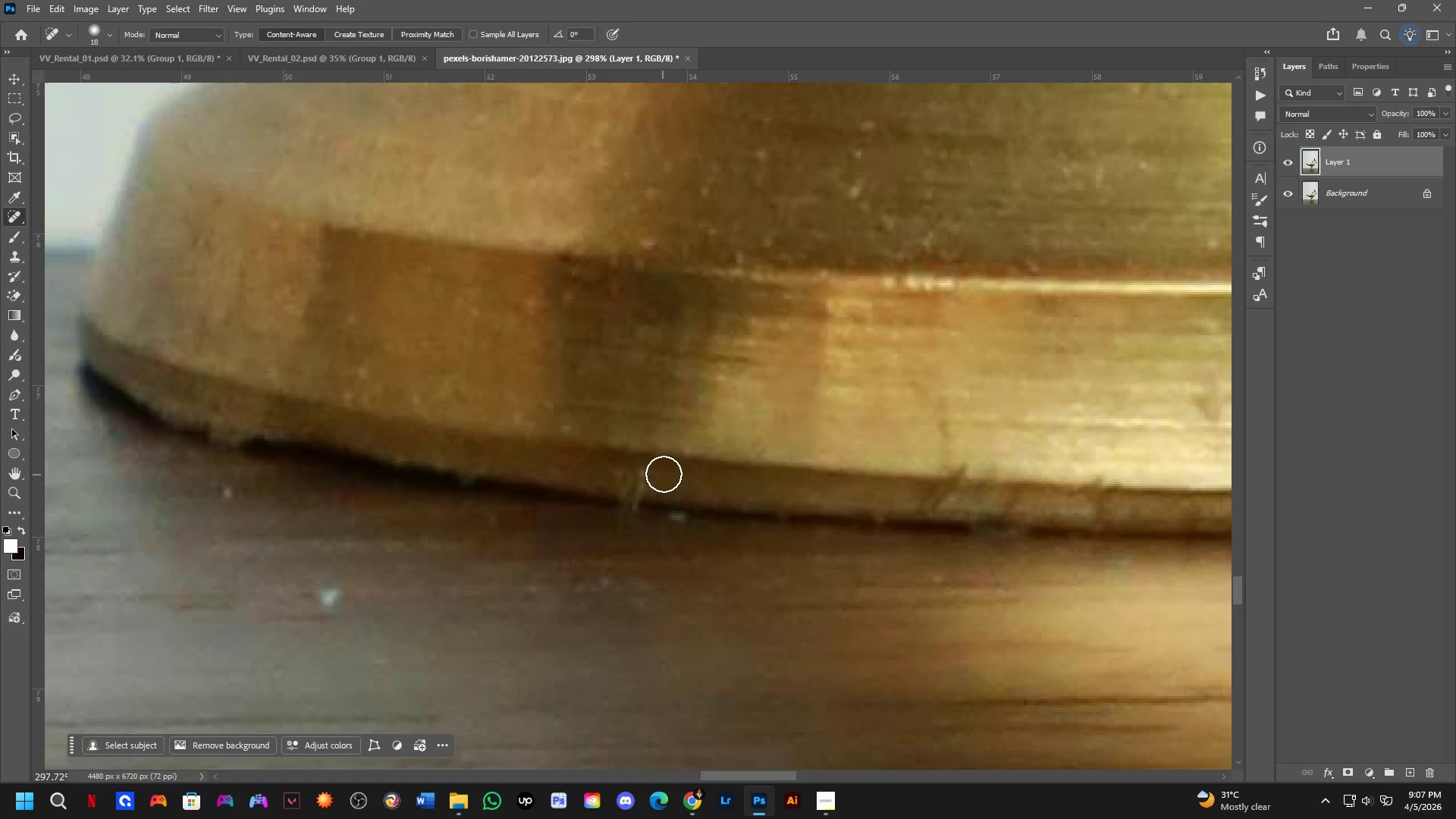 
hold_key(key=Space, duration=0.55)
 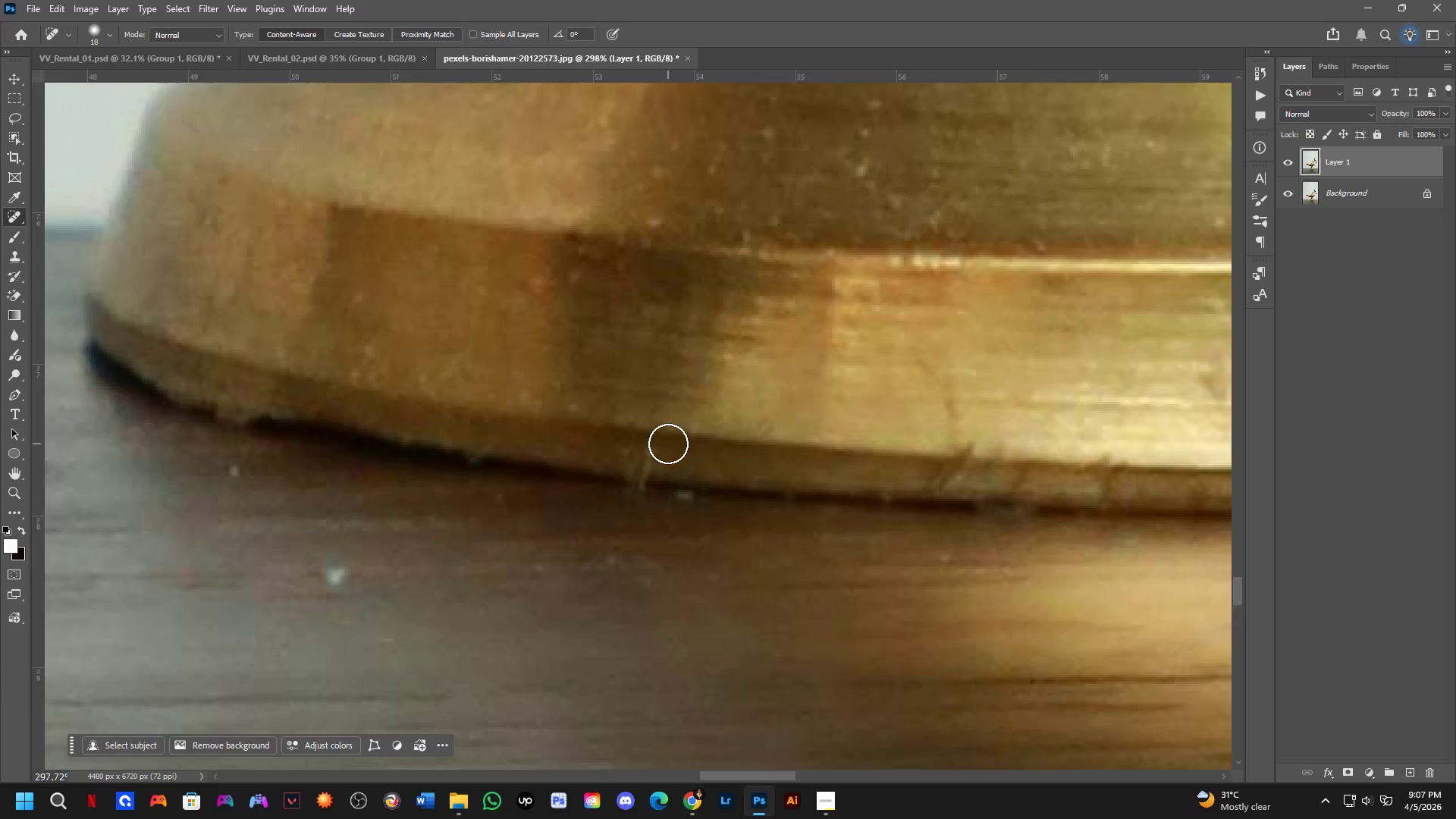 
left_click_drag(start_coordinate=[664, 472], to_coordinate=[671, 450])
 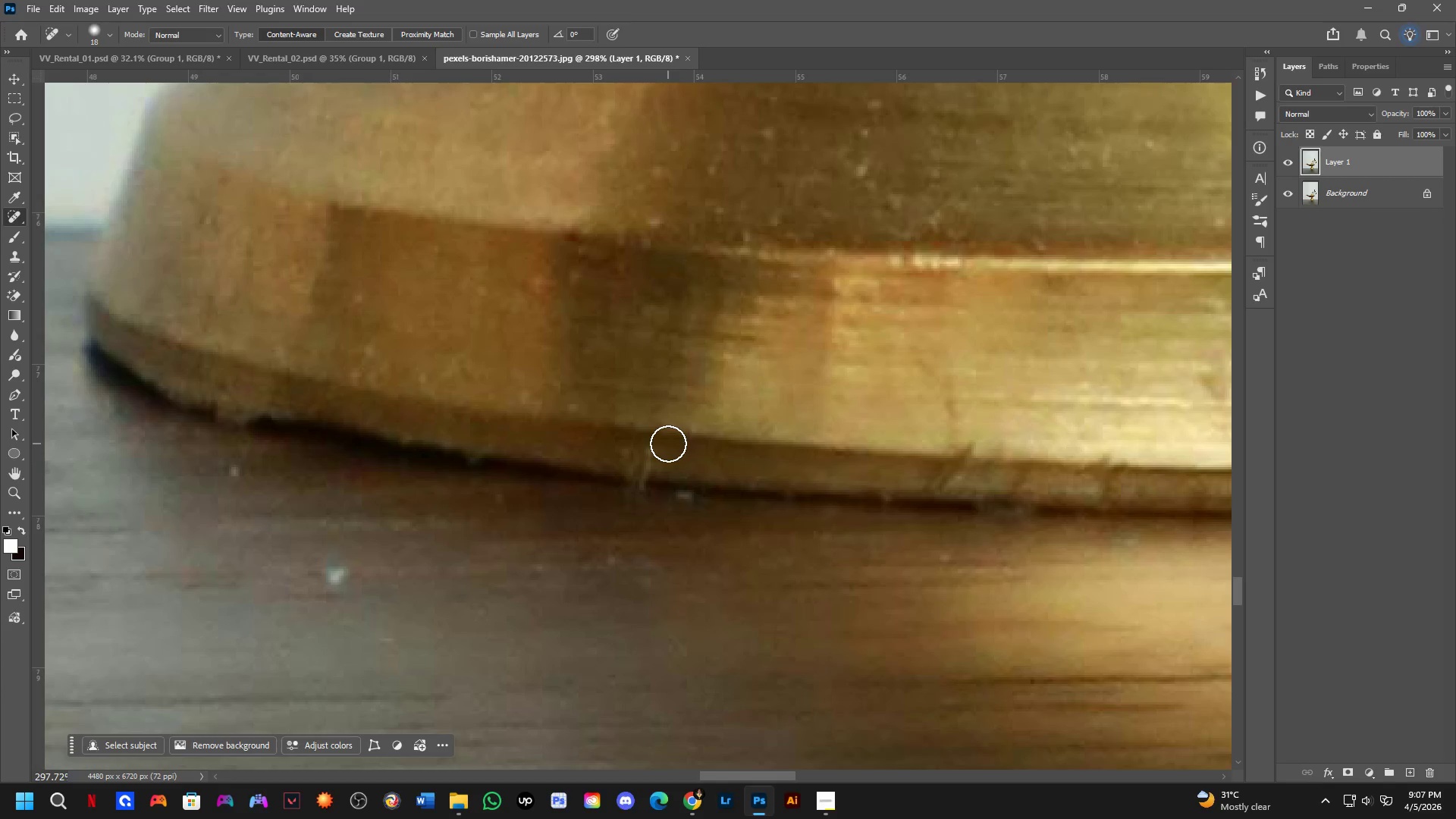 
scroll: coordinate [668, 444], scroll_direction: up, amount: 3.0
 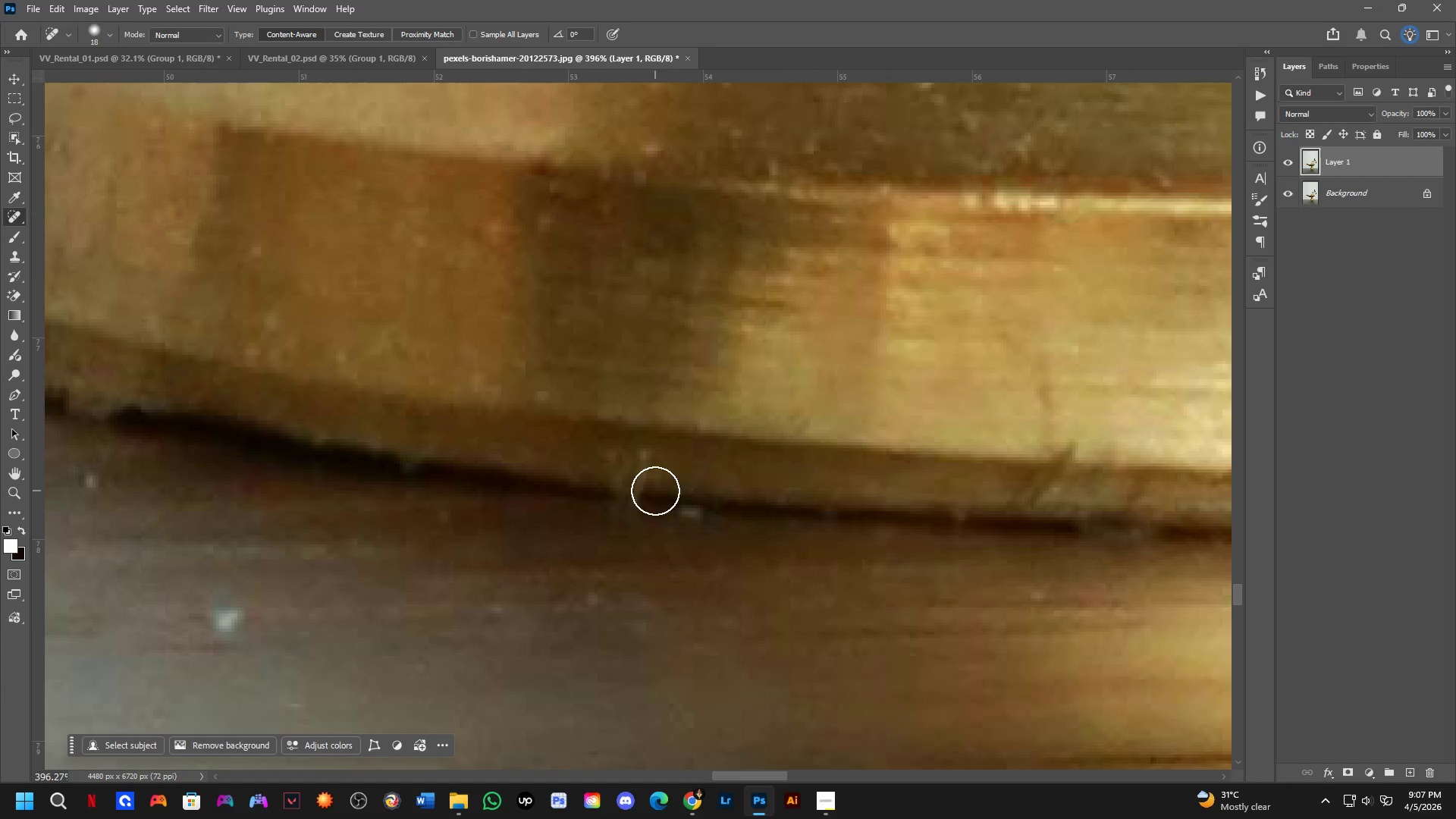 
left_click_drag(start_coordinate=[641, 457], to_coordinate=[628, 494])
 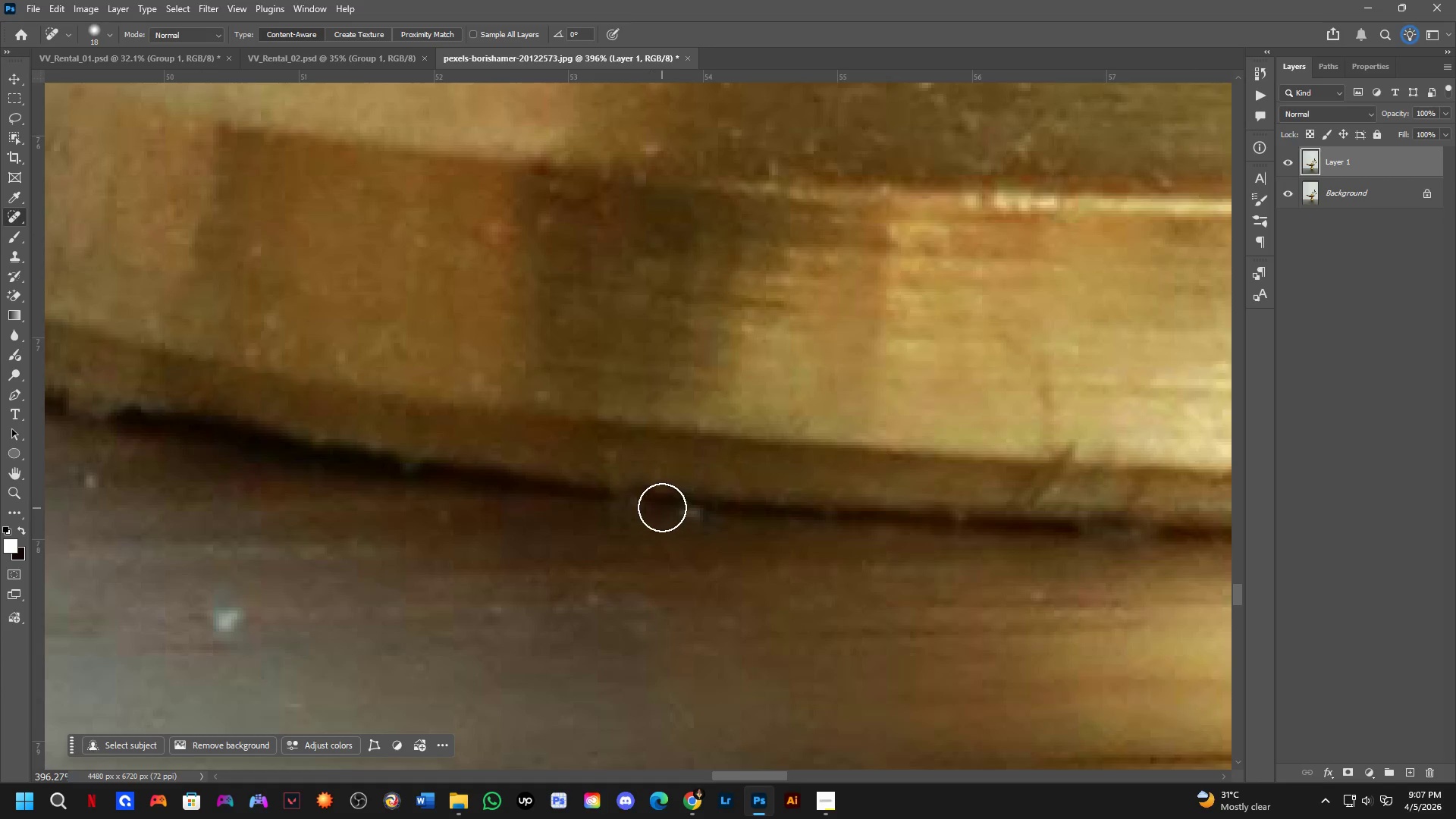 
left_click_drag(start_coordinate=[663, 506], to_coordinate=[697, 516])
 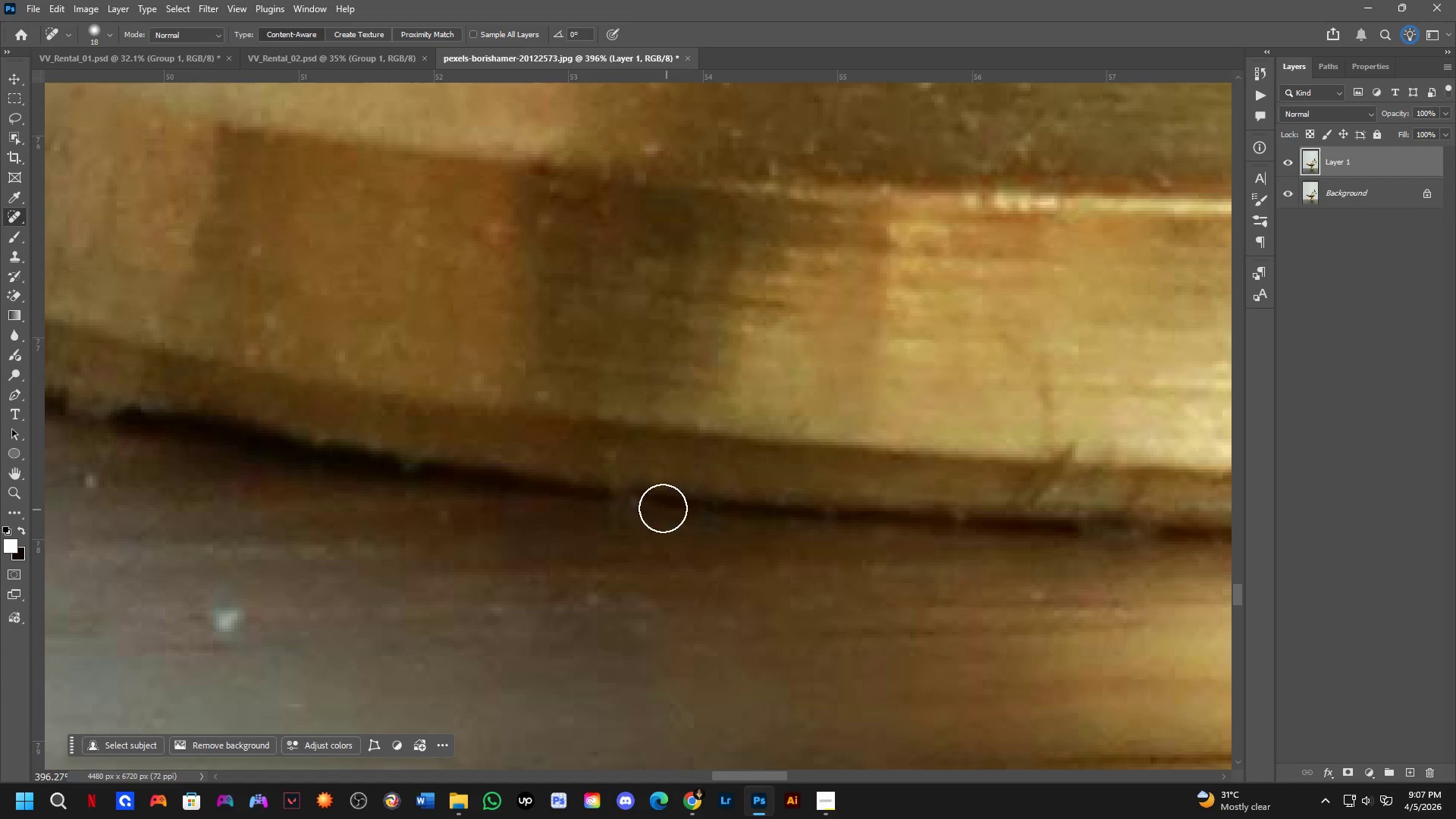 
left_click_drag(start_coordinate=[654, 504], to_coordinate=[626, 494])
 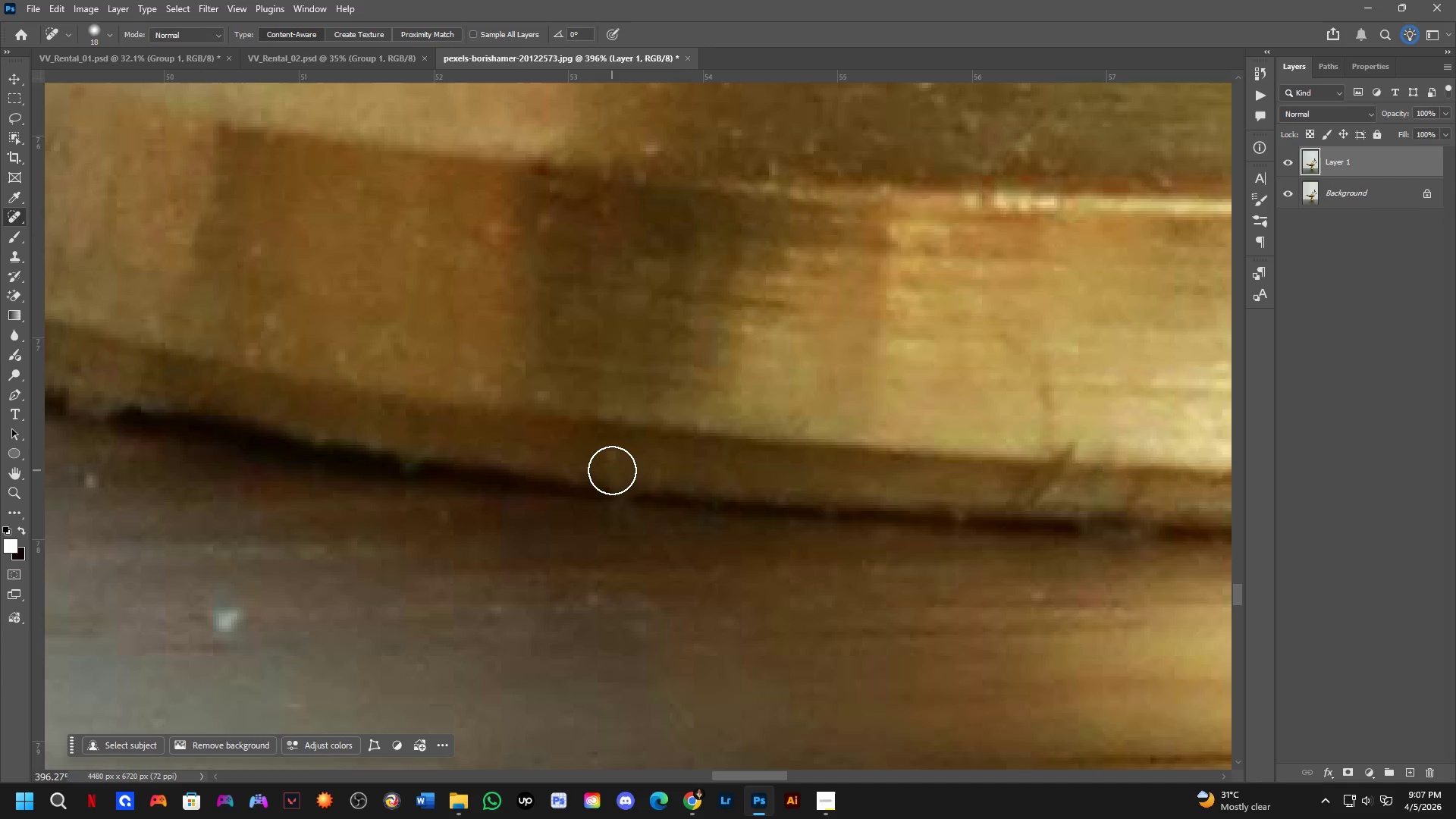 
left_click_drag(start_coordinate=[612, 469], to_coordinate=[630, 471])
 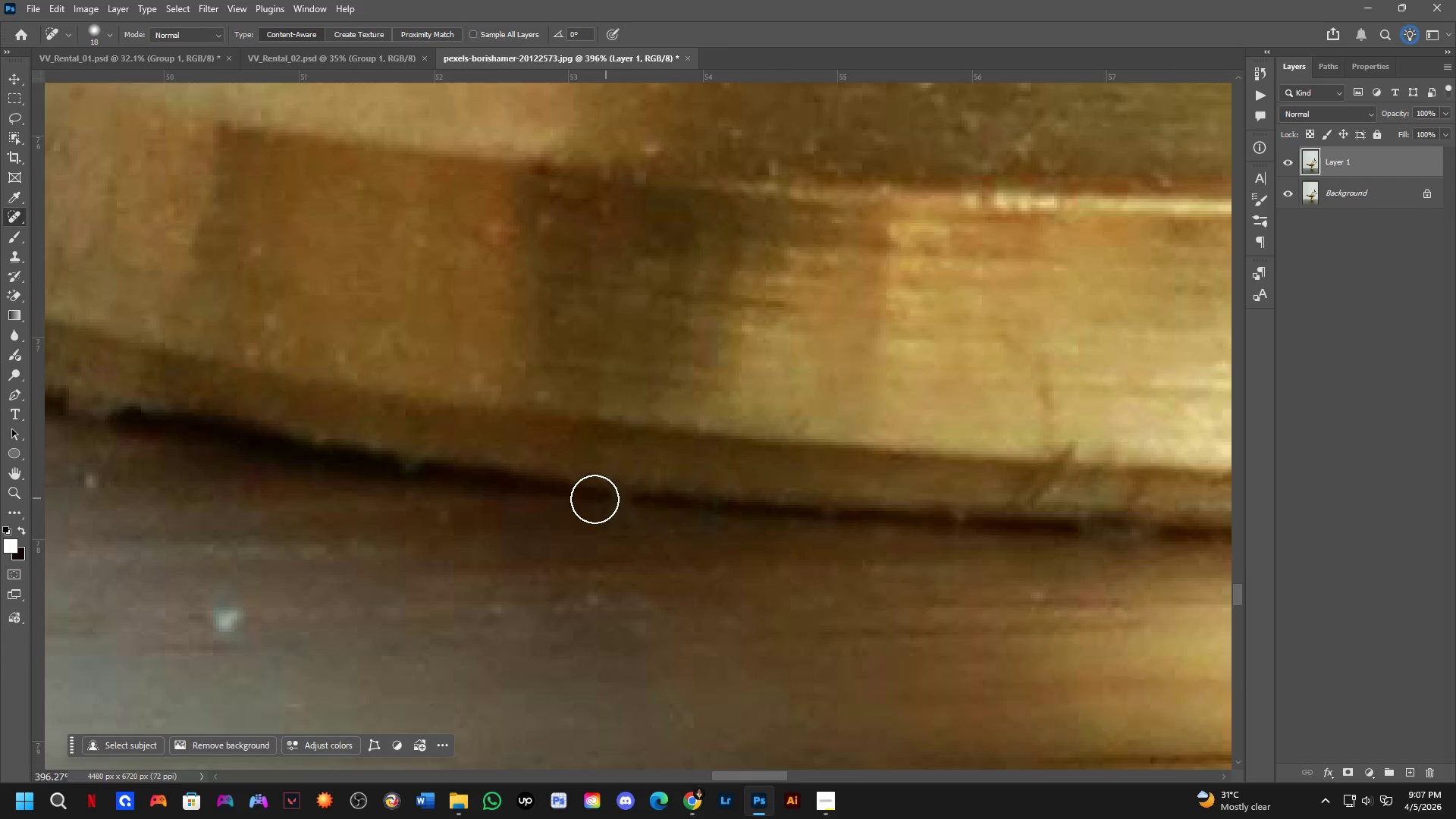 
scroll: coordinate [387, 504], scroll_direction: down, amount: 4.0
 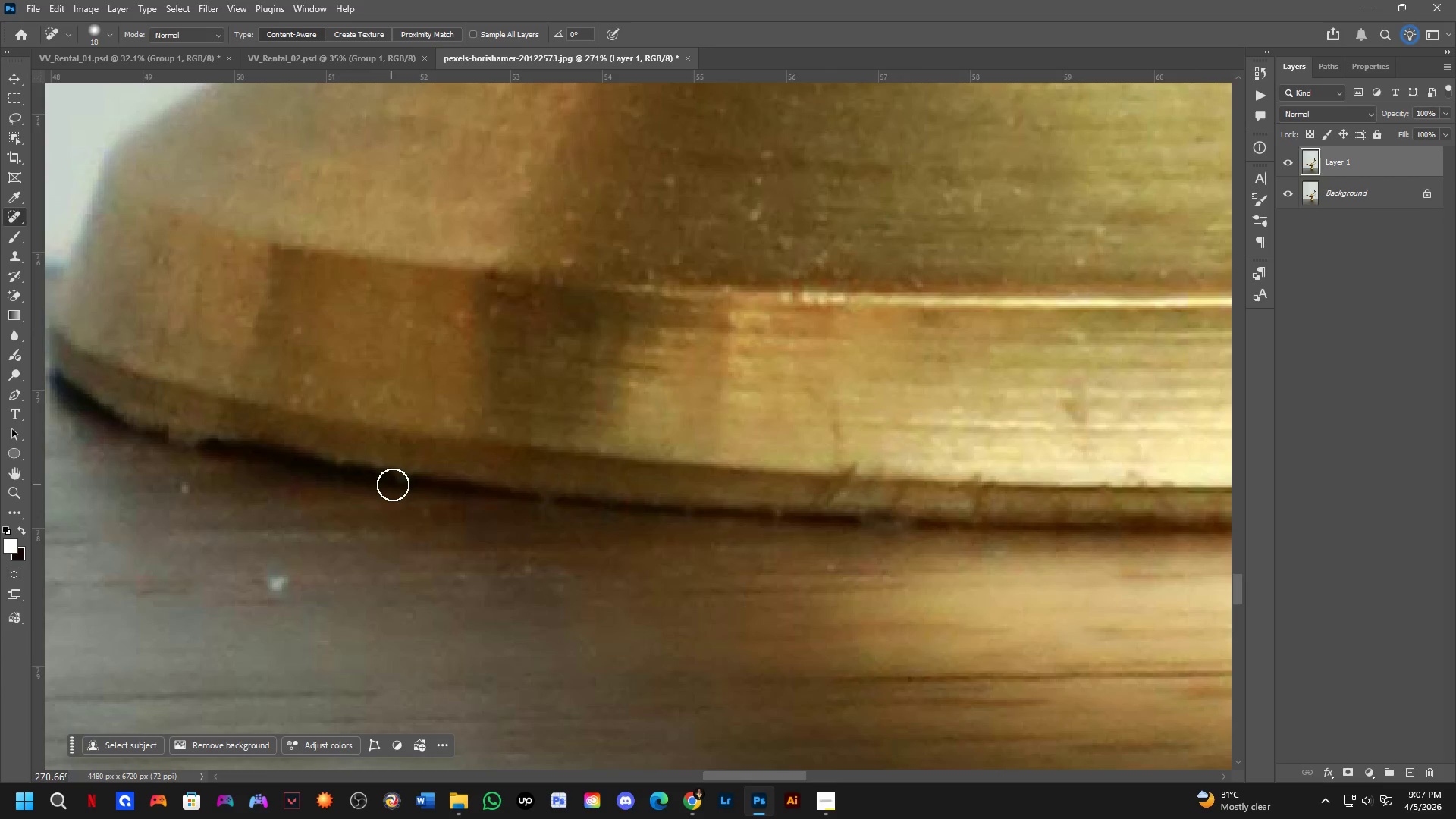 
left_click_drag(start_coordinate=[394, 485], to_coordinate=[407, 480])
 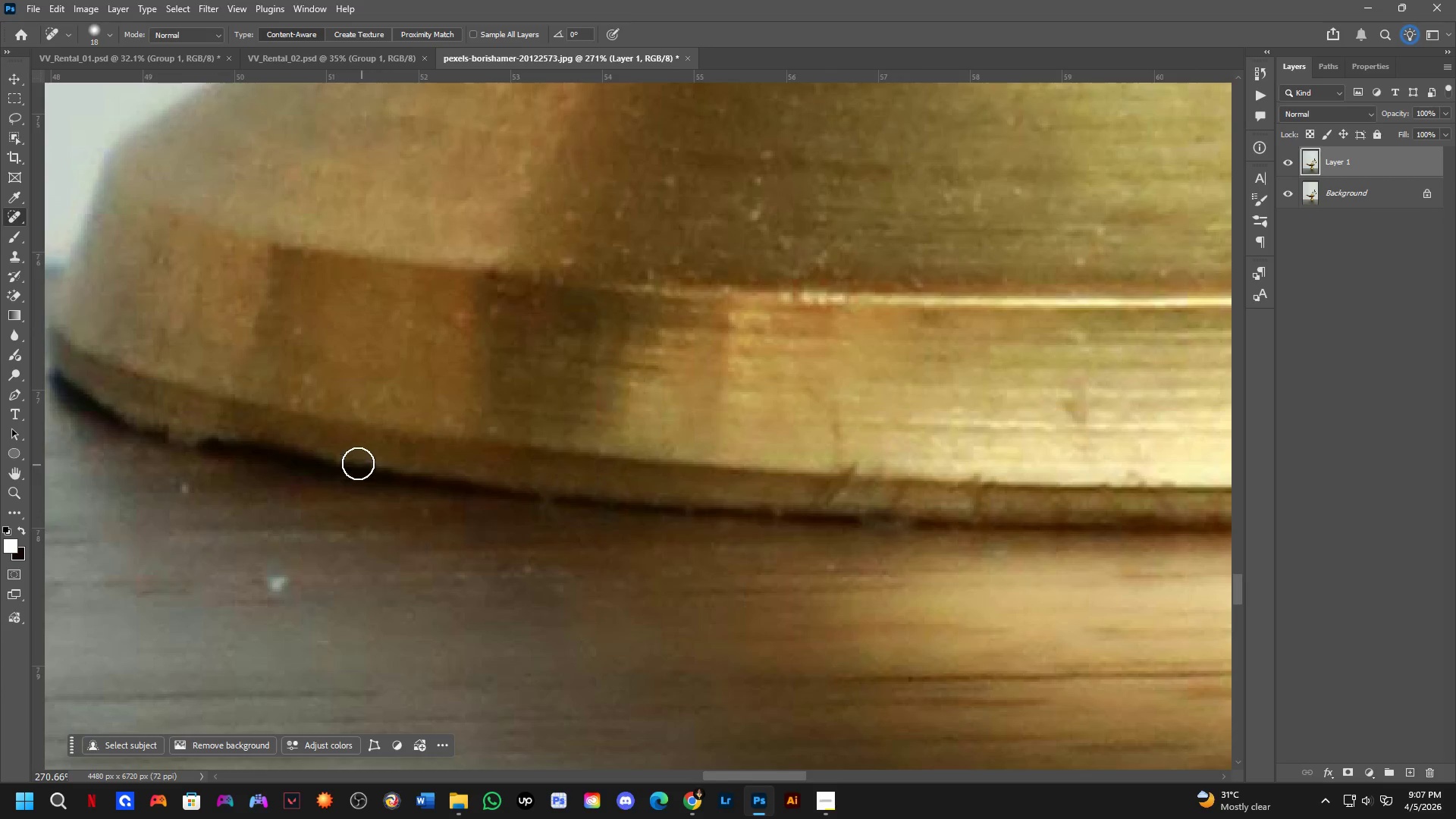 
left_click_drag(start_coordinate=[344, 460], to_coordinate=[335, 458])
 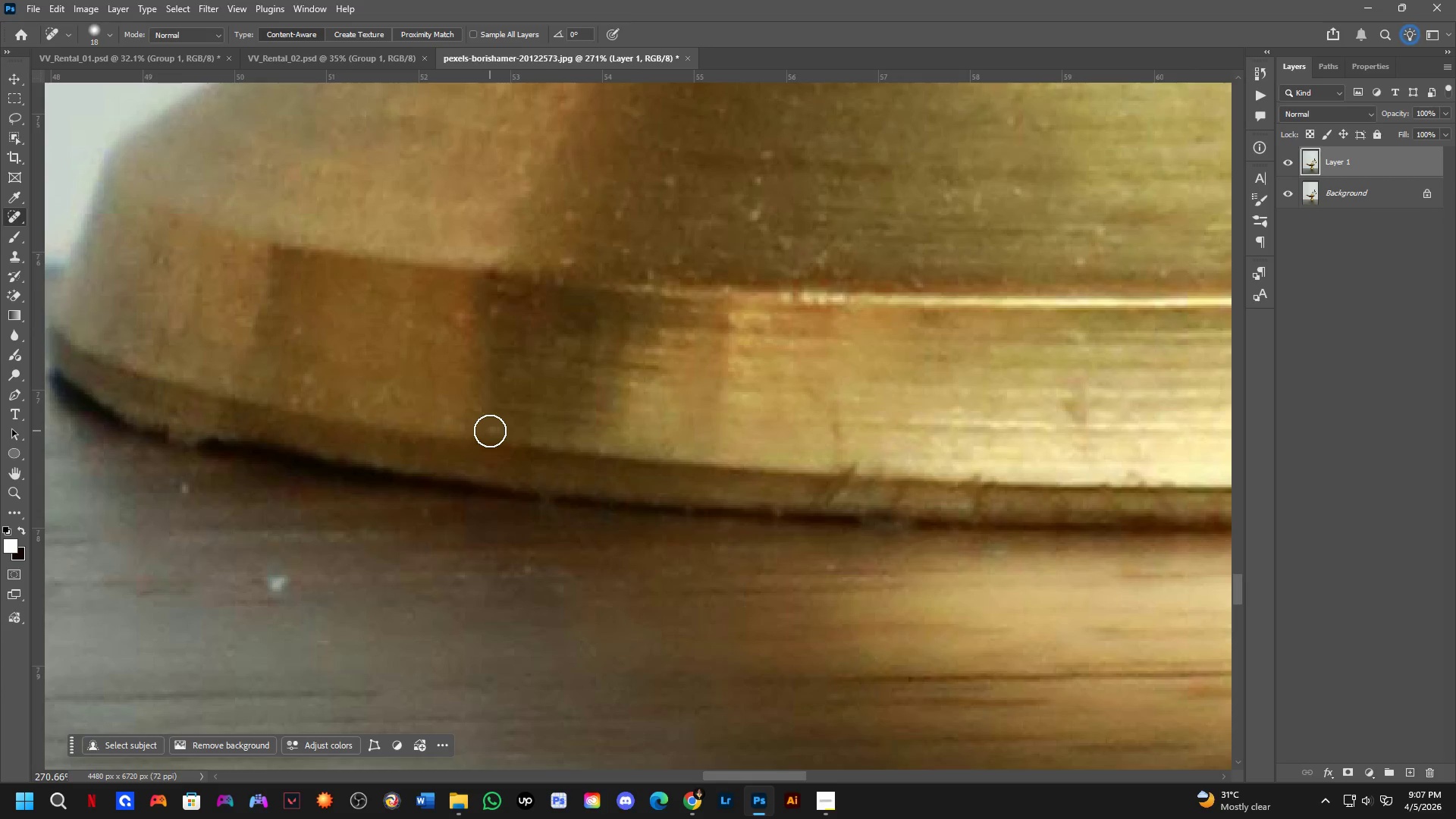 
left_click_drag(start_coordinate=[483, 410], to_coordinate=[479, 410])
 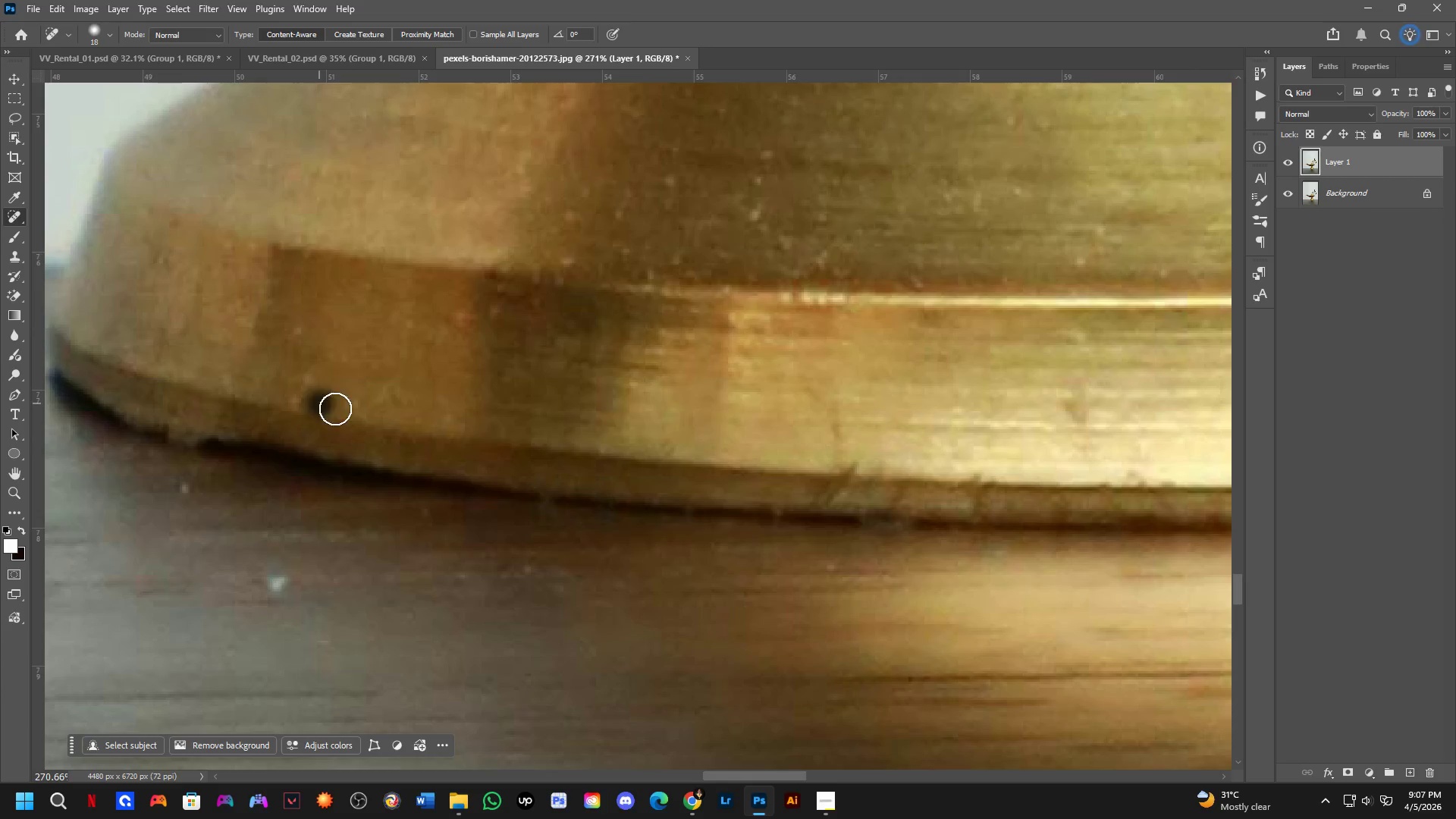 
double_click([359, 406])
 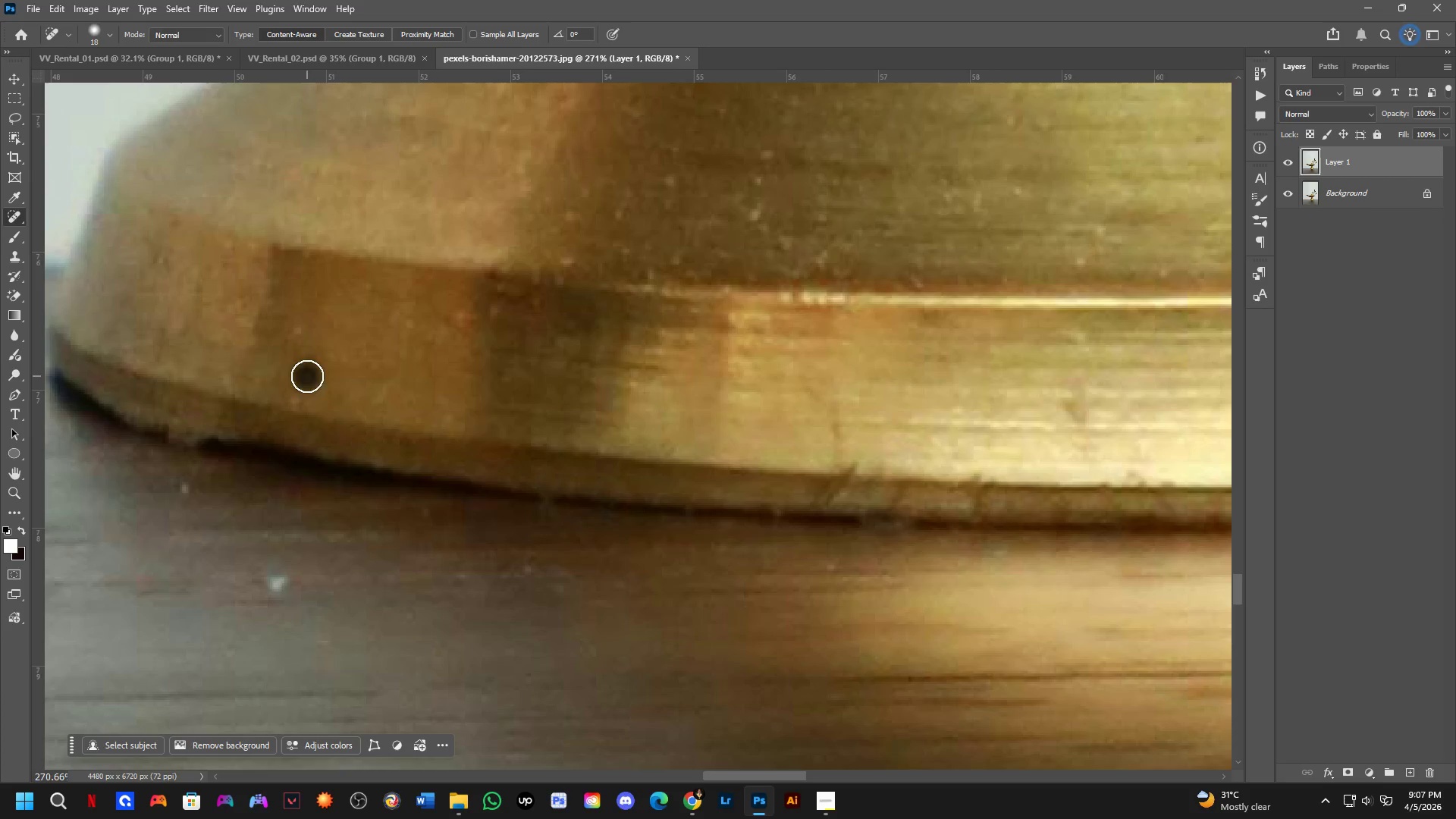 
triple_click([304, 403])
 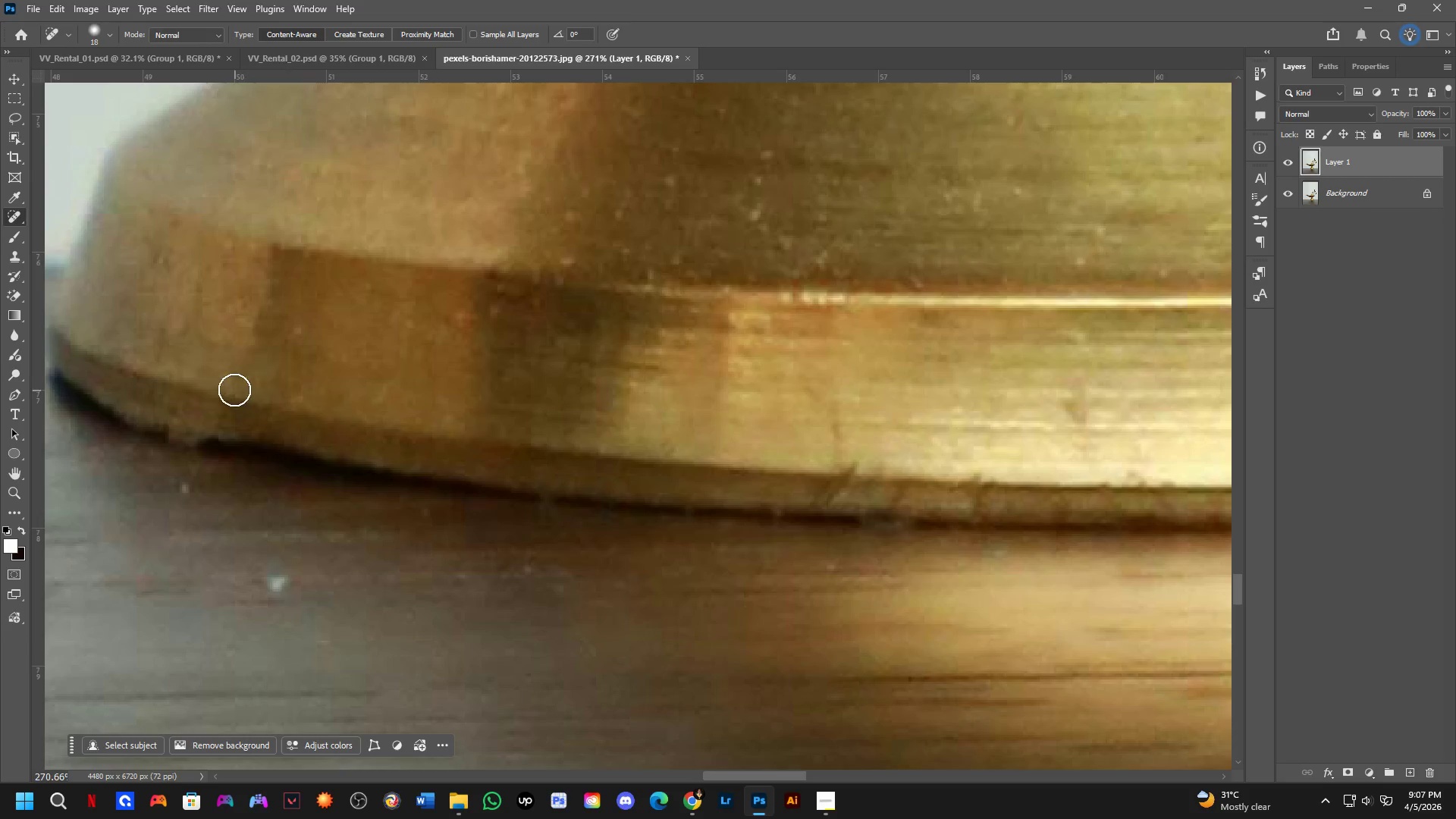 
left_click_drag(start_coordinate=[234, 386], to_coordinate=[230, 385])
 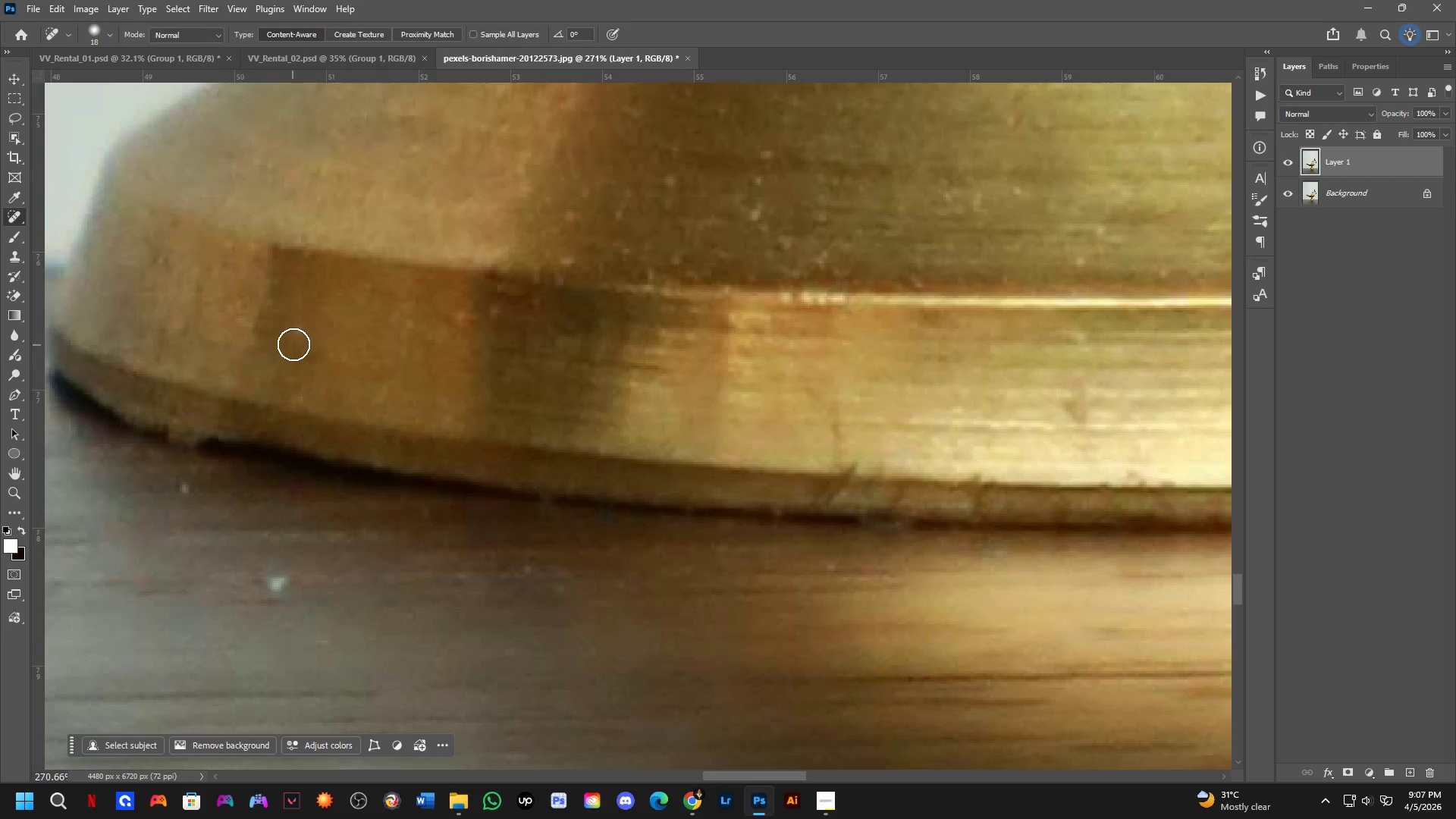 
triple_click([298, 331])
 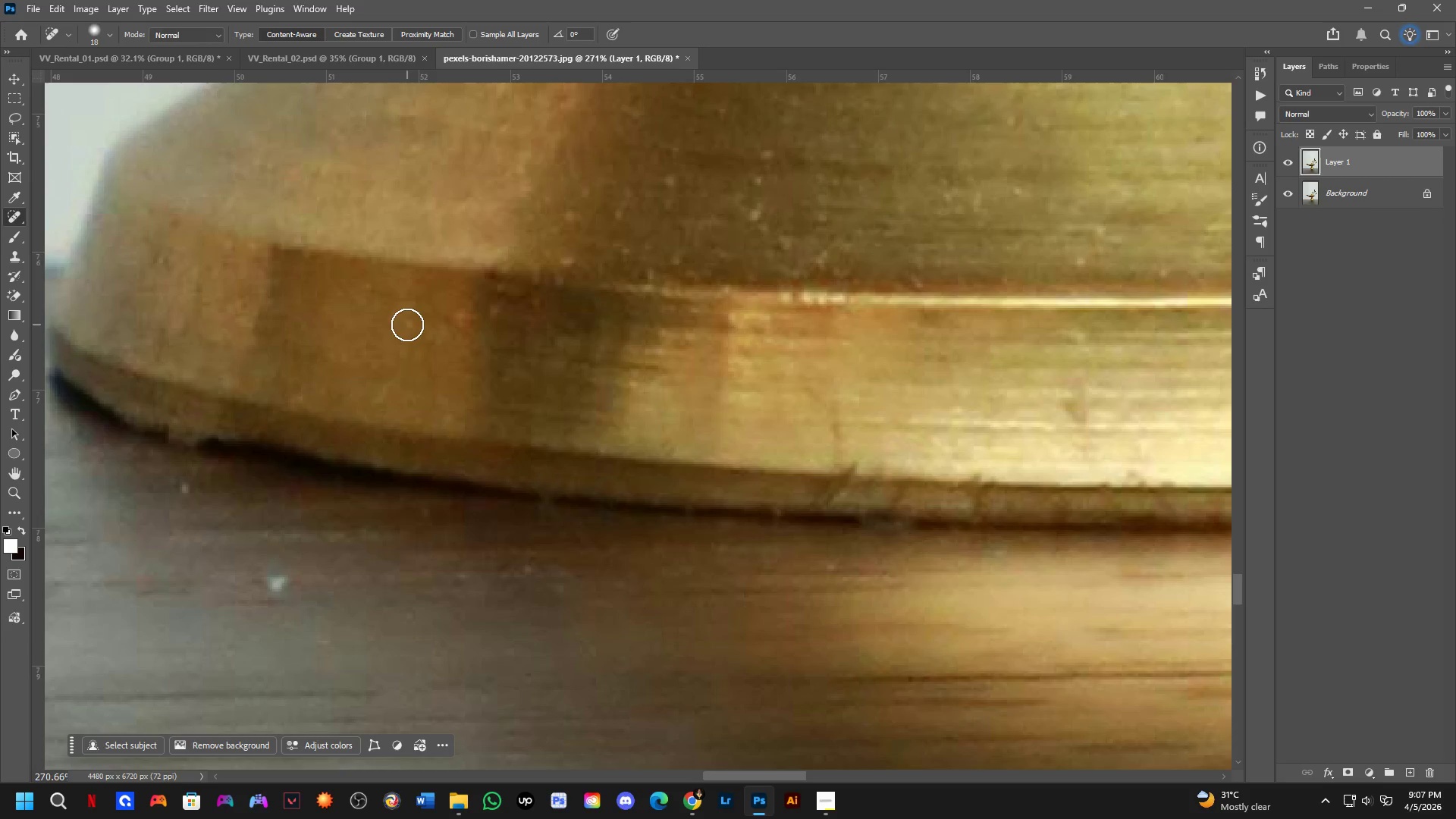 
double_click([403, 346])
 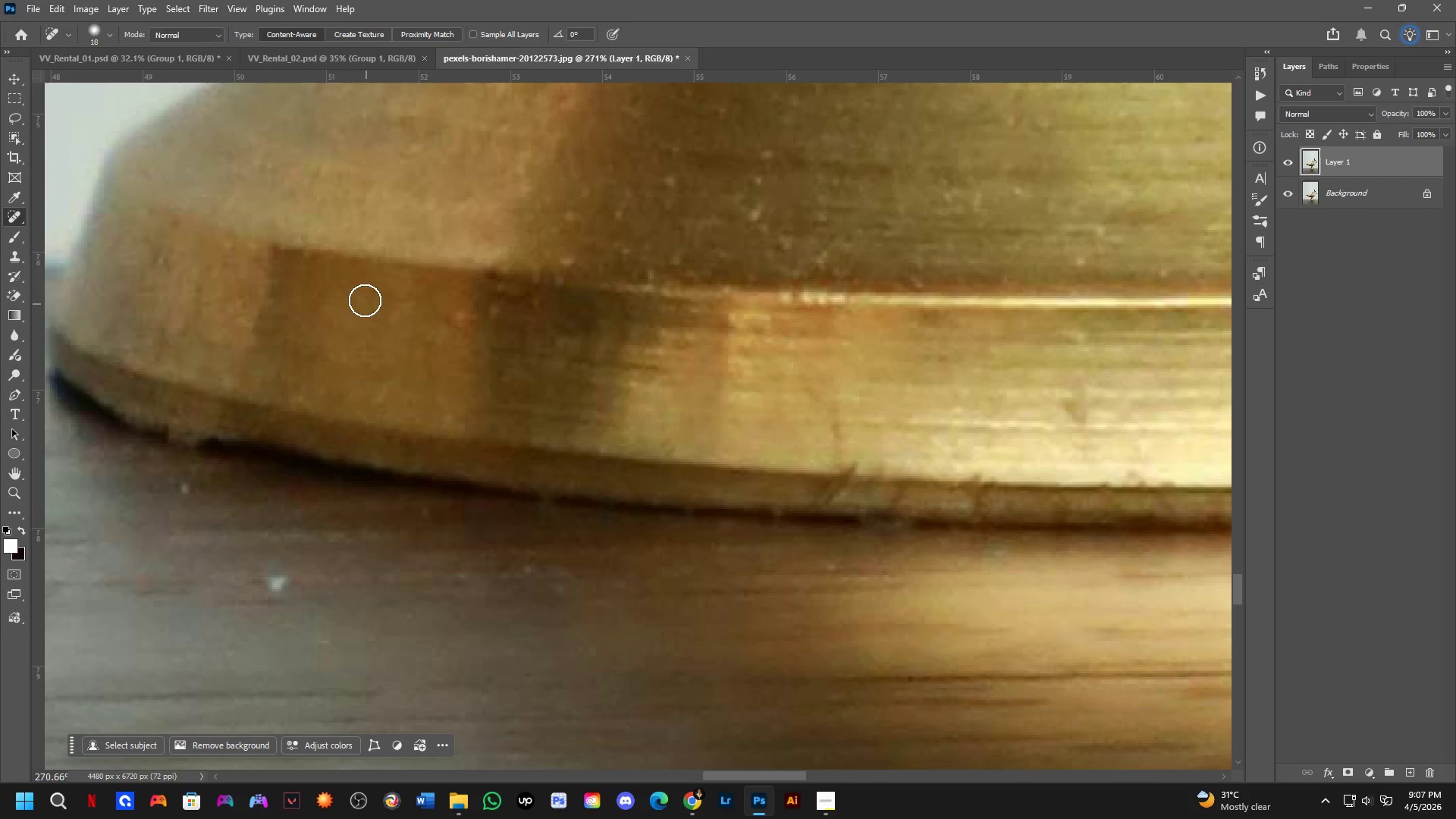 
triple_click([365, 295])
 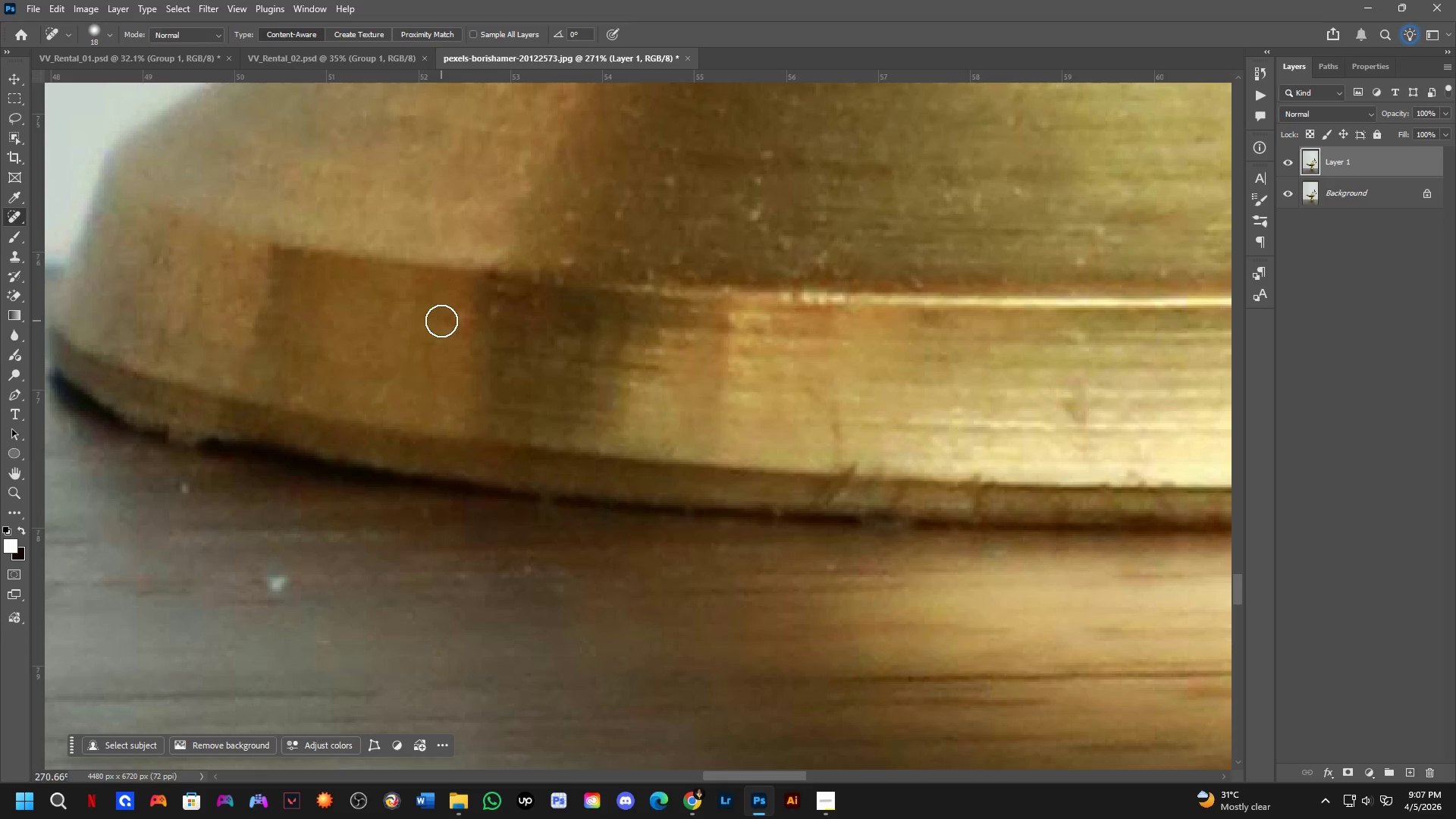 
left_click_drag(start_coordinate=[457, 322], to_coordinate=[475, 320])
 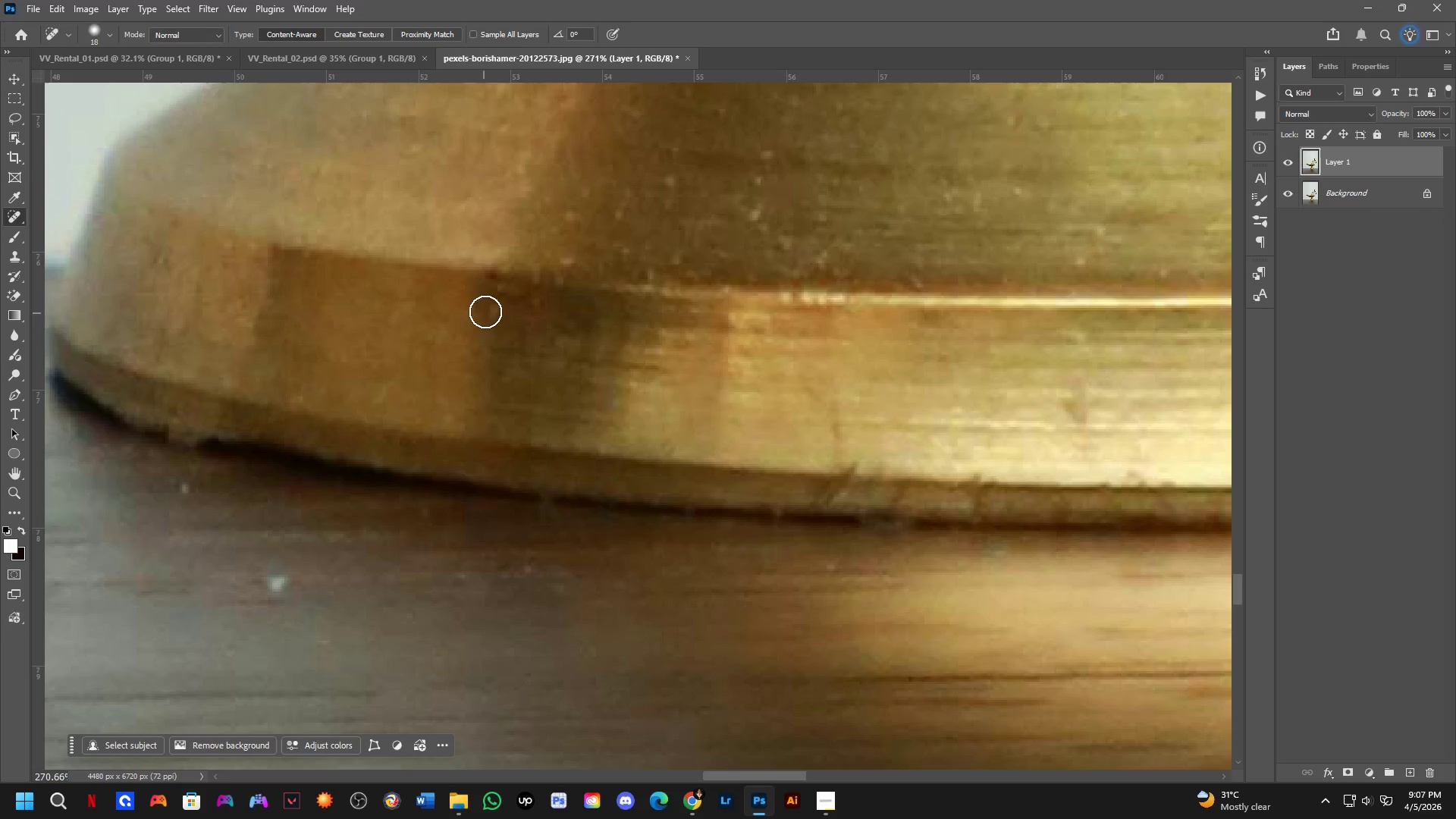 
left_click_drag(start_coordinate=[496, 304], to_coordinate=[489, 316])
 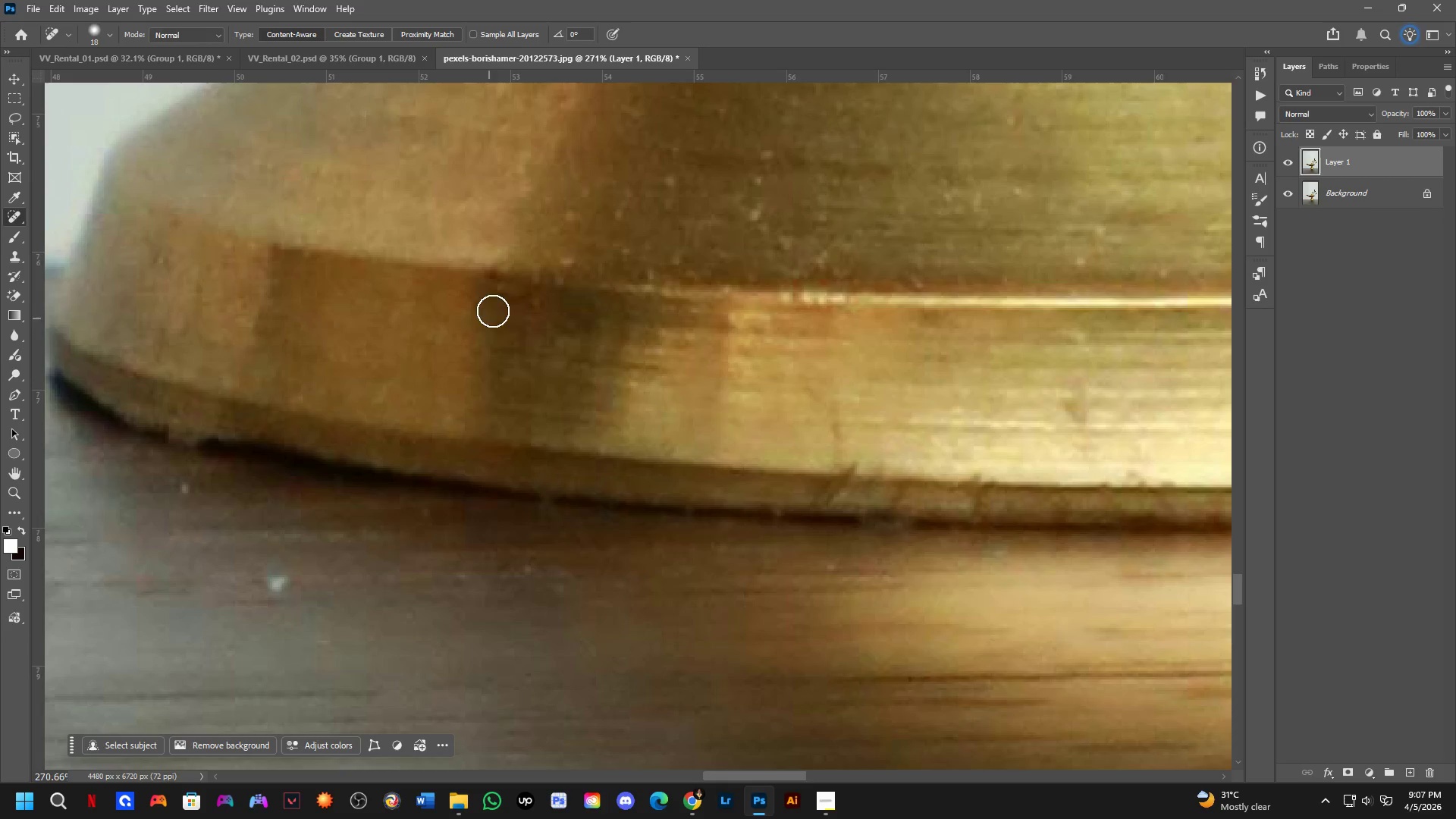 
left_click_drag(start_coordinate=[497, 293], to_coordinate=[501, 294])
 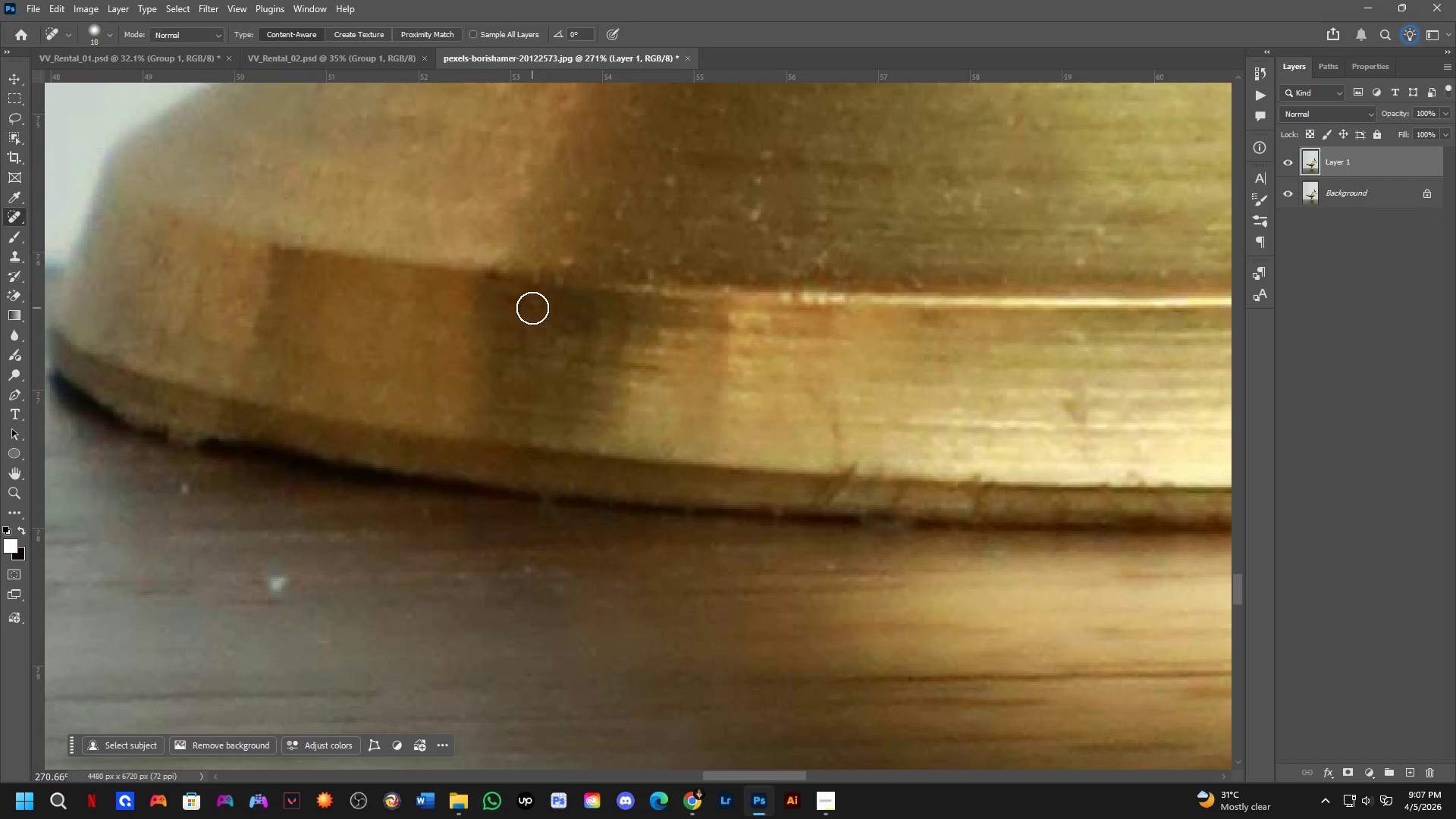 
left_click_drag(start_coordinate=[529, 306], to_coordinate=[522, 293])
 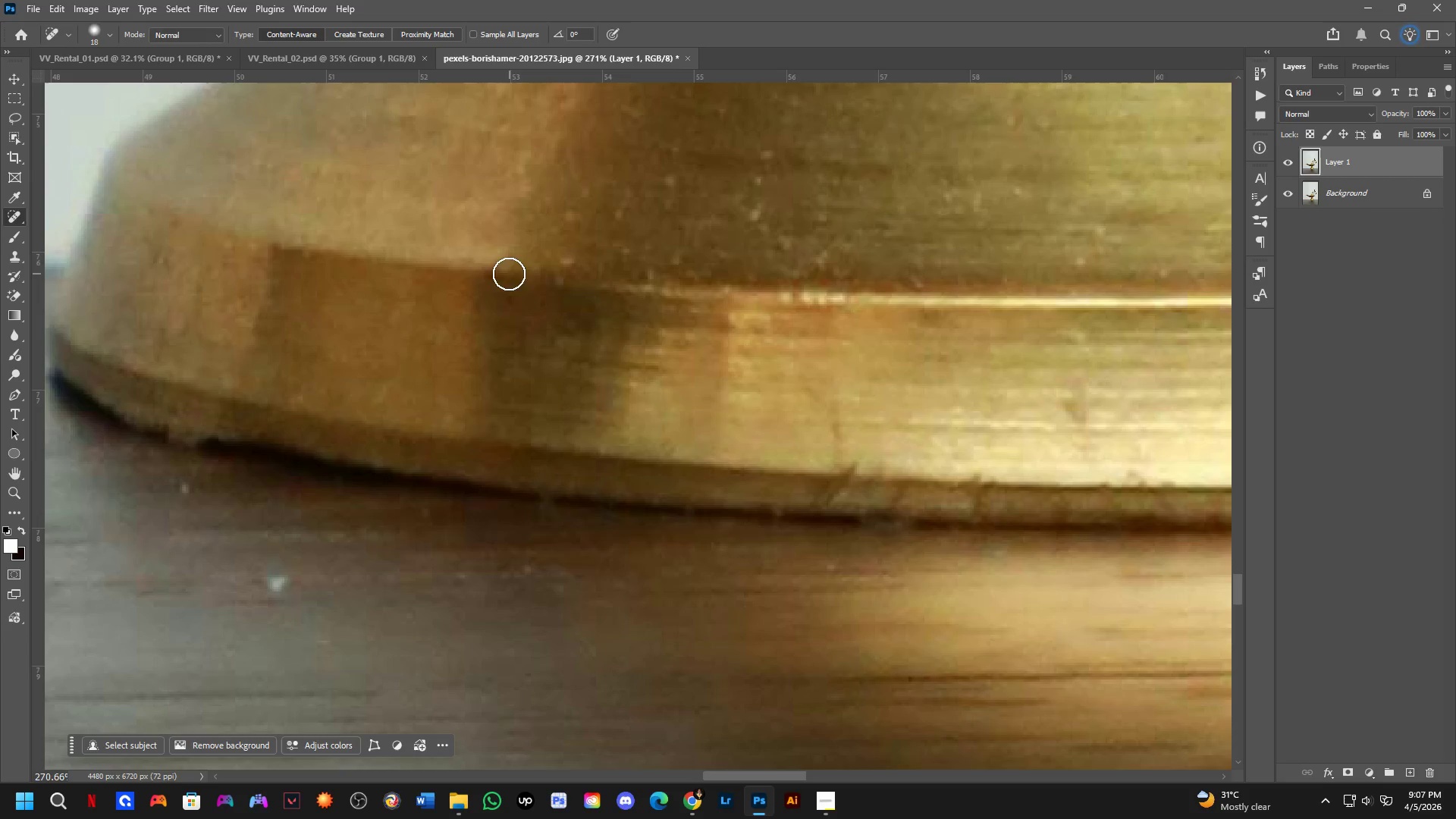 
left_click_drag(start_coordinate=[493, 272], to_coordinate=[458, 266])
 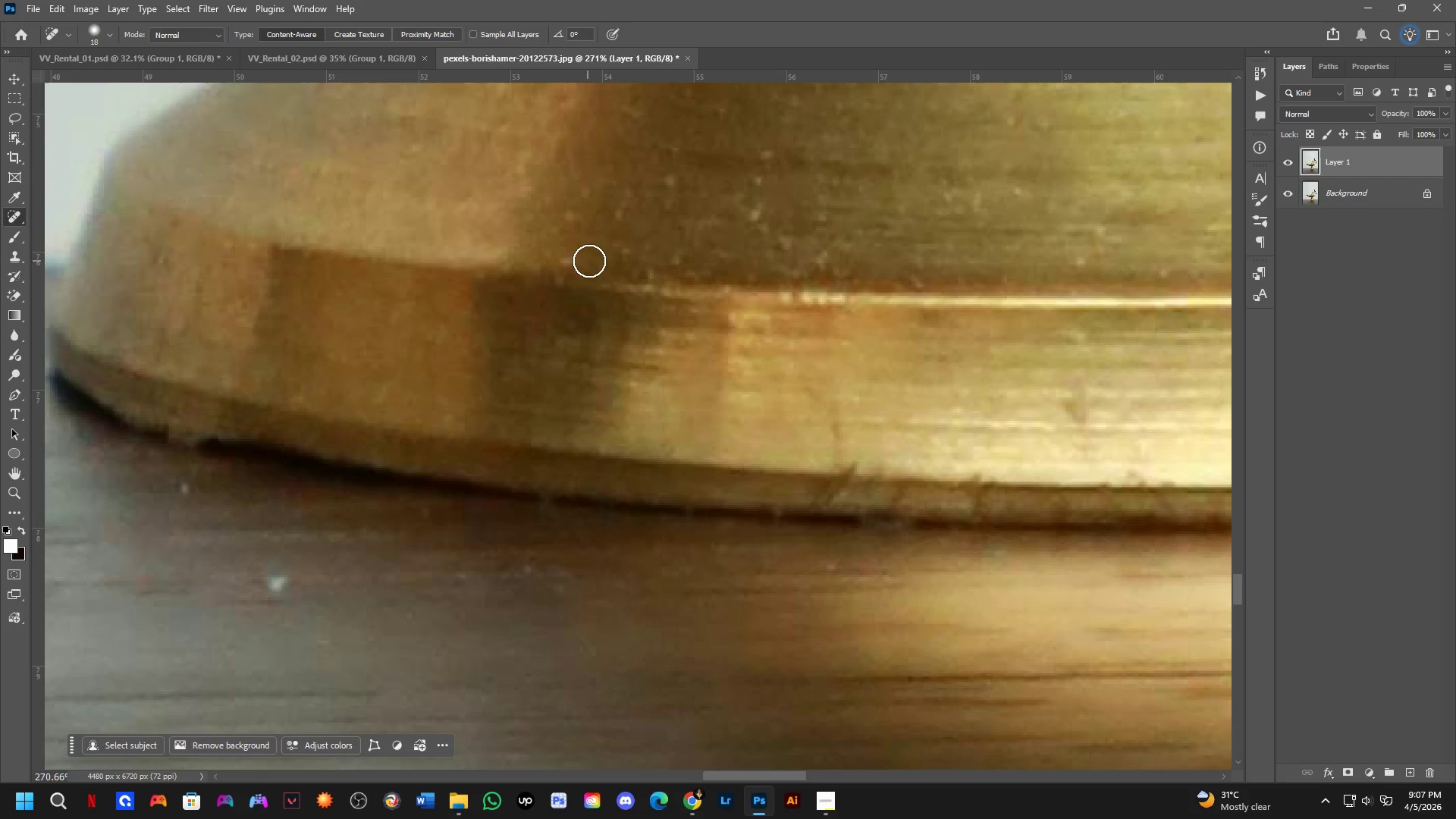 
left_click_drag(start_coordinate=[579, 259], to_coordinate=[527, 259])
 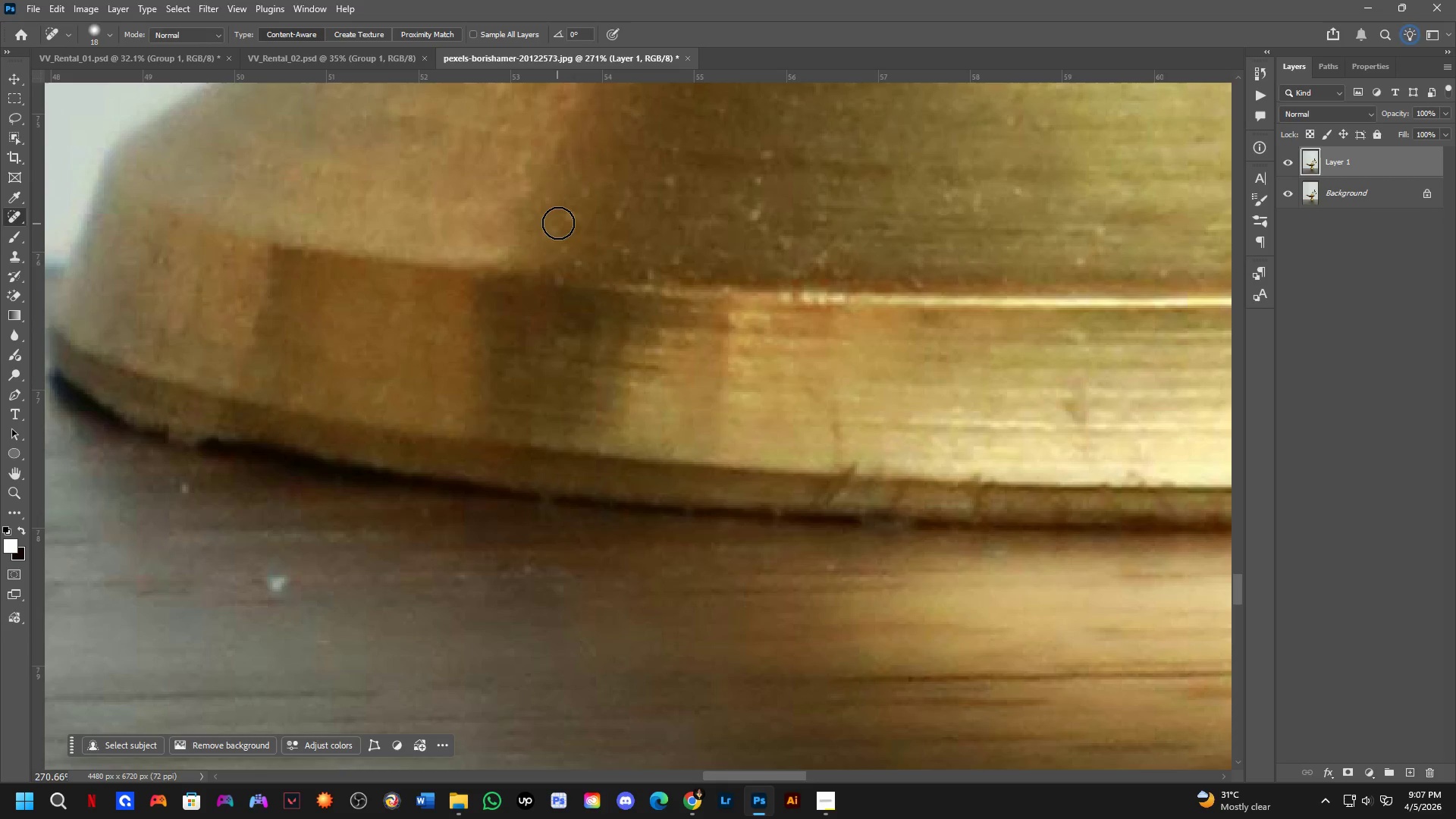 
left_click_drag(start_coordinate=[560, 221], to_coordinate=[578, 204])
 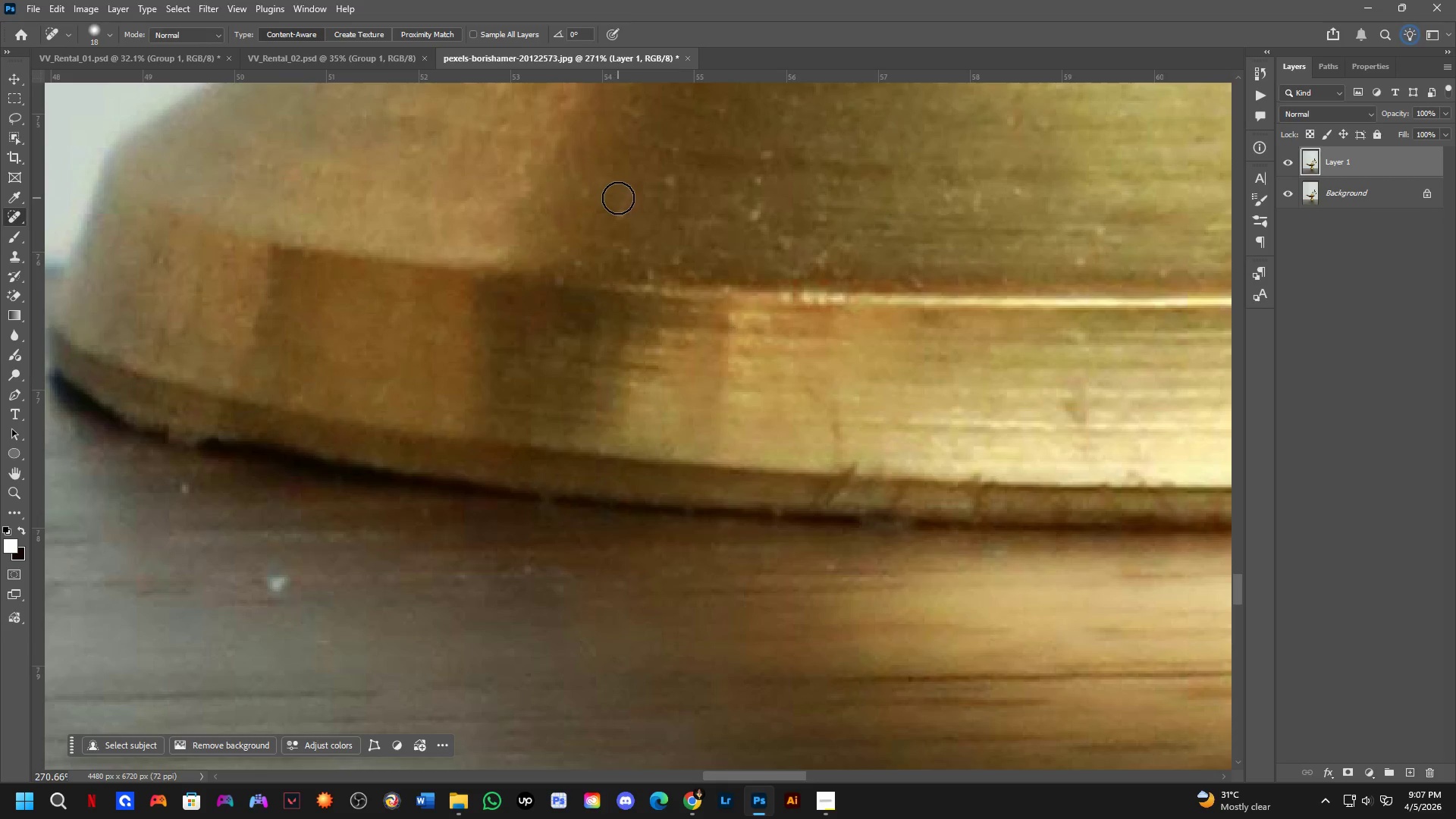 
left_click_drag(start_coordinate=[626, 199], to_coordinate=[616, 223])
 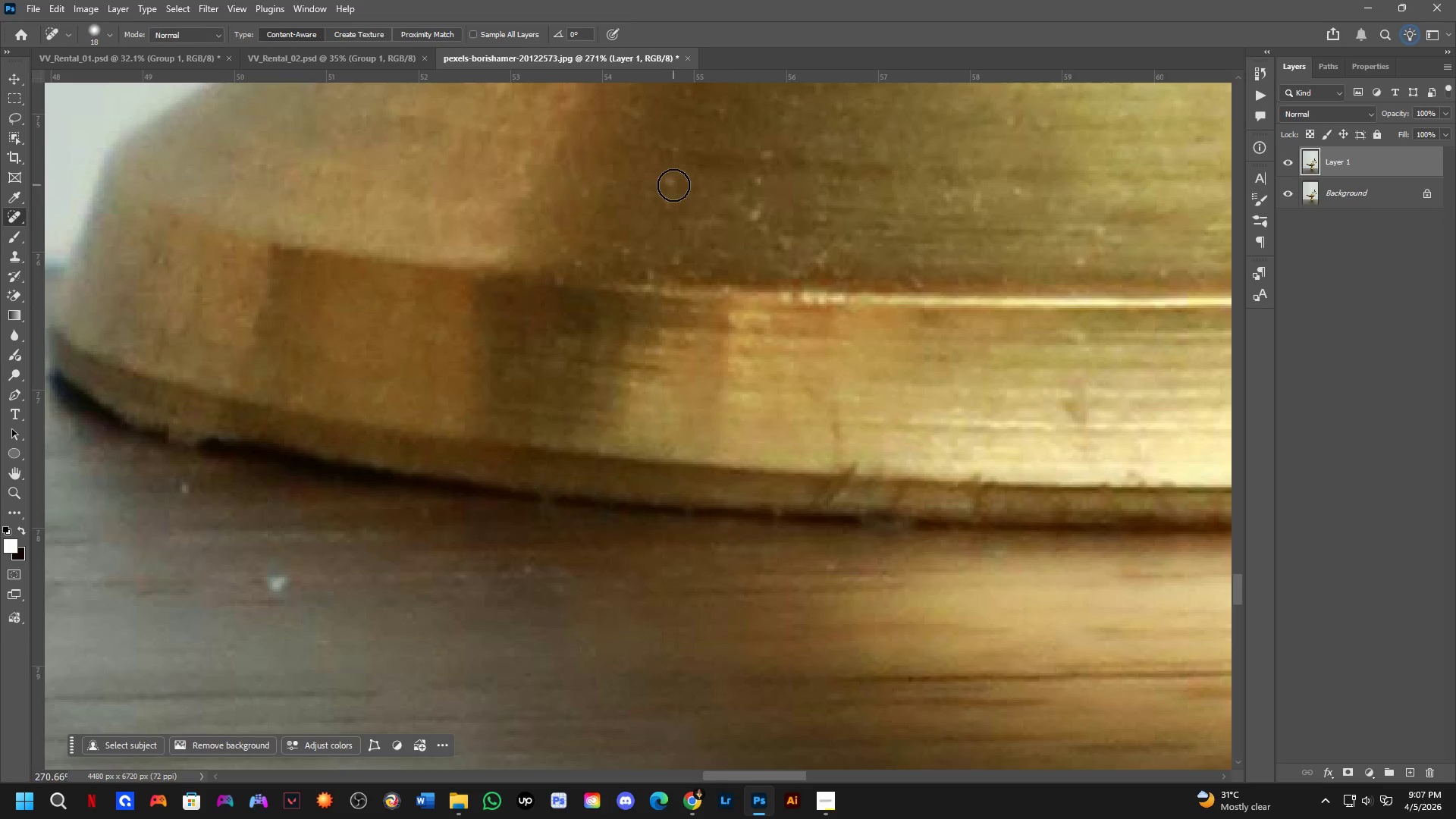 
left_click_drag(start_coordinate=[671, 179], to_coordinate=[661, 202])
 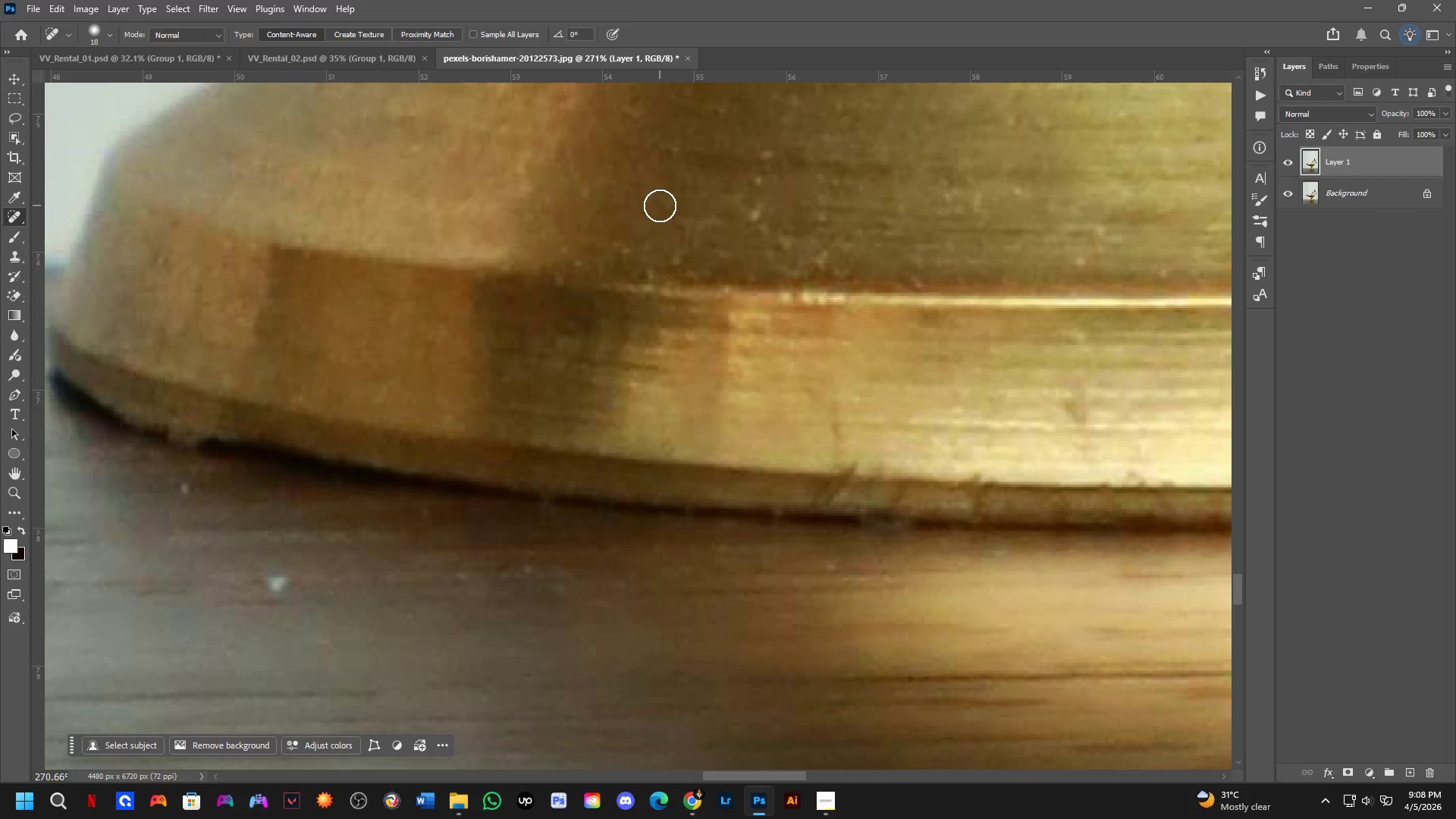 
double_click([660, 206])
 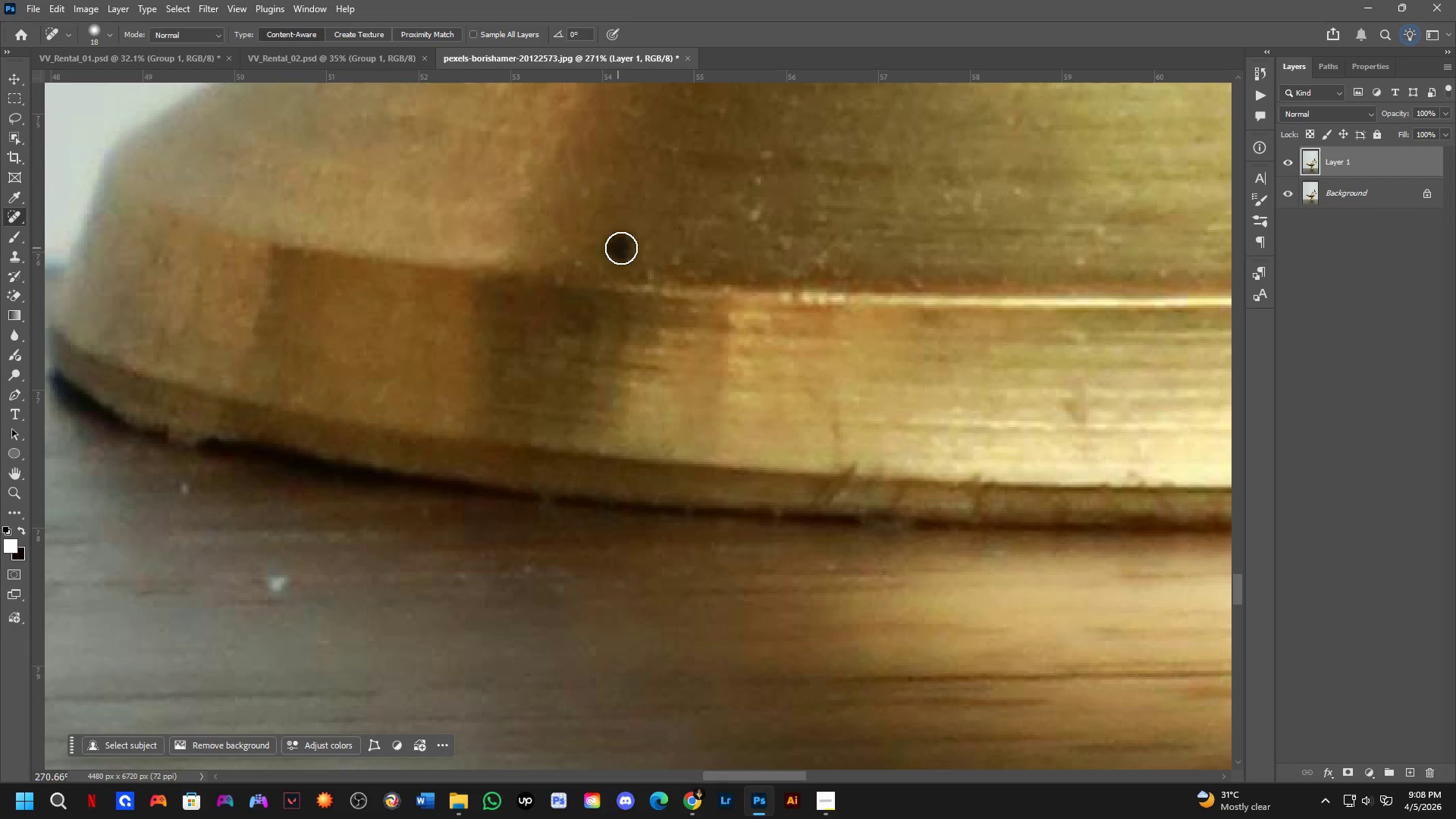 
hold_key(key=Space, duration=0.58)
 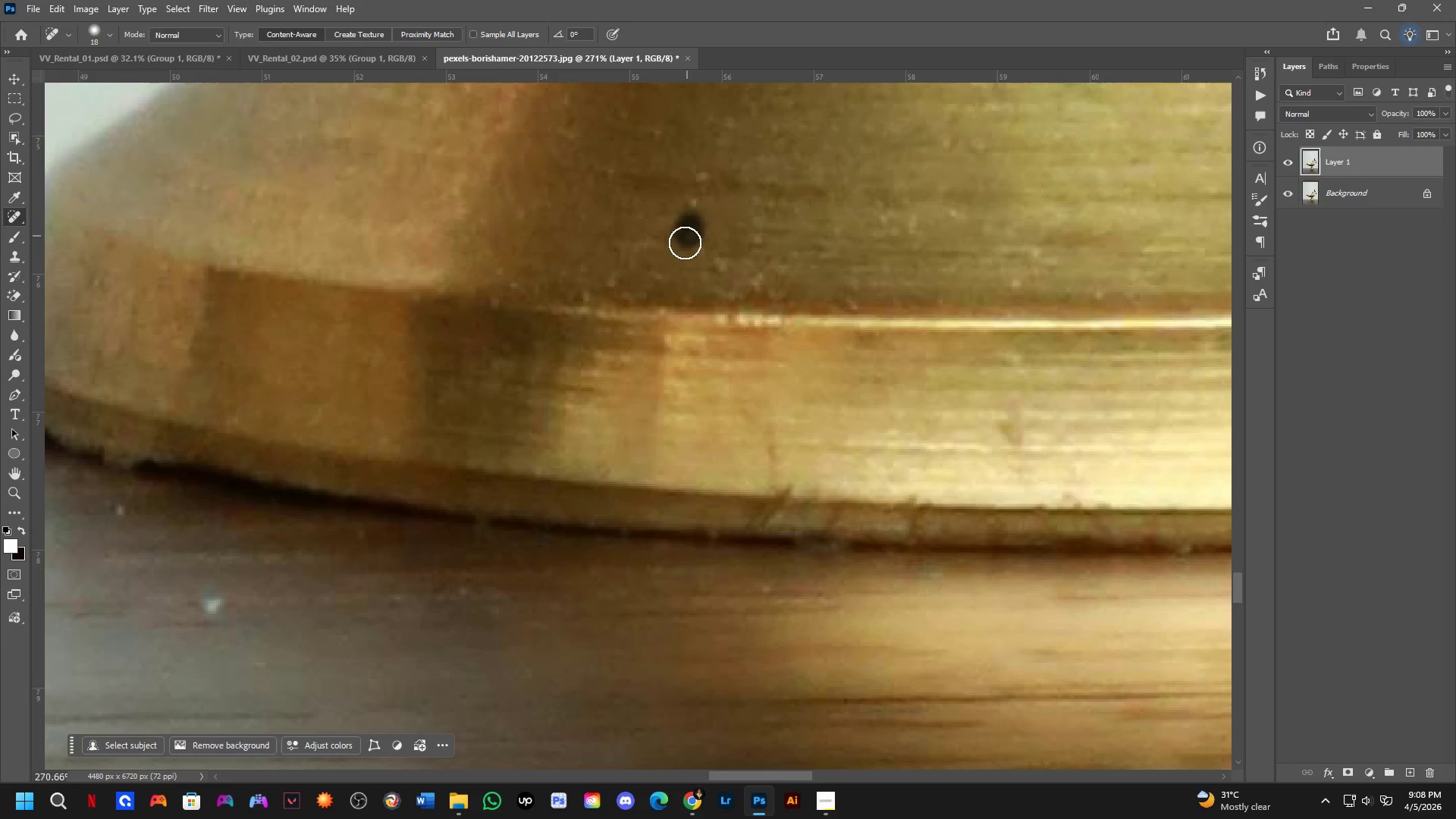 
left_click_drag(start_coordinate=[668, 264], to_coordinate=[604, 286])
 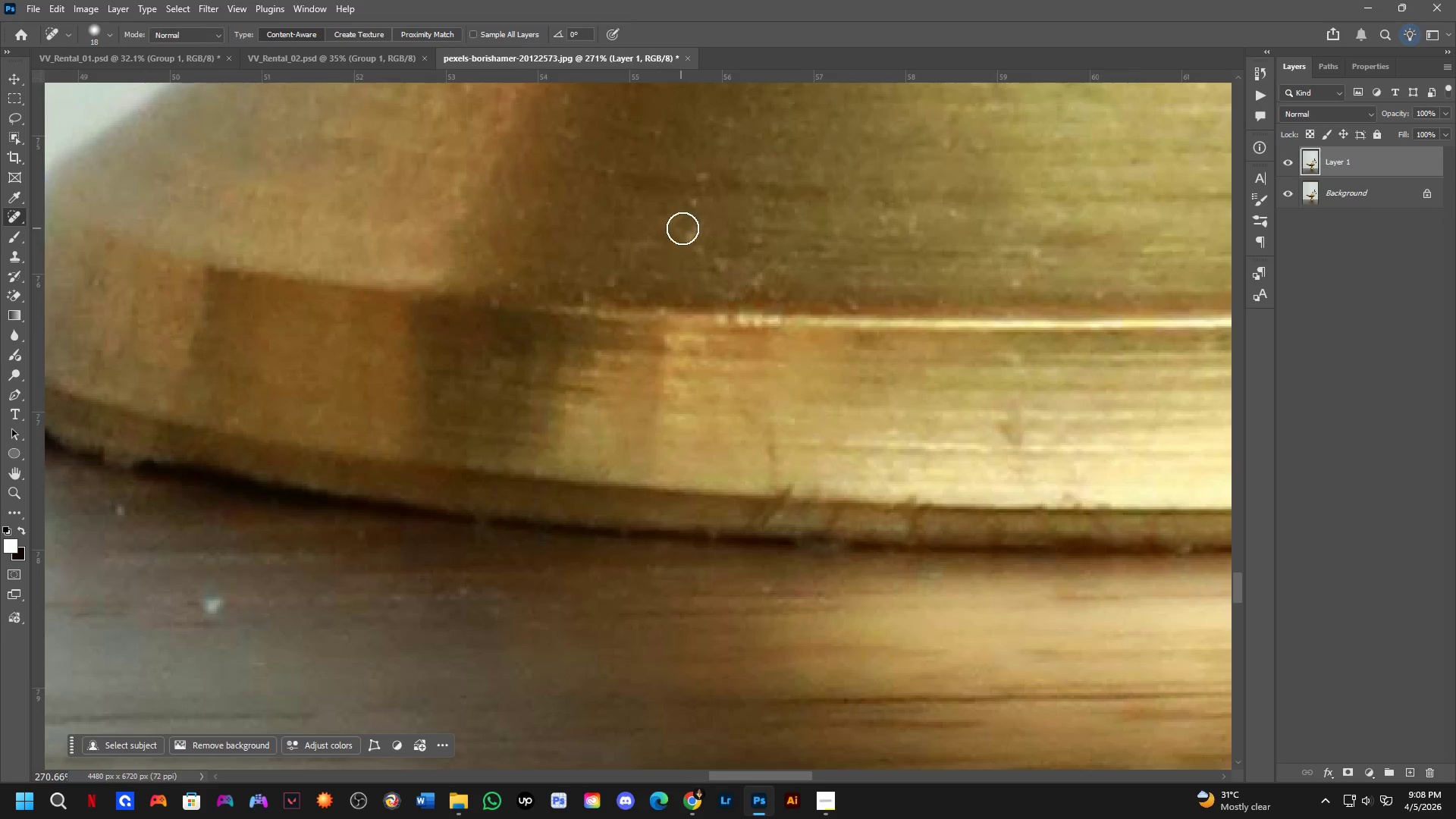 
left_click_drag(start_coordinate=[690, 226], to_coordinate=[684, 245])
 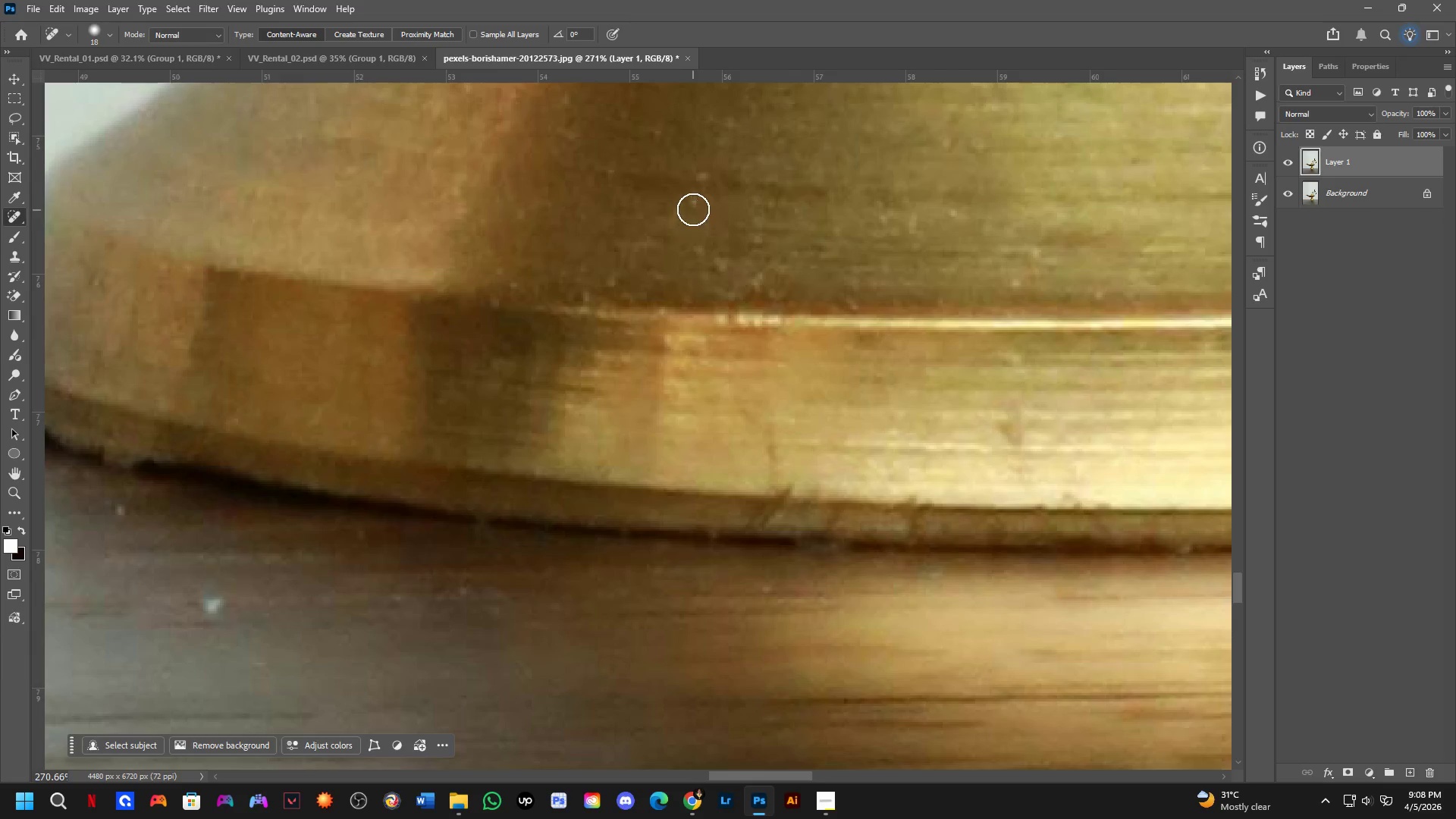 
double_click([693, 202])
 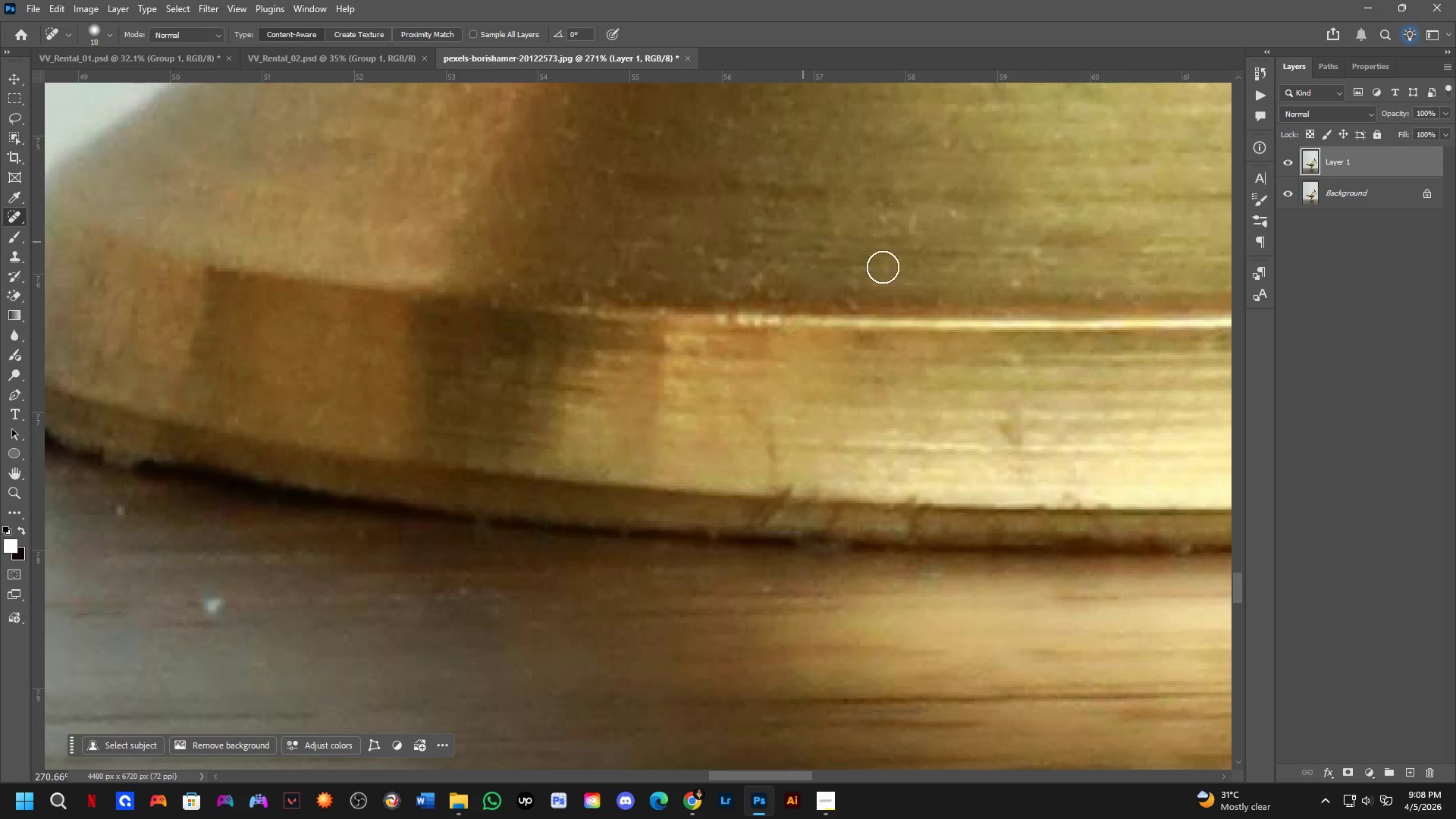 
hold_key(key=Space, duration=0.53)
 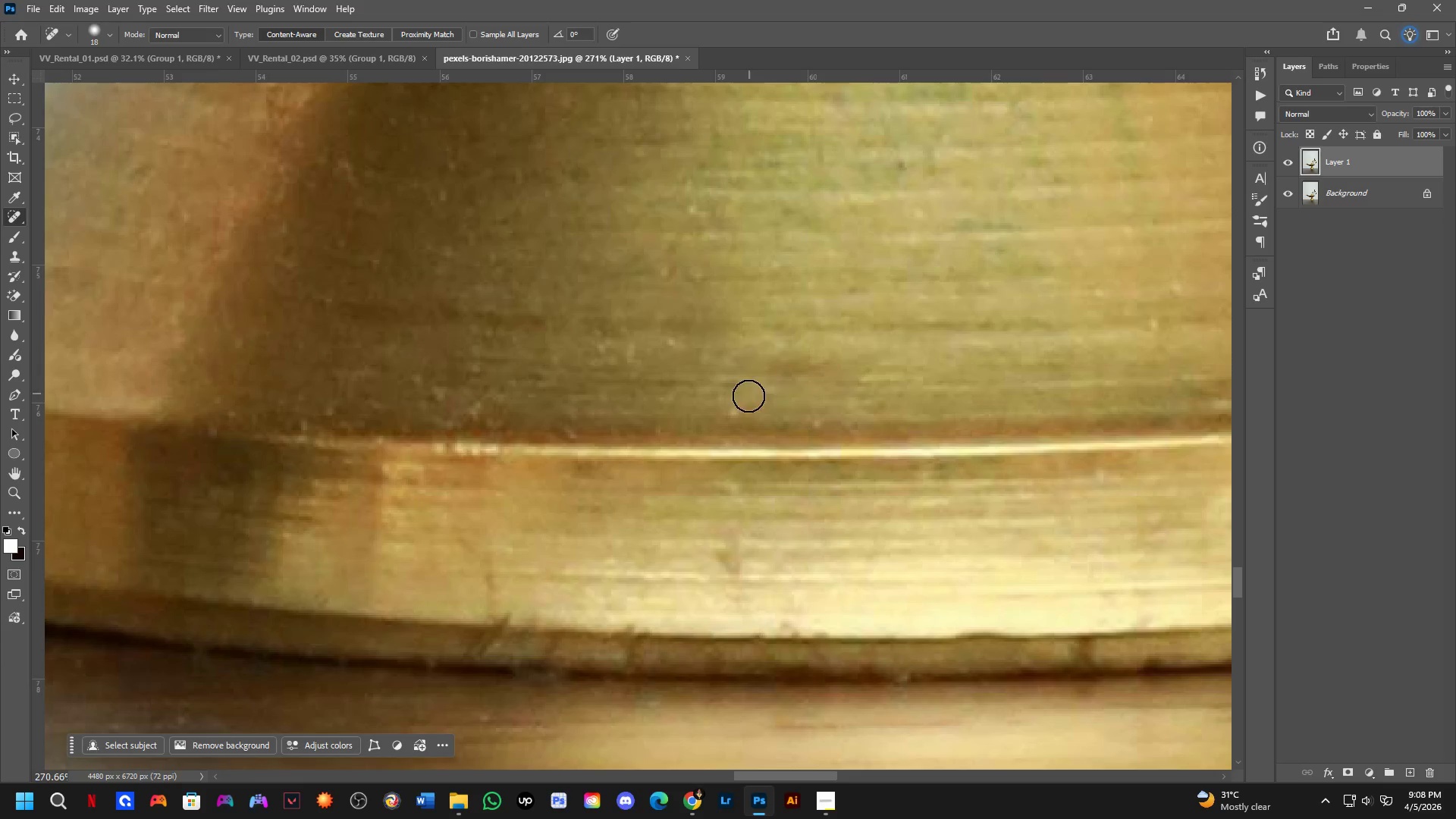 
left_click_drag(start_coordinate=[1085, 300], to_coordinate=[803, 428])
 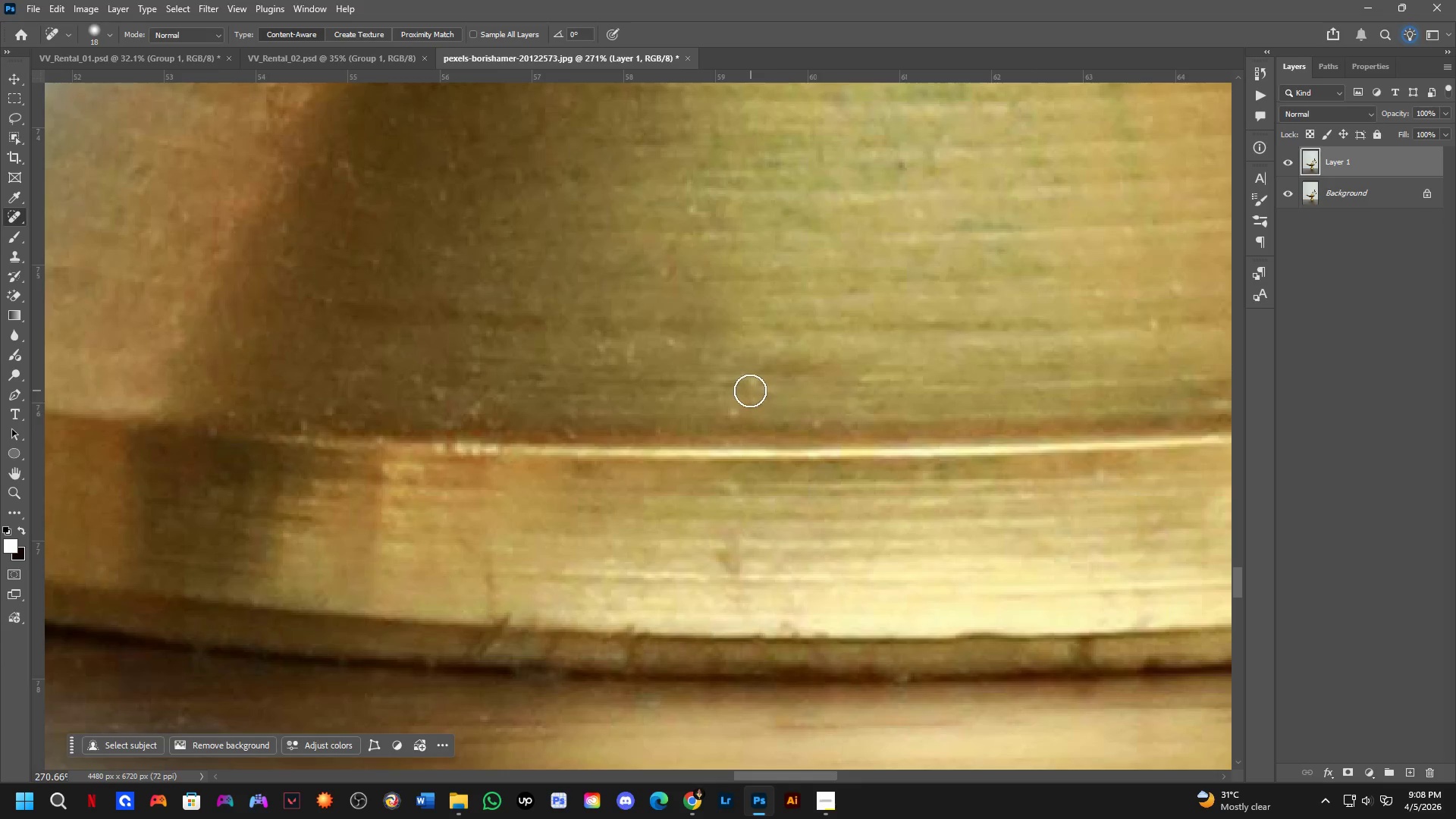 
left_click_drag(start_coordinate=[750, 391], to_coordinate=[761, 364])
 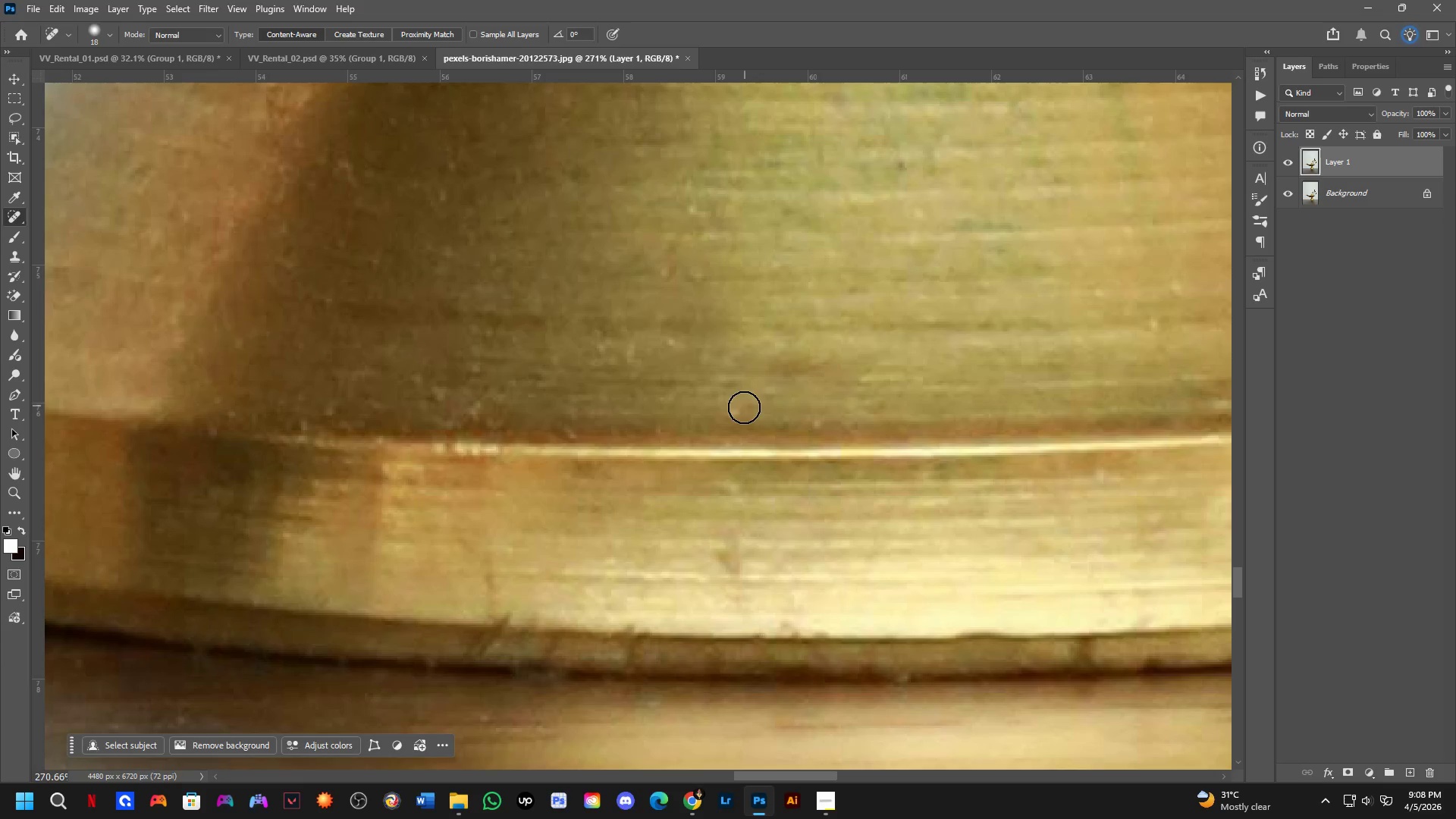 
left_click_drag(start_coordinate=[742, 411], to_coordinate=[733, 423])
 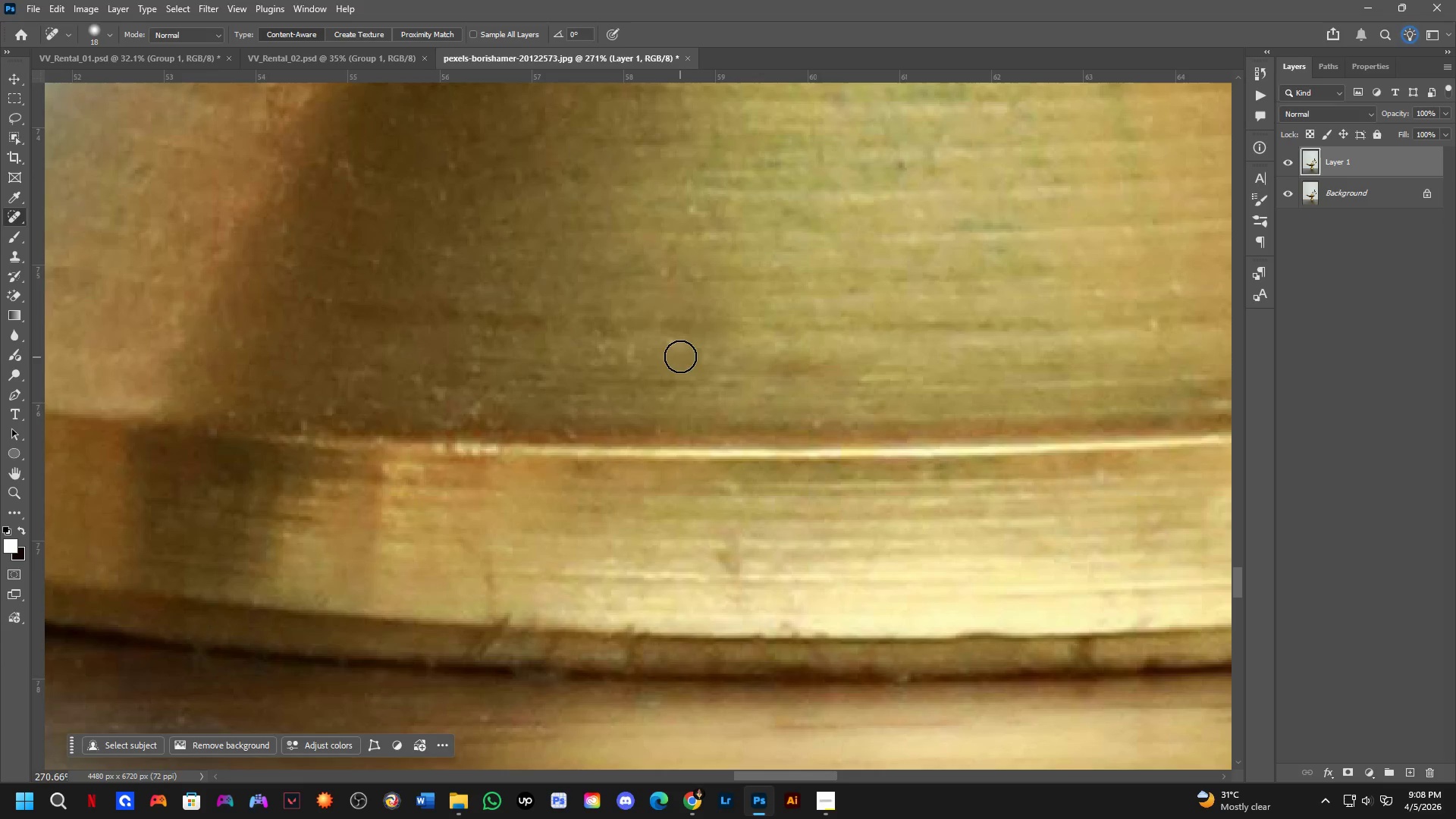 
left_click_drag(start_coordinate=[677, 352], to_coordinate=[658, 330])
 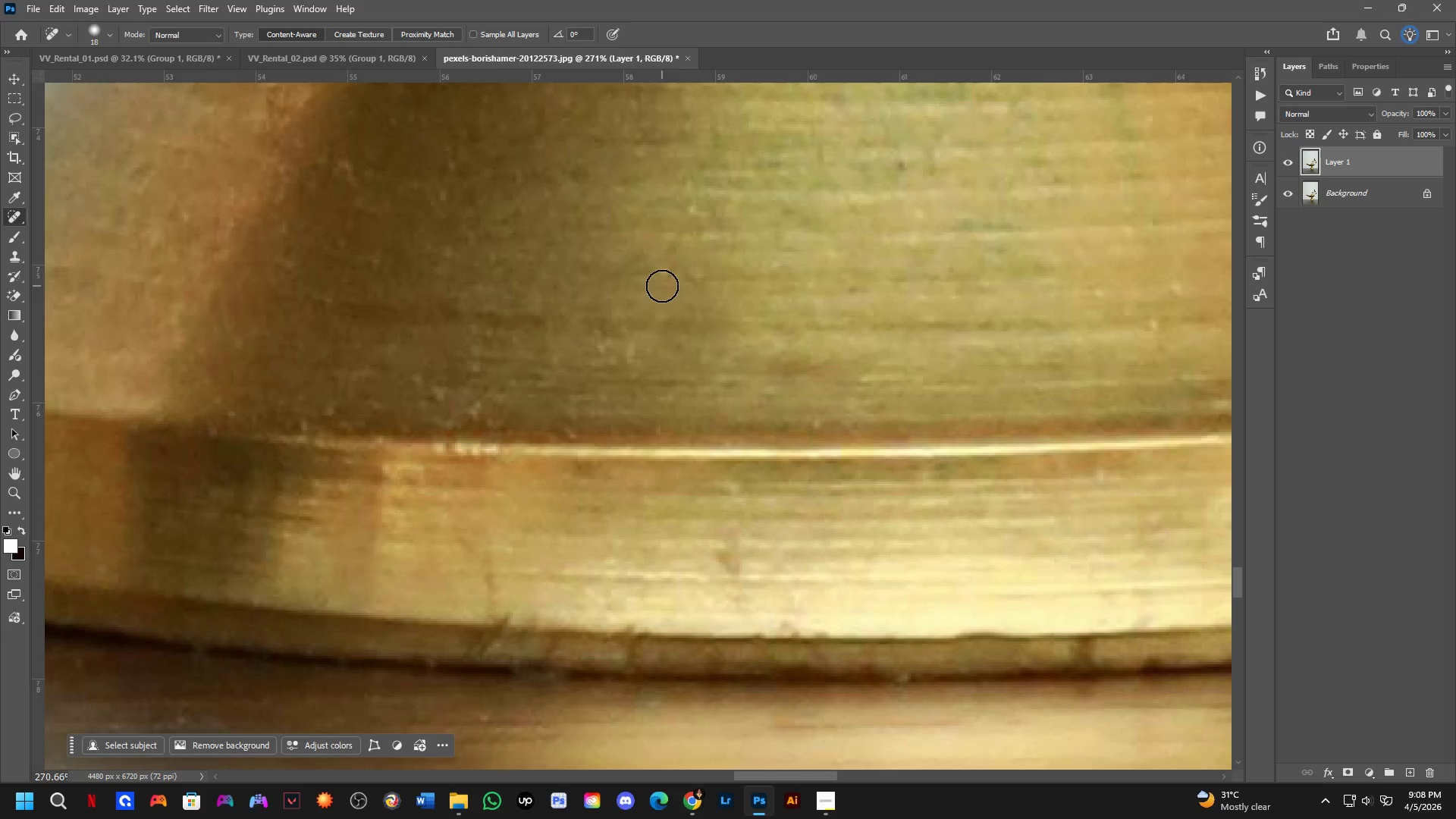 
left_click_drag(start_coordinate=[663, 278], to_coordinate=[673, 253])
 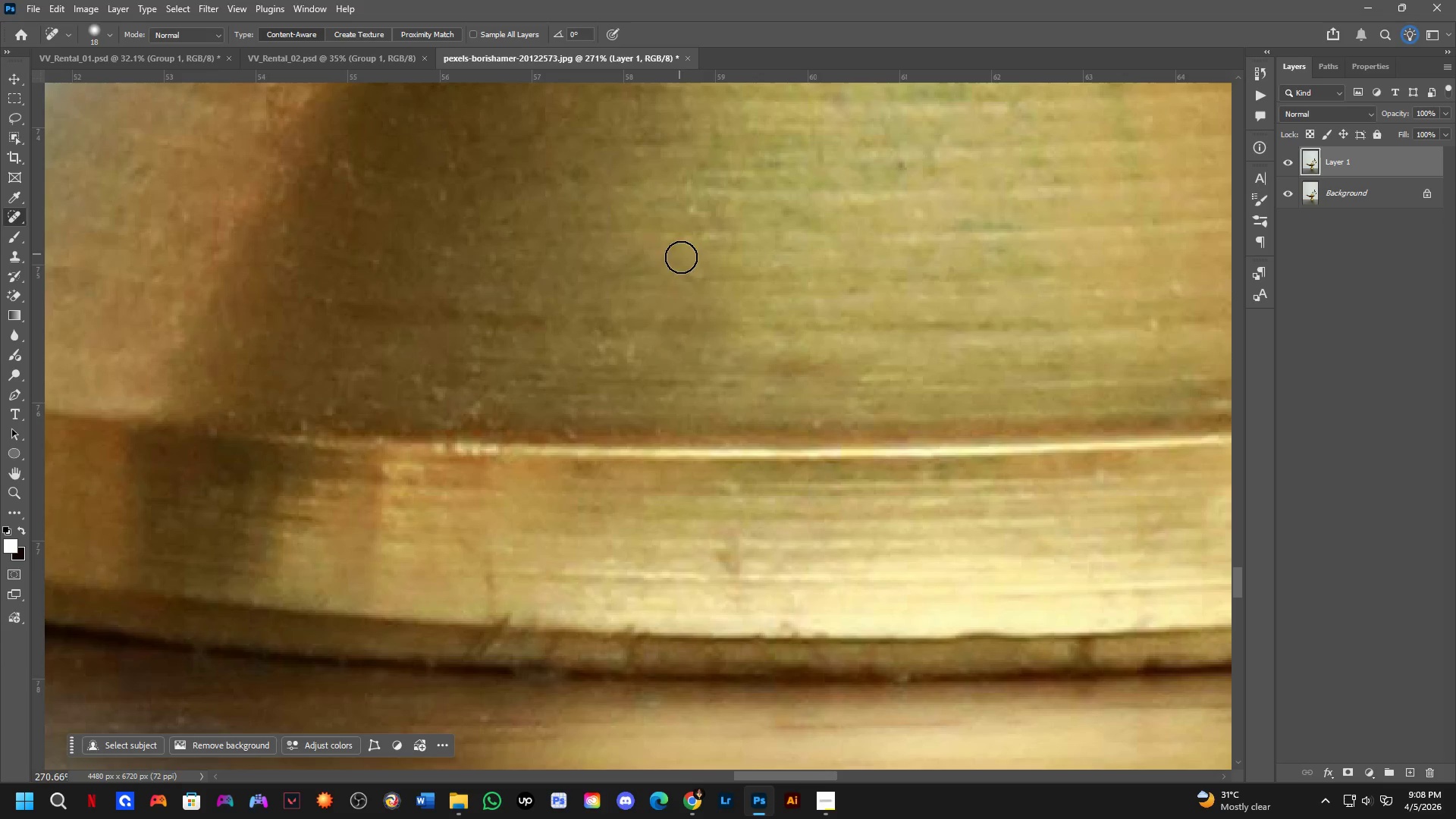 
left_click_drag(start_coordinate=[693, 266], to_coordinate=[687, 305])
 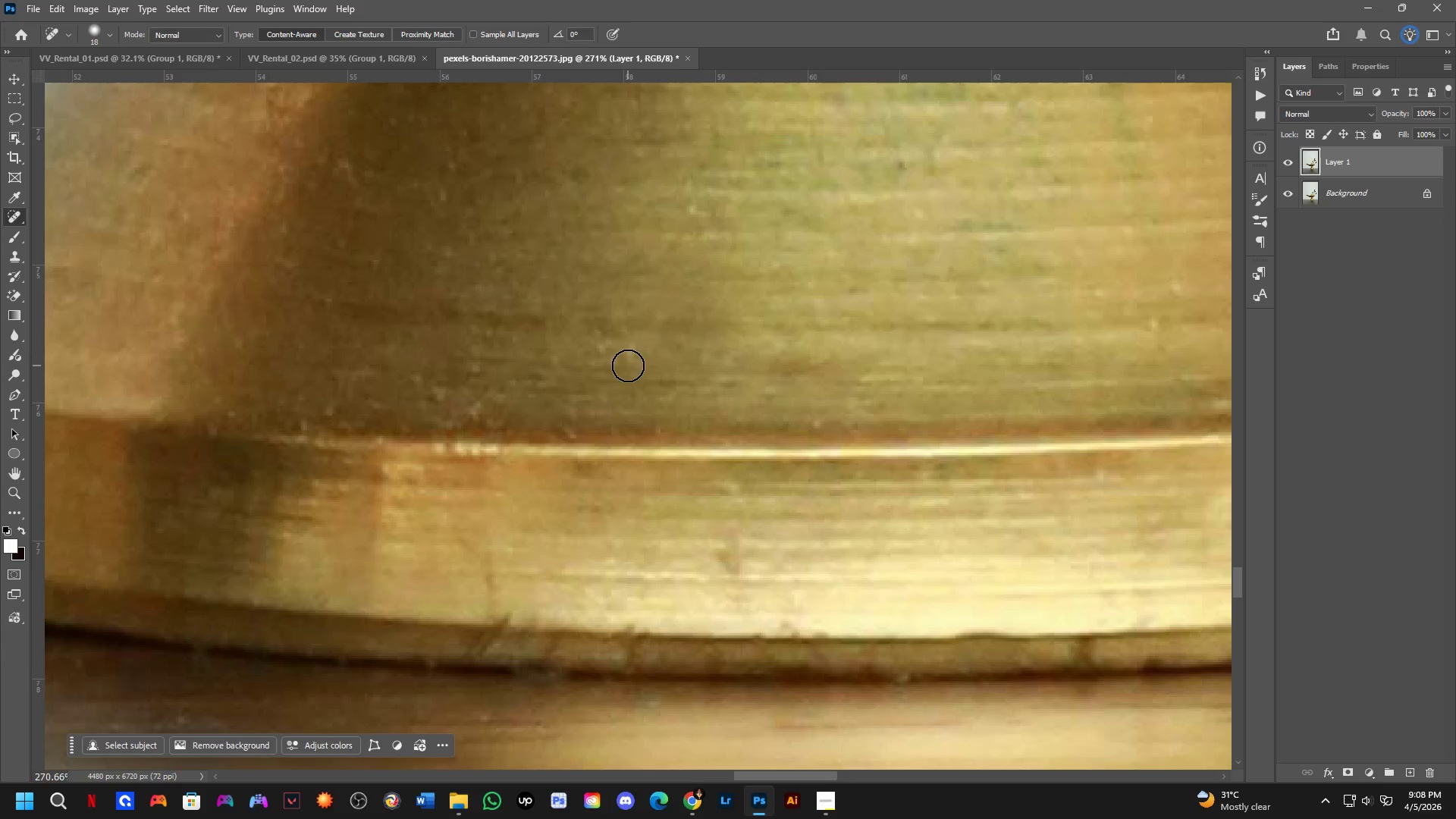 
left_click_drag(start_coordinate=[628, 365], to_coordinate=[633, 337])
 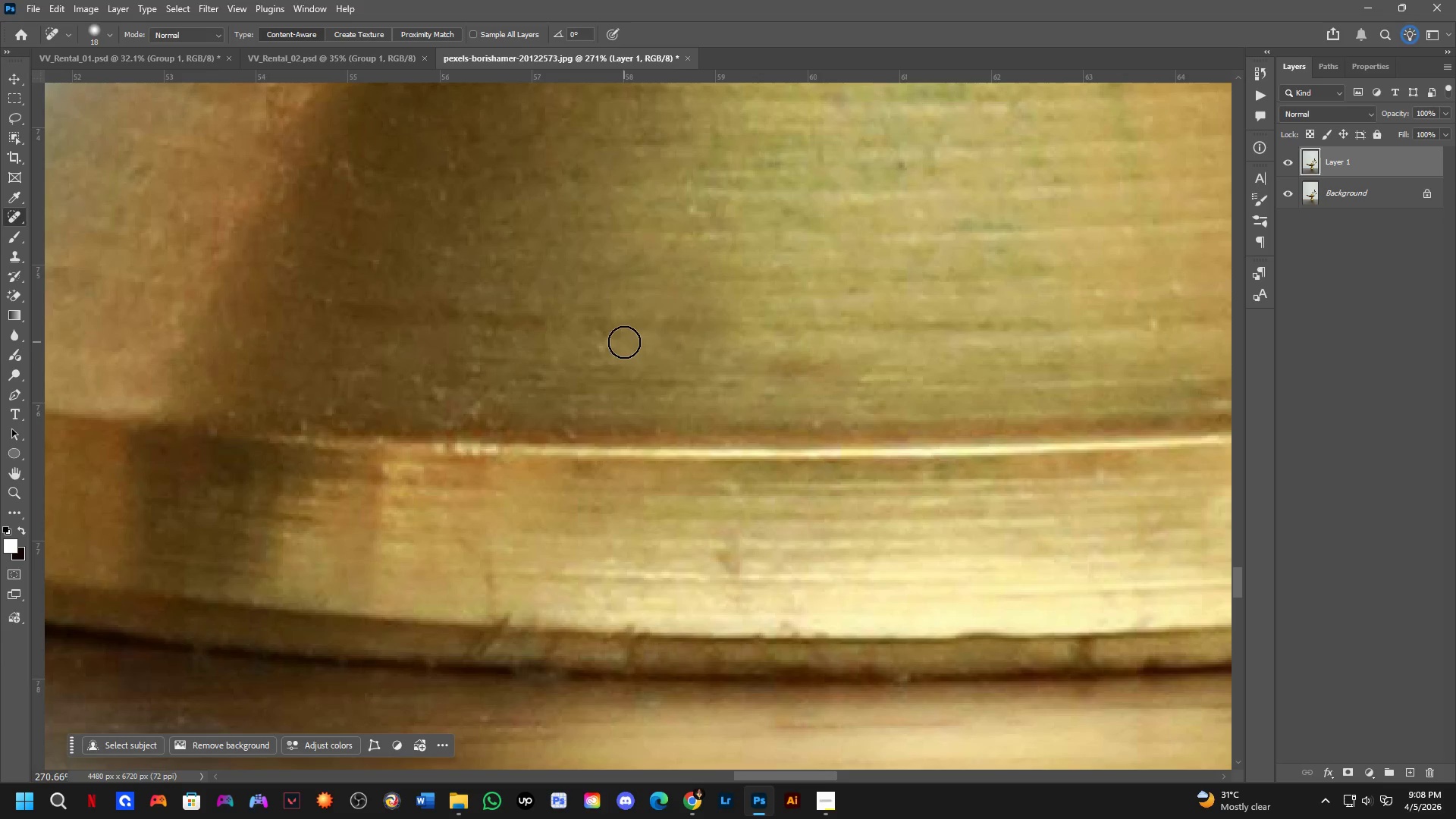 
left_click_drag(start_coordinate=[618, 347], to_coordinate=[598, 360])
 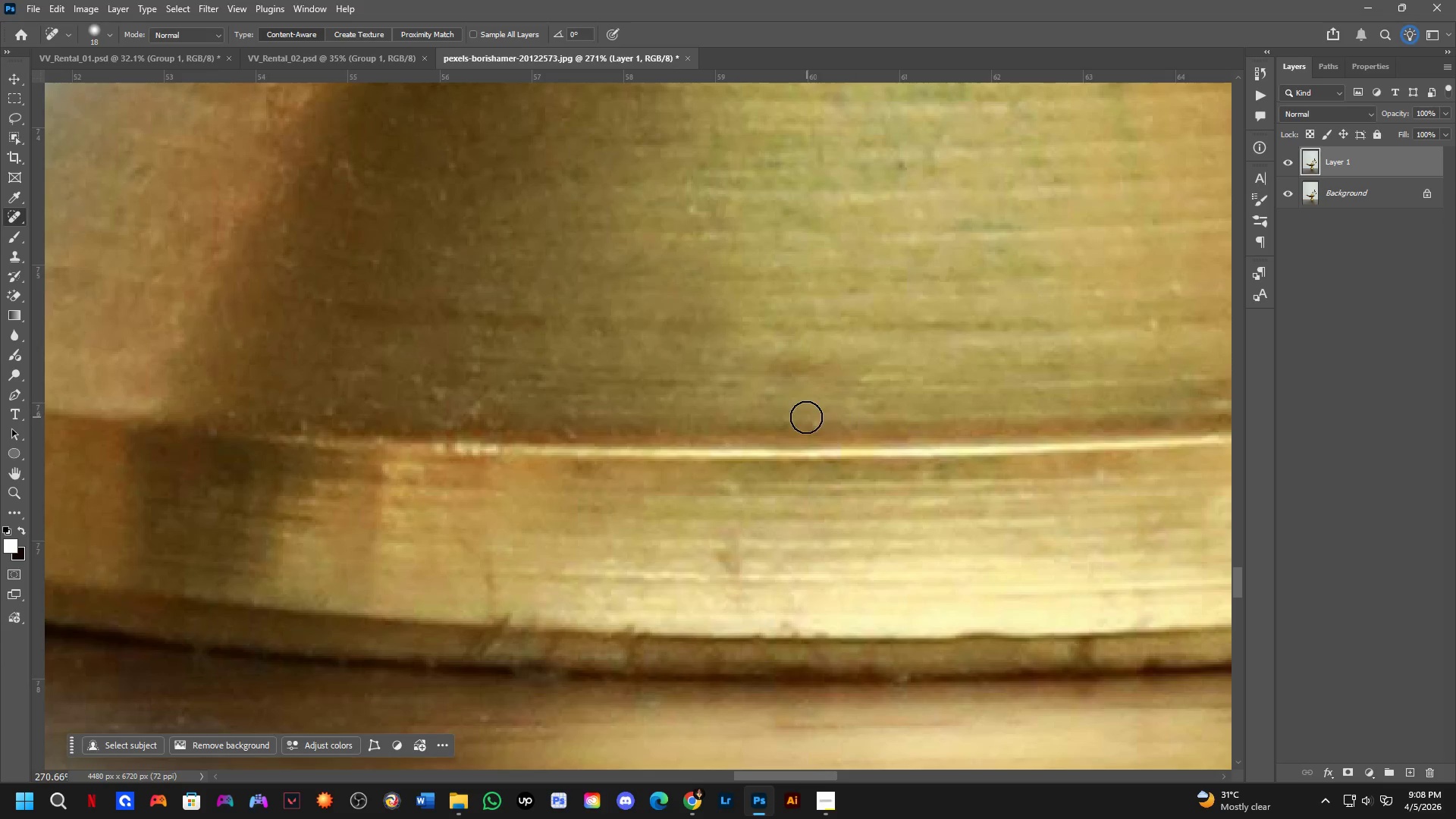 
left_click_drag(start_coordinate=[807, 418], to_coordinate=[848, 422])
 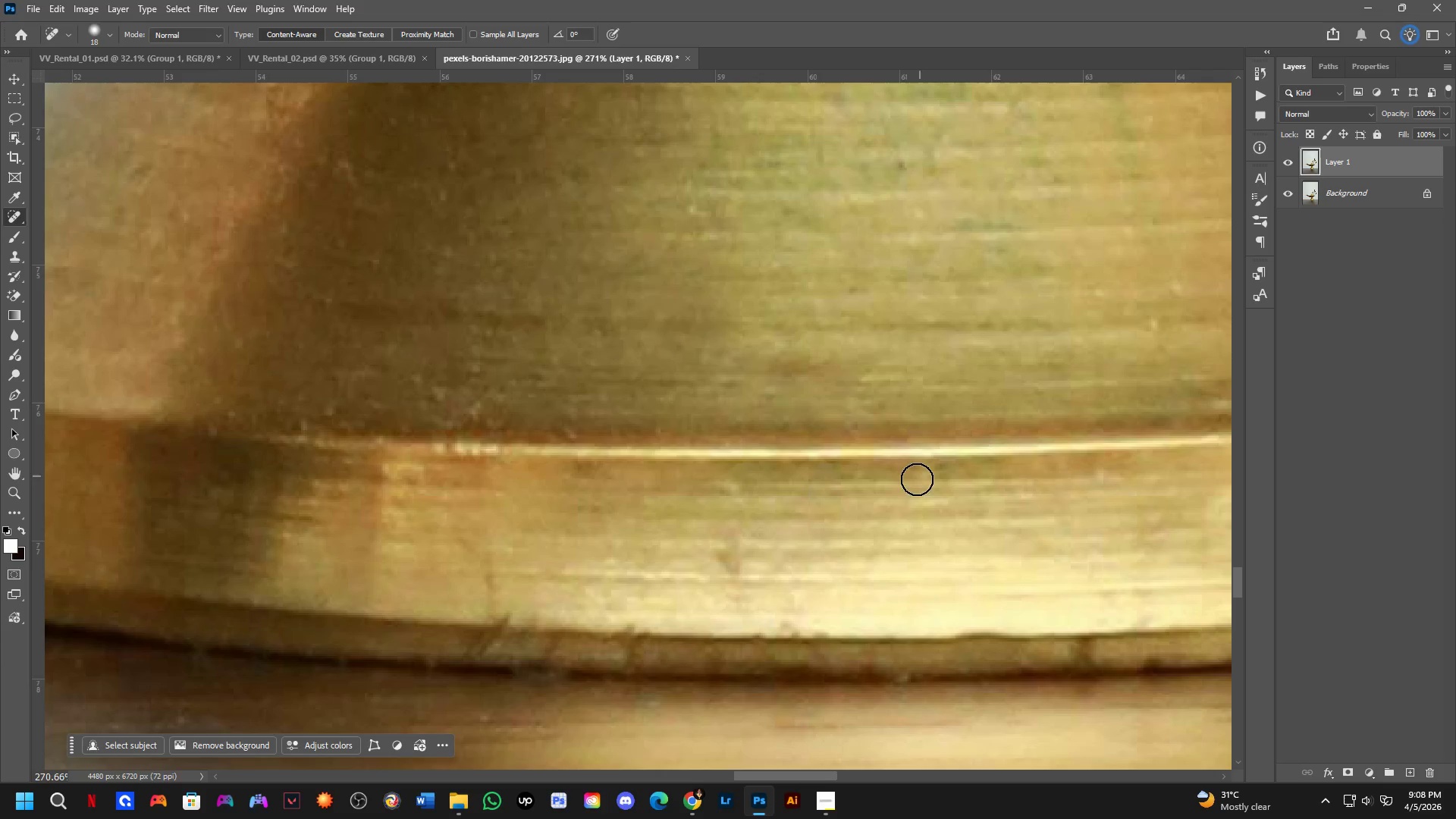 
hold_key(key=Space, duration=0.48)
 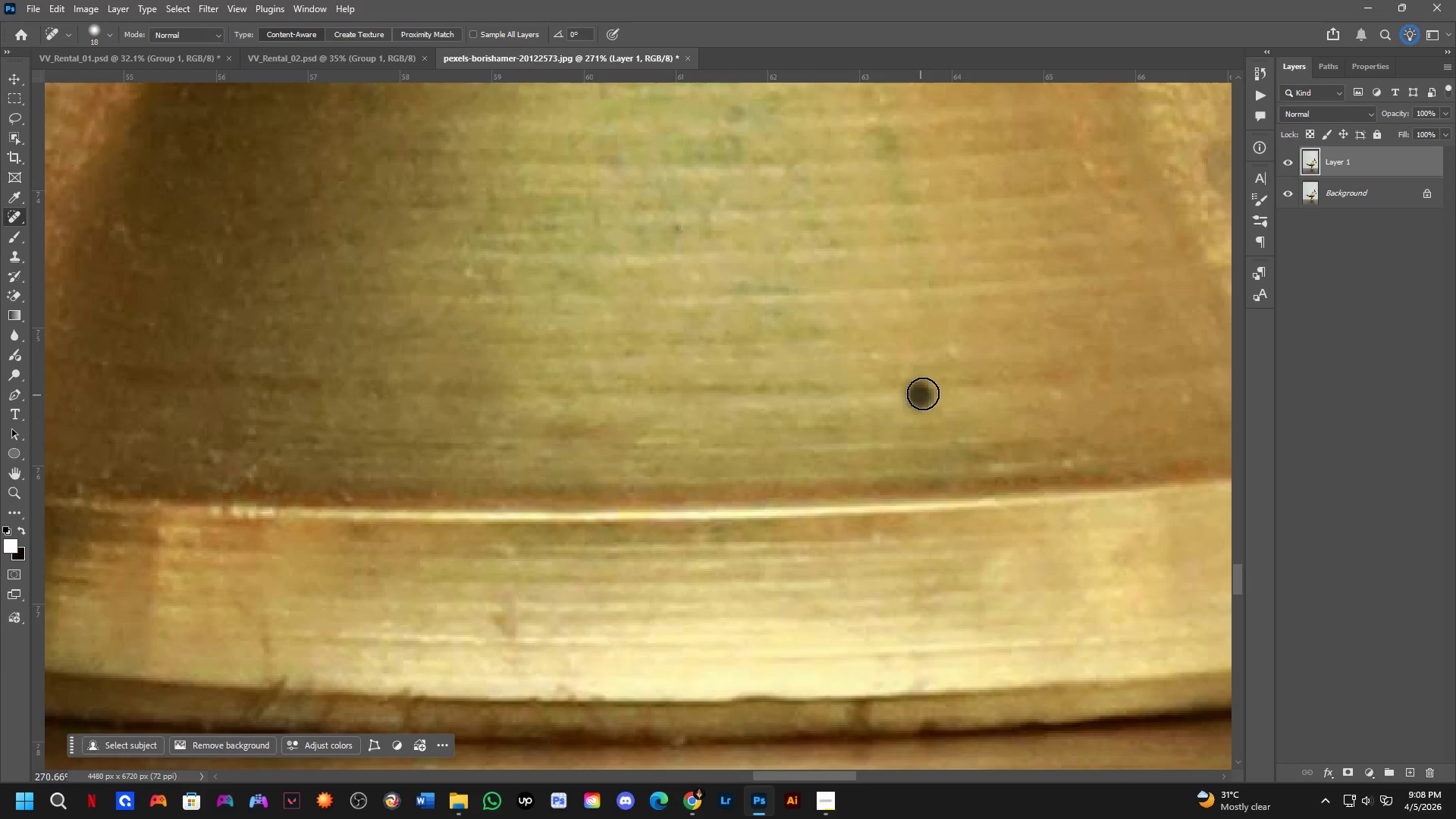 
left_click_drag(start_coordinate=[882, 499], to_coordinate=[658, 562])
 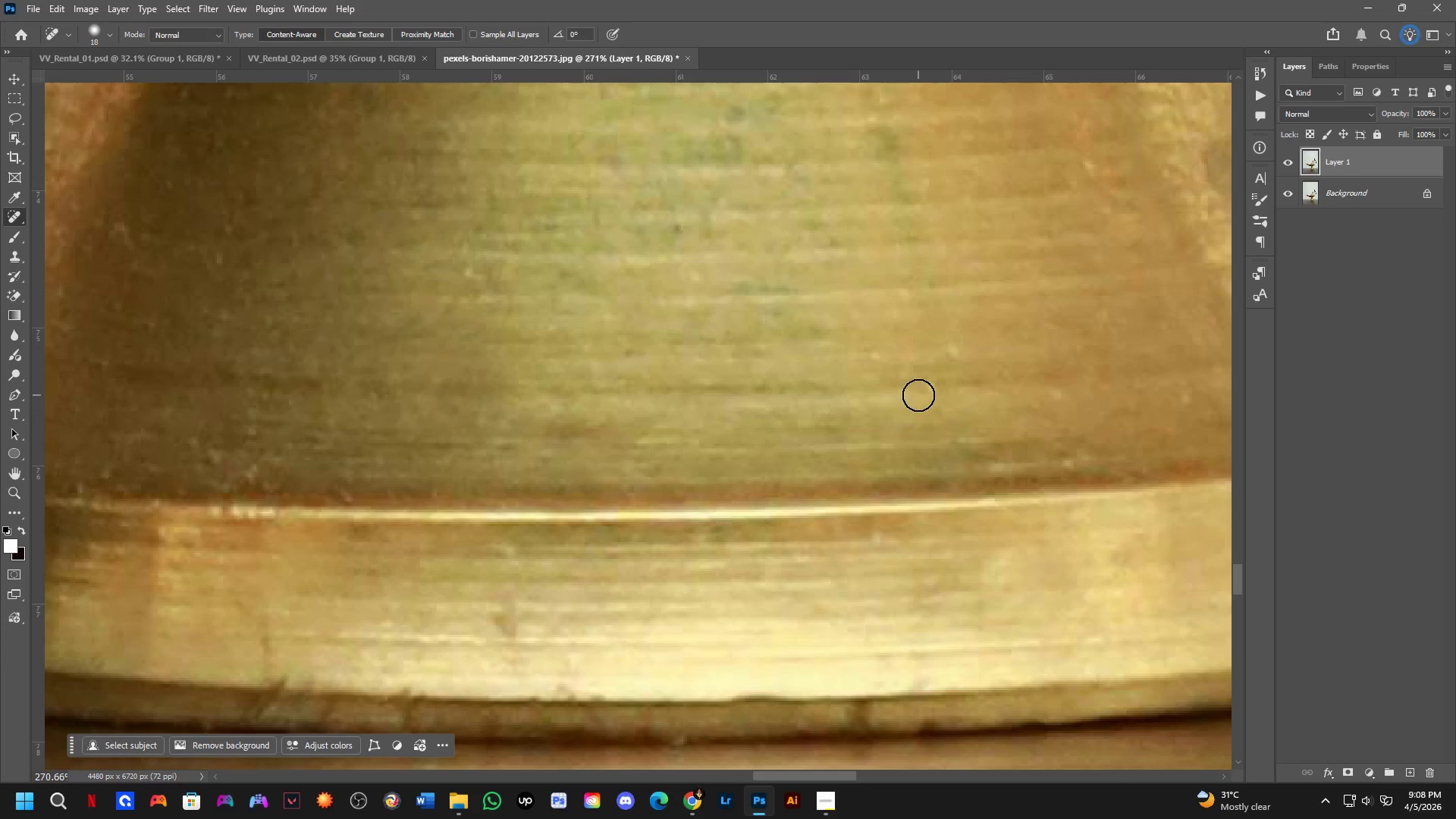 
left_click_drag(start_coordinate=[920, 395], to_coordinate=[940, 378])
 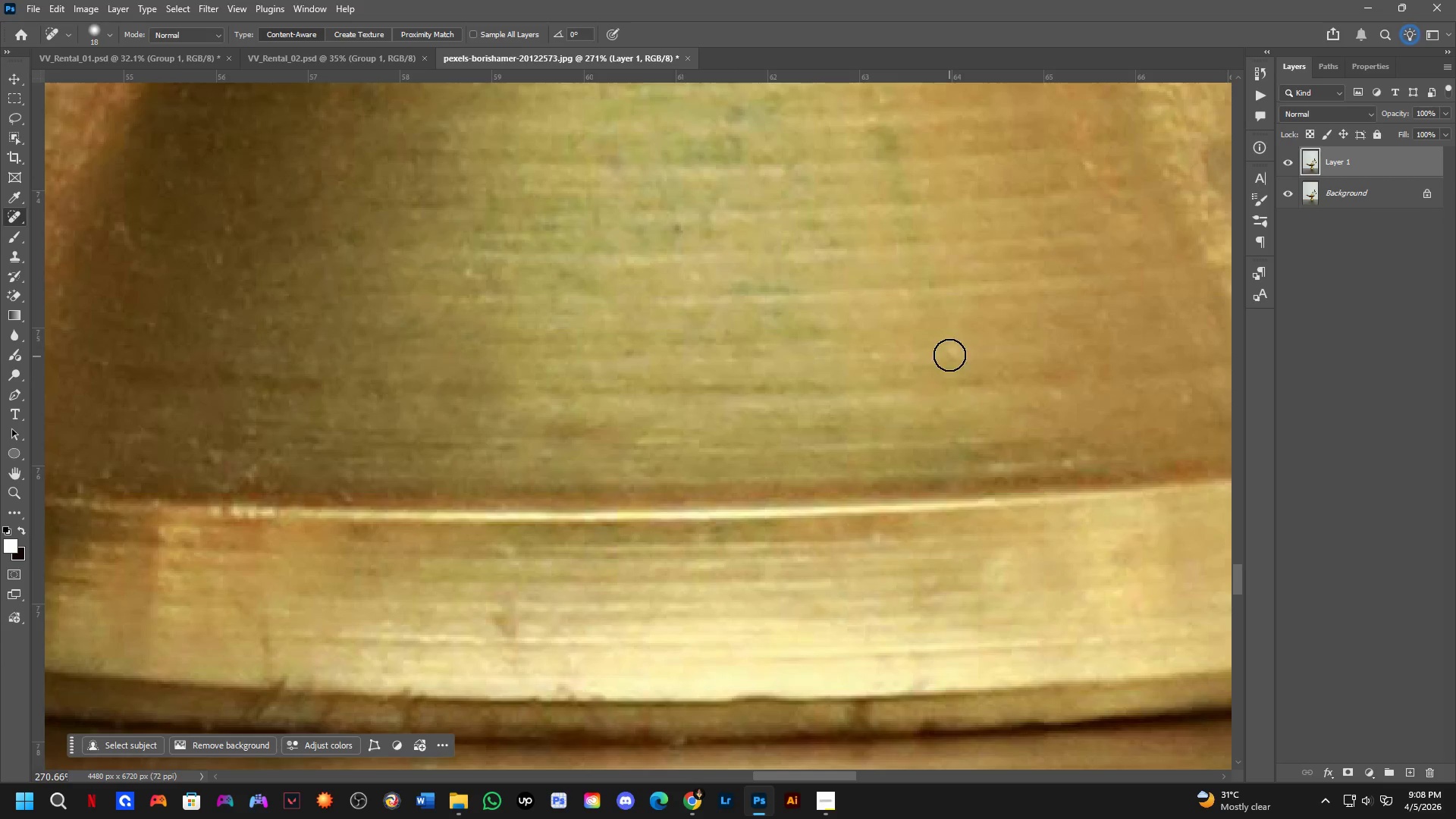 
left_click_drag(start_coordinate=[949, 353], to_coordinate=[955, 337])
 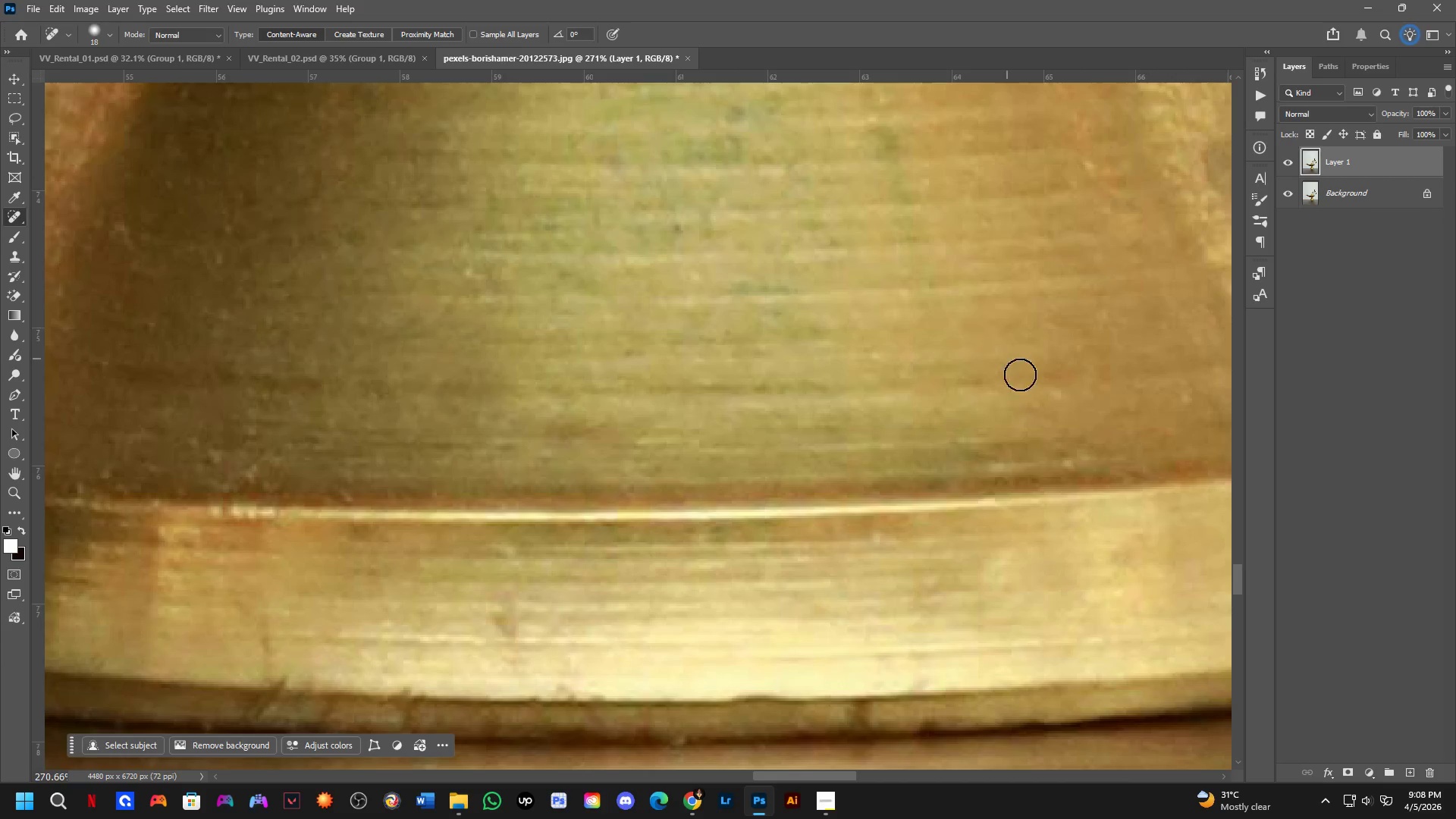 
hold_key(key=Space, duration=0.44)
 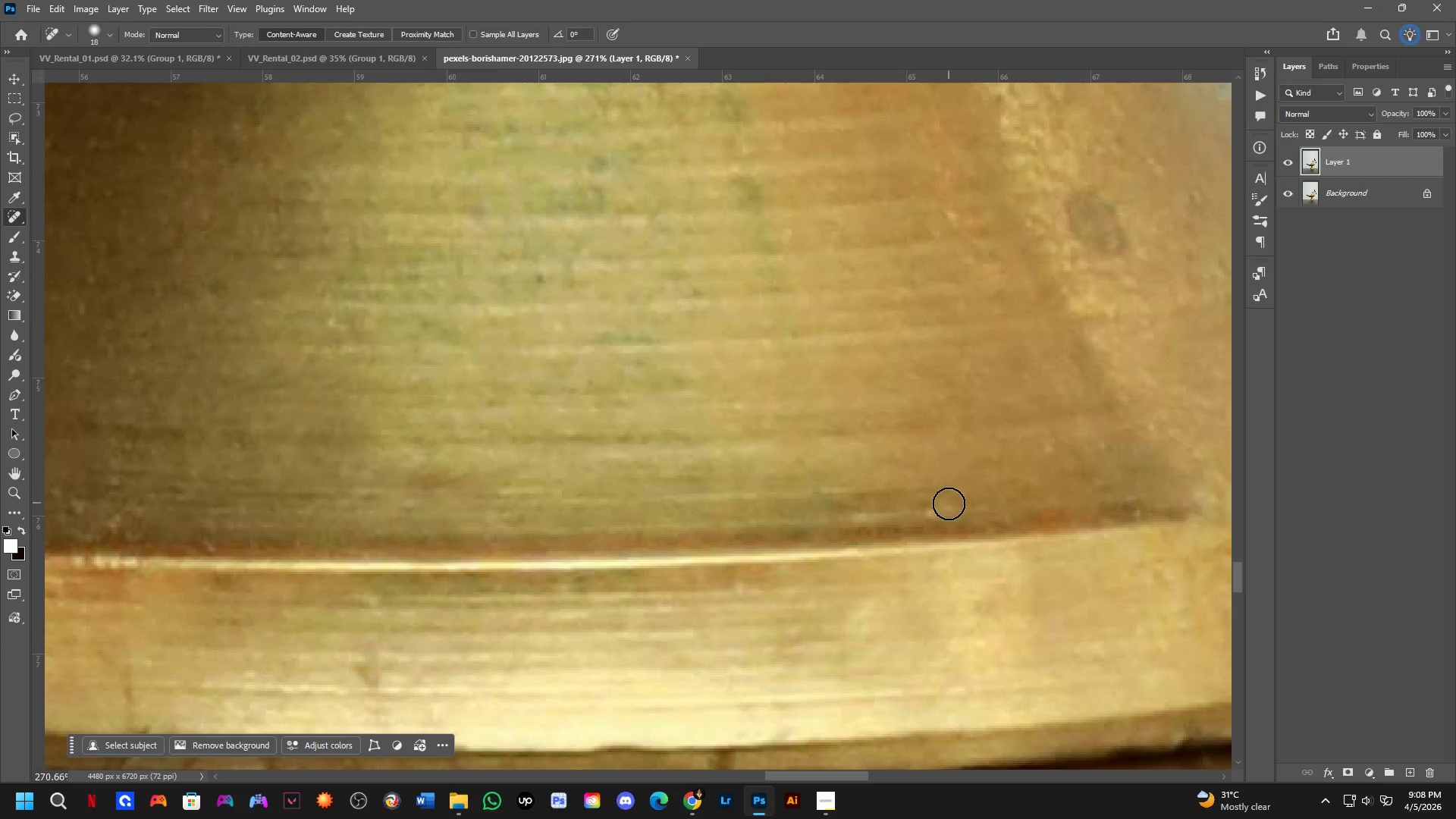 
left_click_drag(start_coordinate=[1053, 424], to_coordinate=[916, 474])
 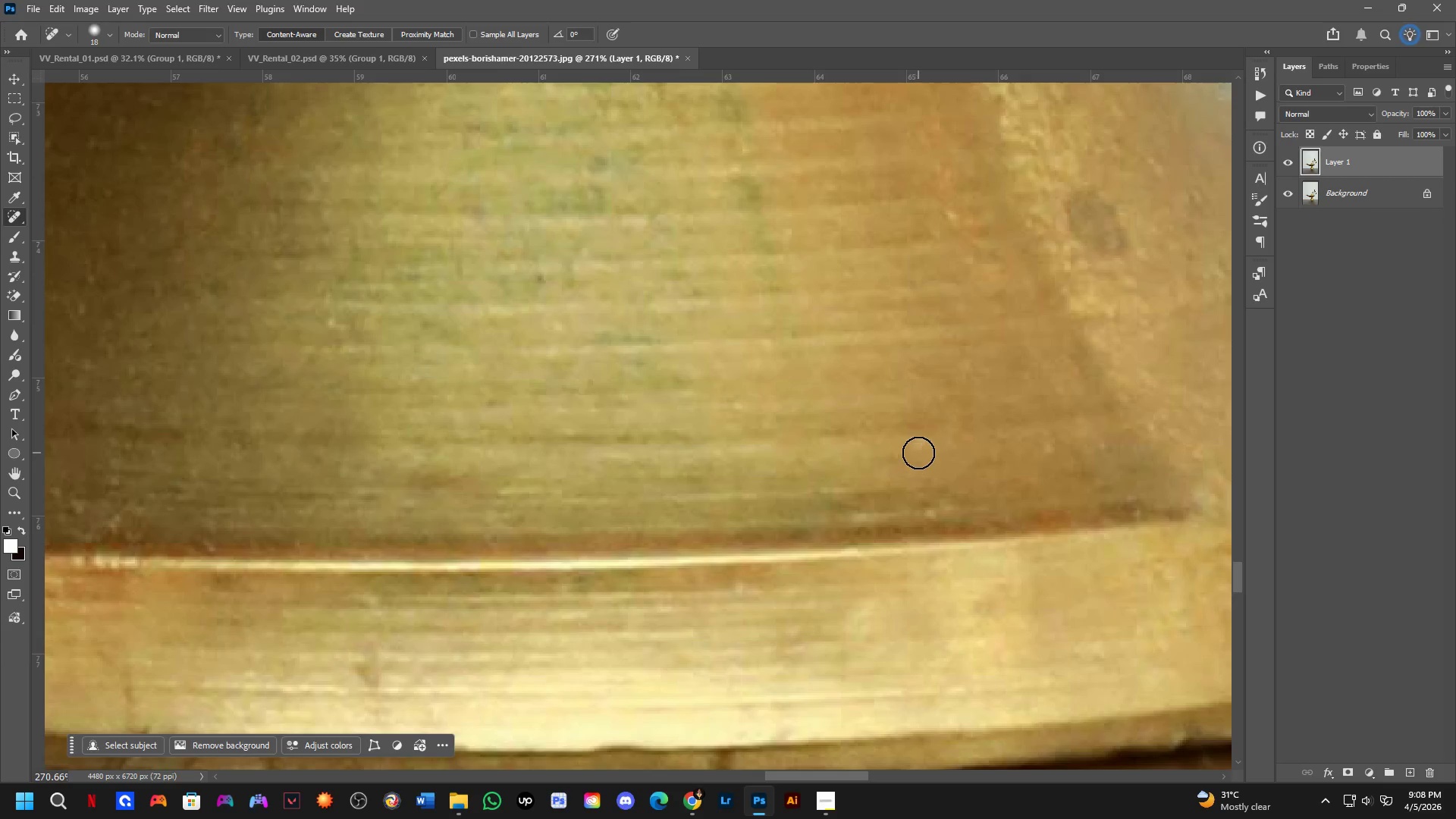 
left_click_drag(start_coordinate=[918, 453], to_coordinate=[906, 434])
 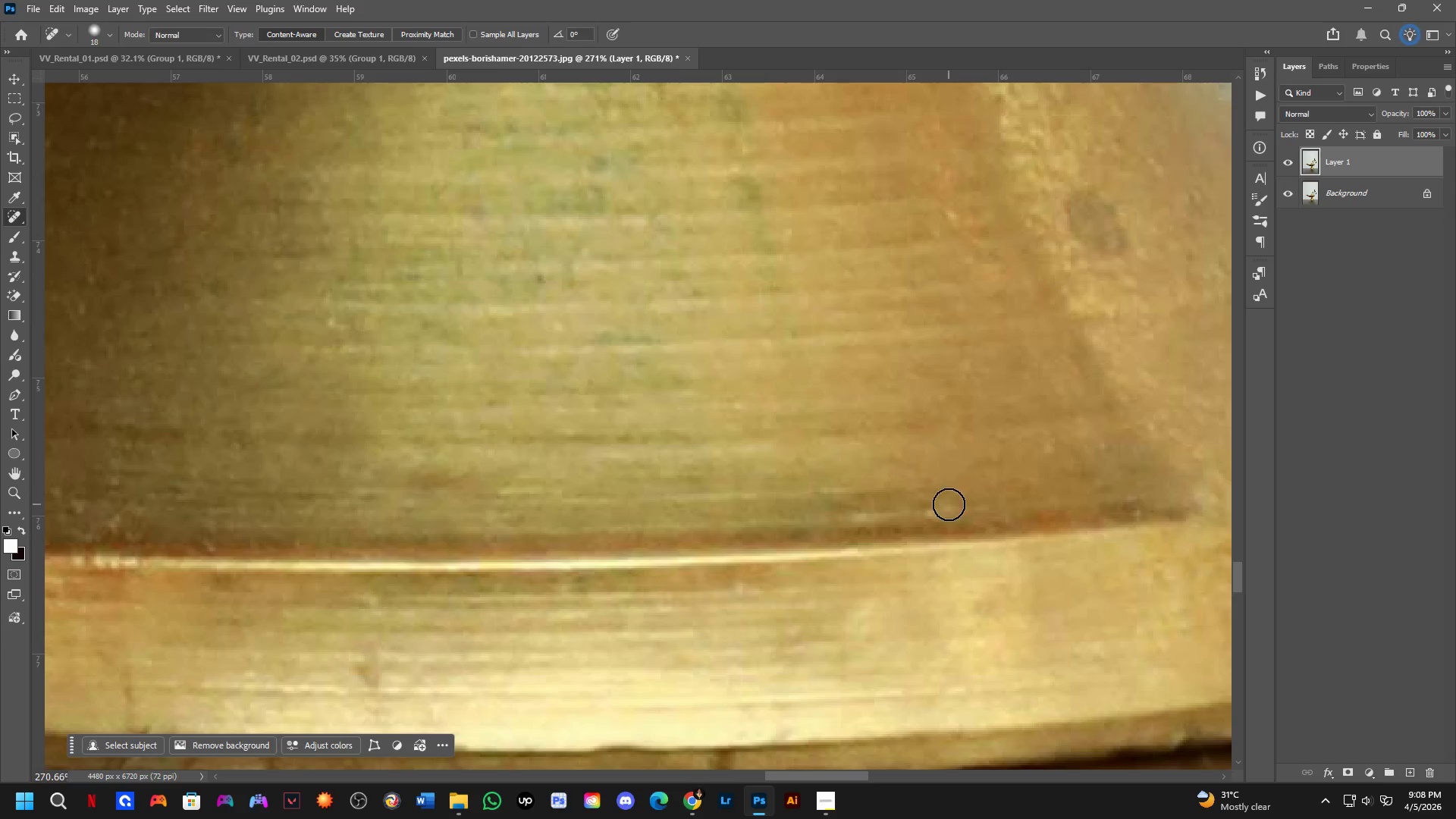 
left_click_drag(start_coordinate=[943, 511], to_coordinate=[919, 516])
 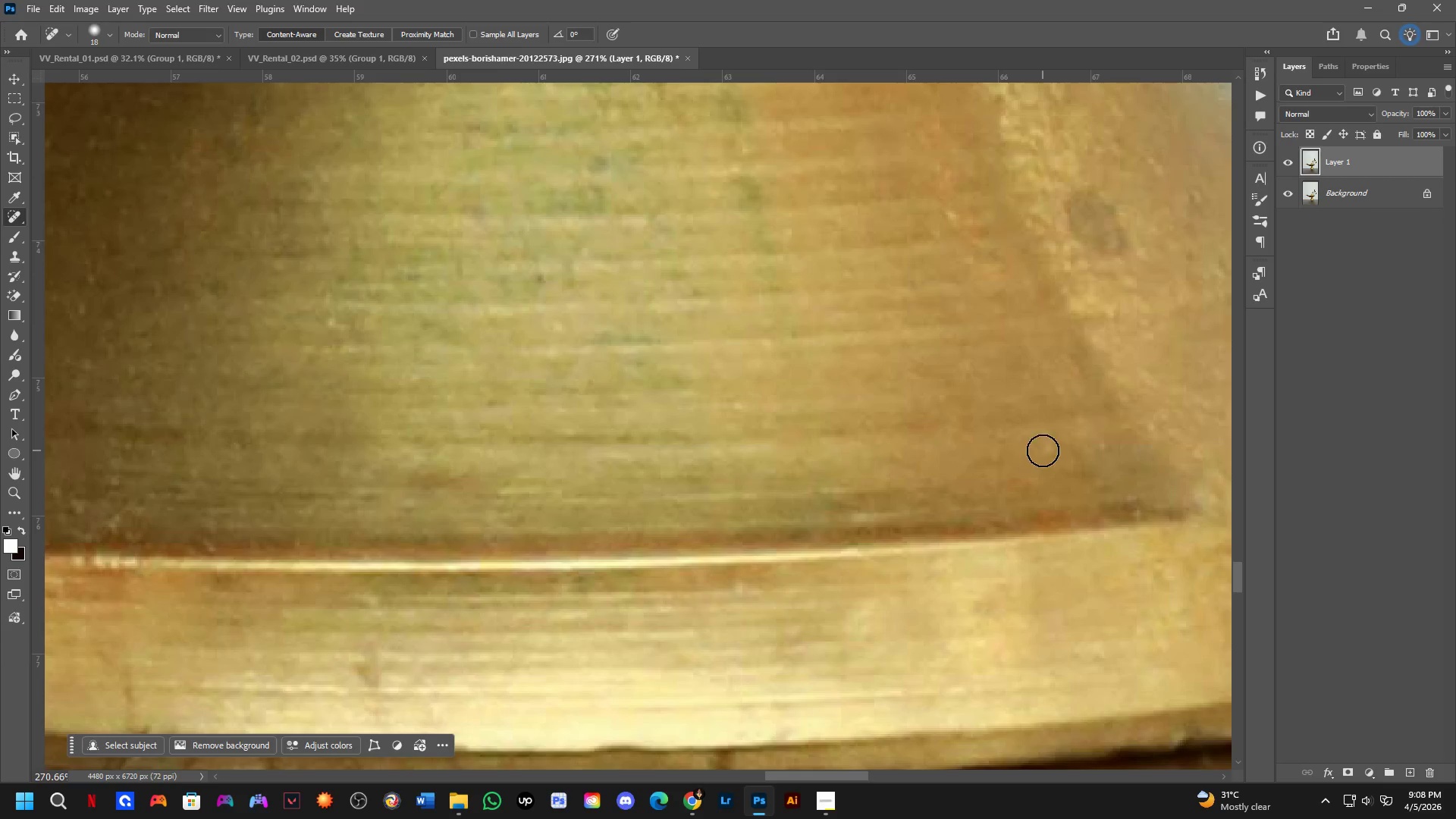 
left_click_drag(start_coordinate=[1044, 450], to_coordinate=[1059, 428])
 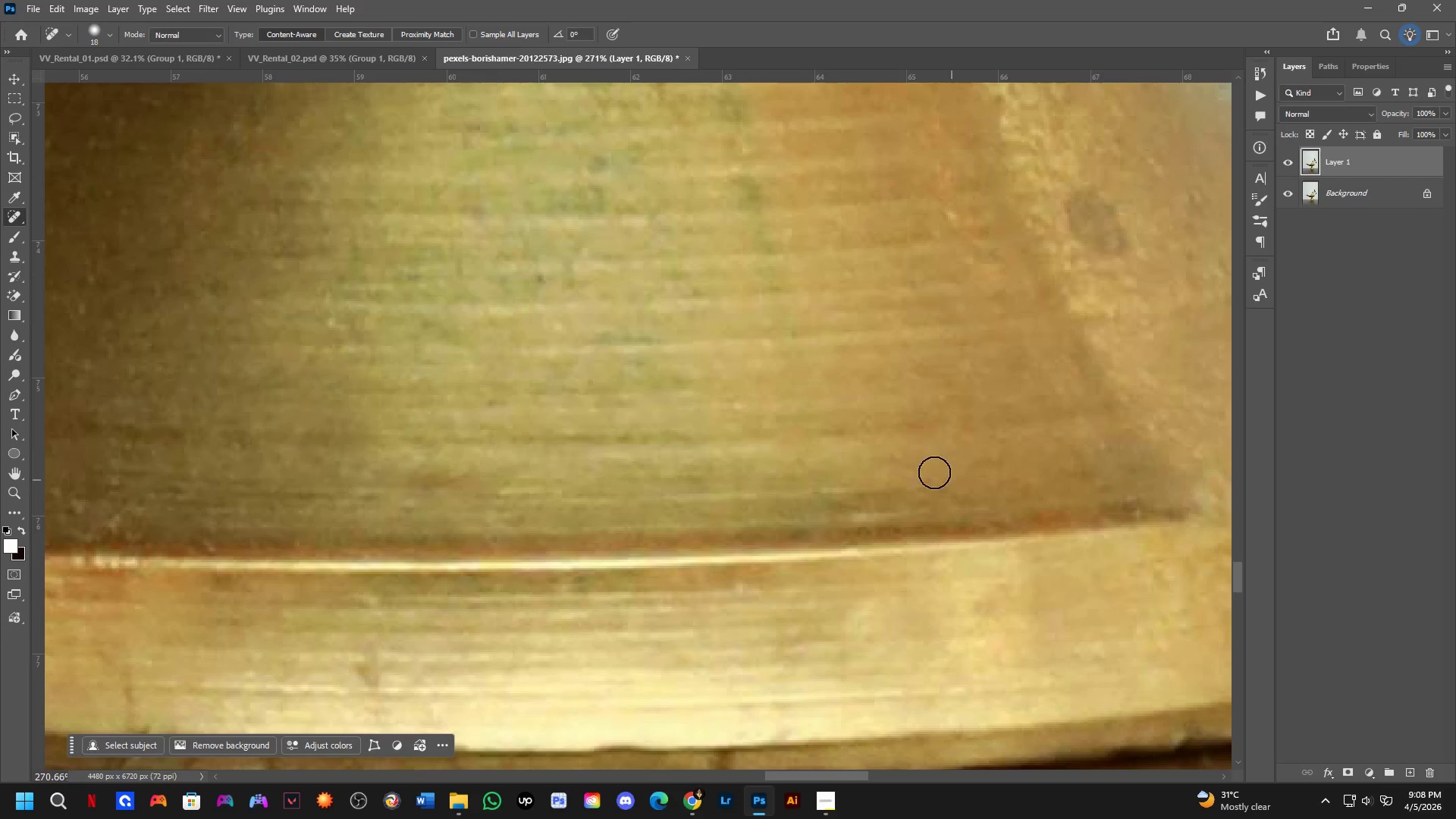 
key(Shift+ShiftLeft)
 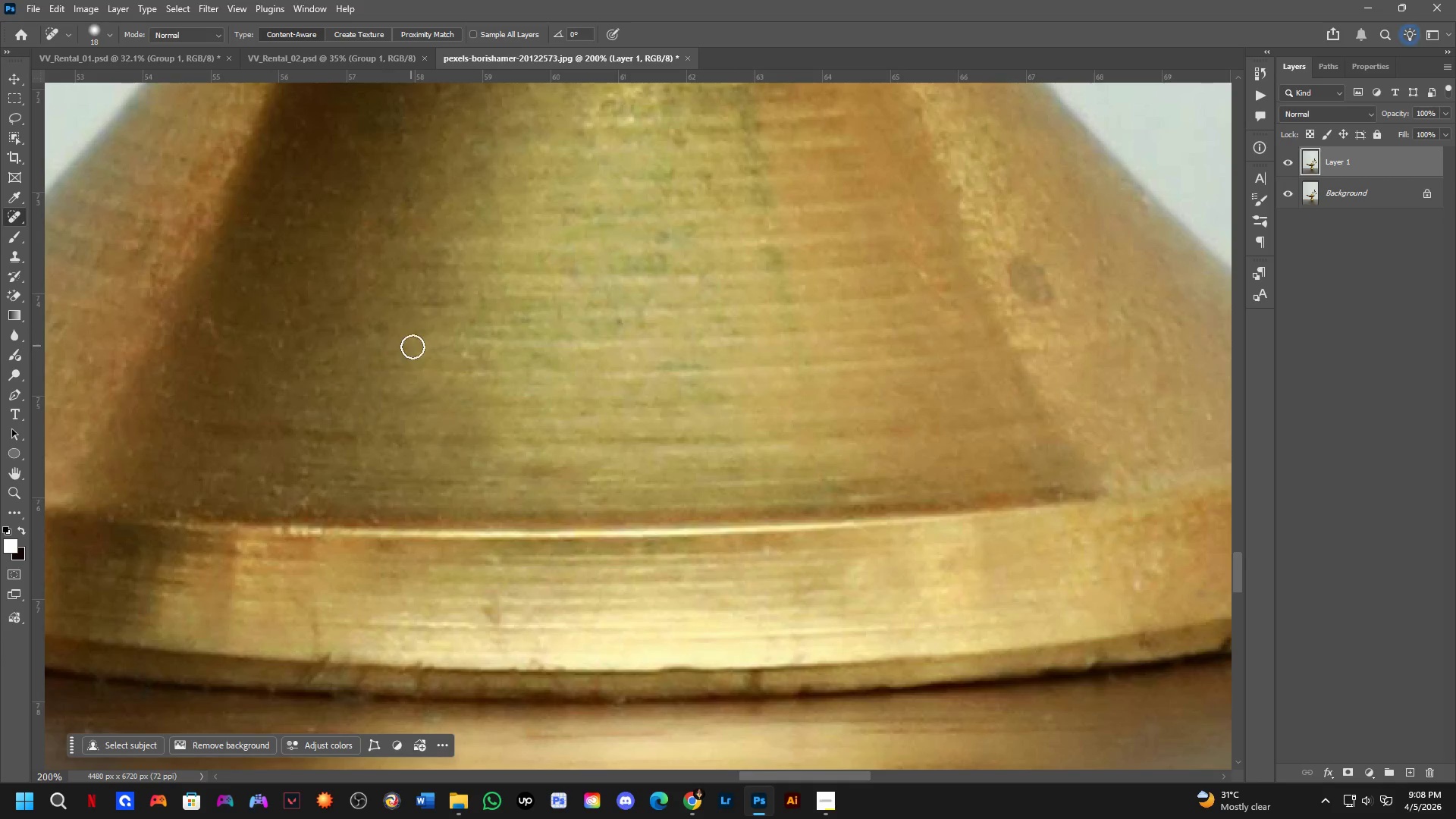 
scroll: coordinate [762, 441], scroll_direction: down, amount: 4.0
 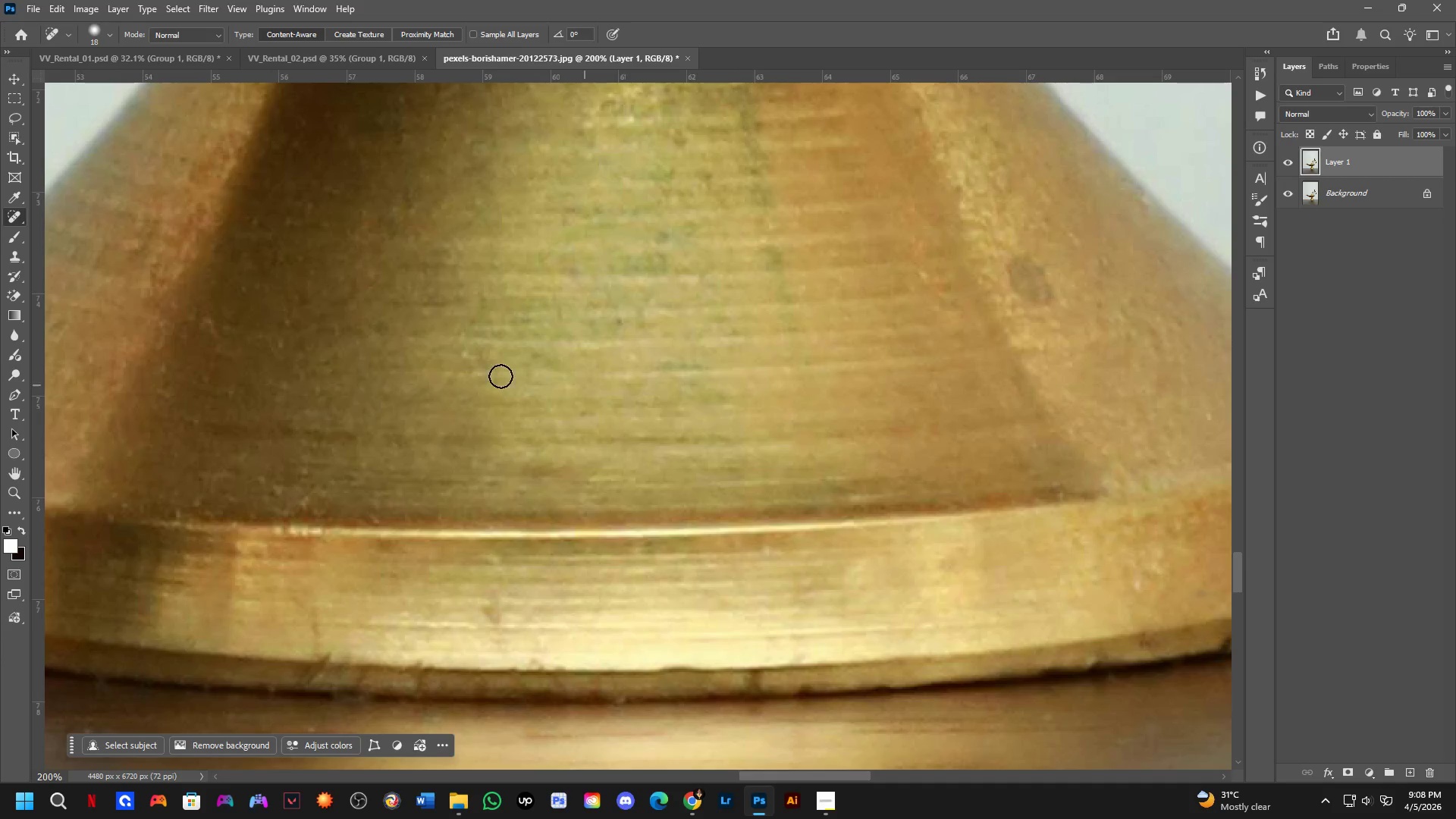 
left_click_drag(start_coordinate=[464, 353], to_coordinate=[468, 354])
 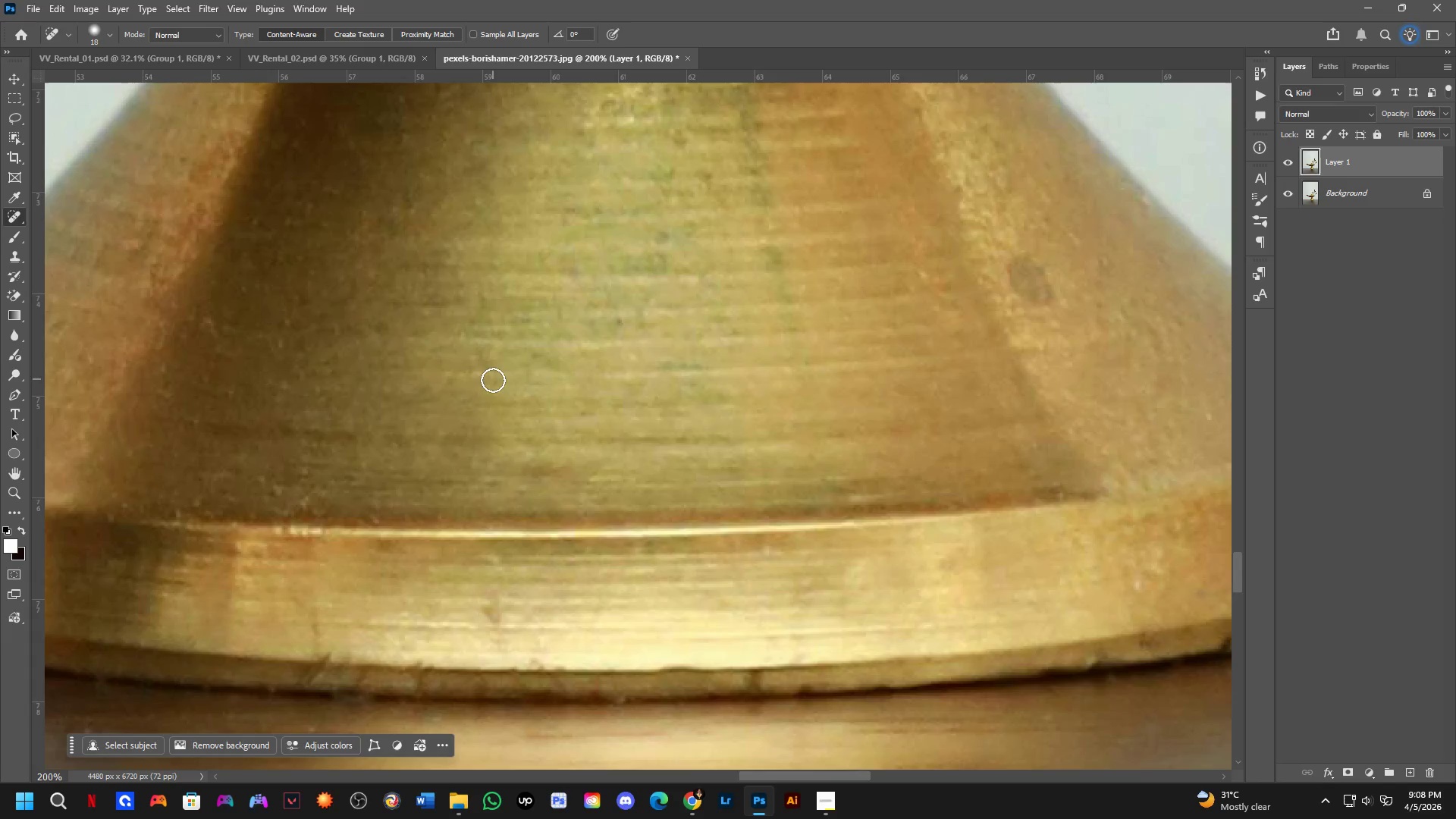 
hold_key(key=Space, duration=0.62)
 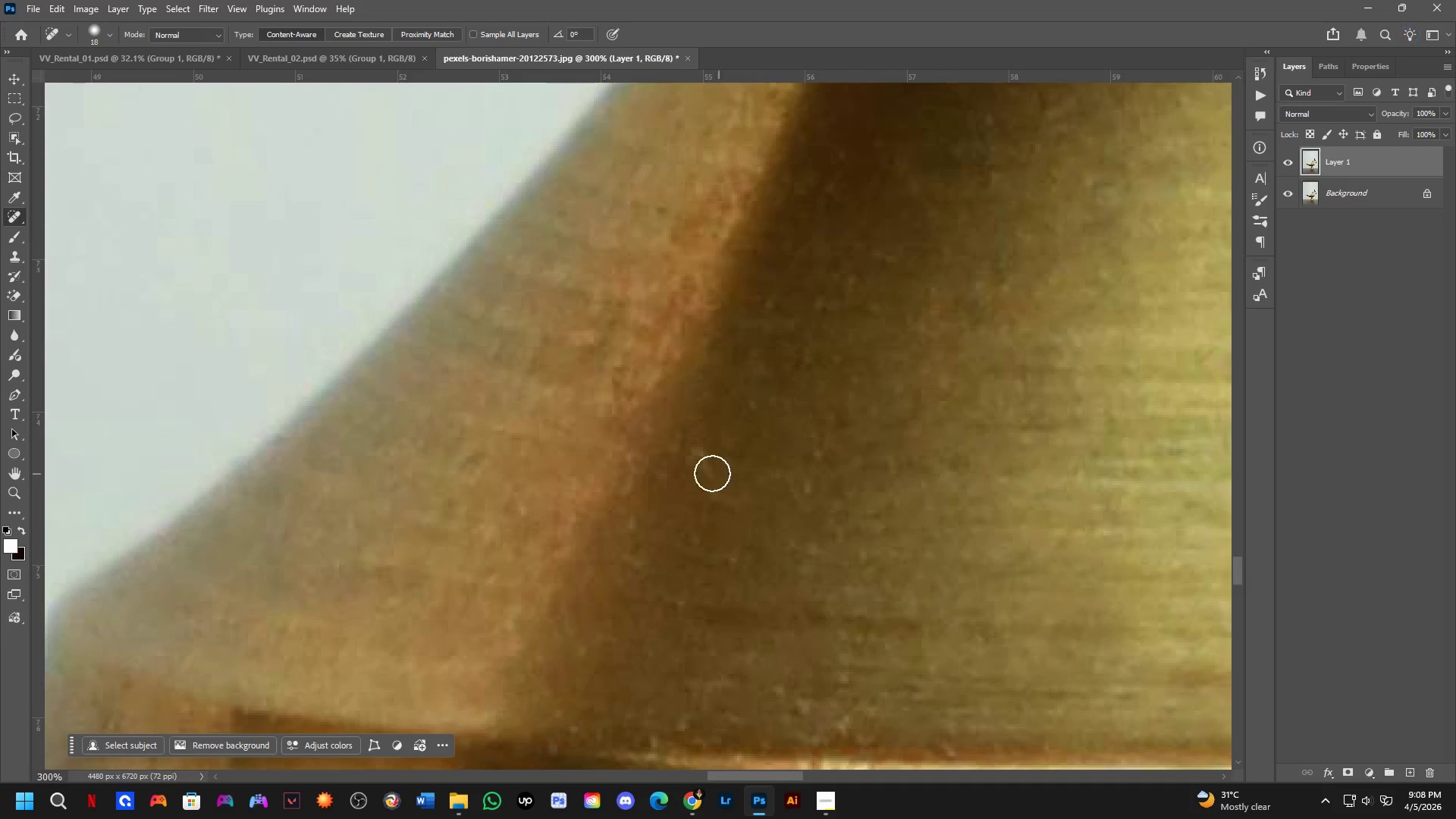 
left_click_drag(start_coordinate=[415, 375], to_coordinate=[924, 516])
 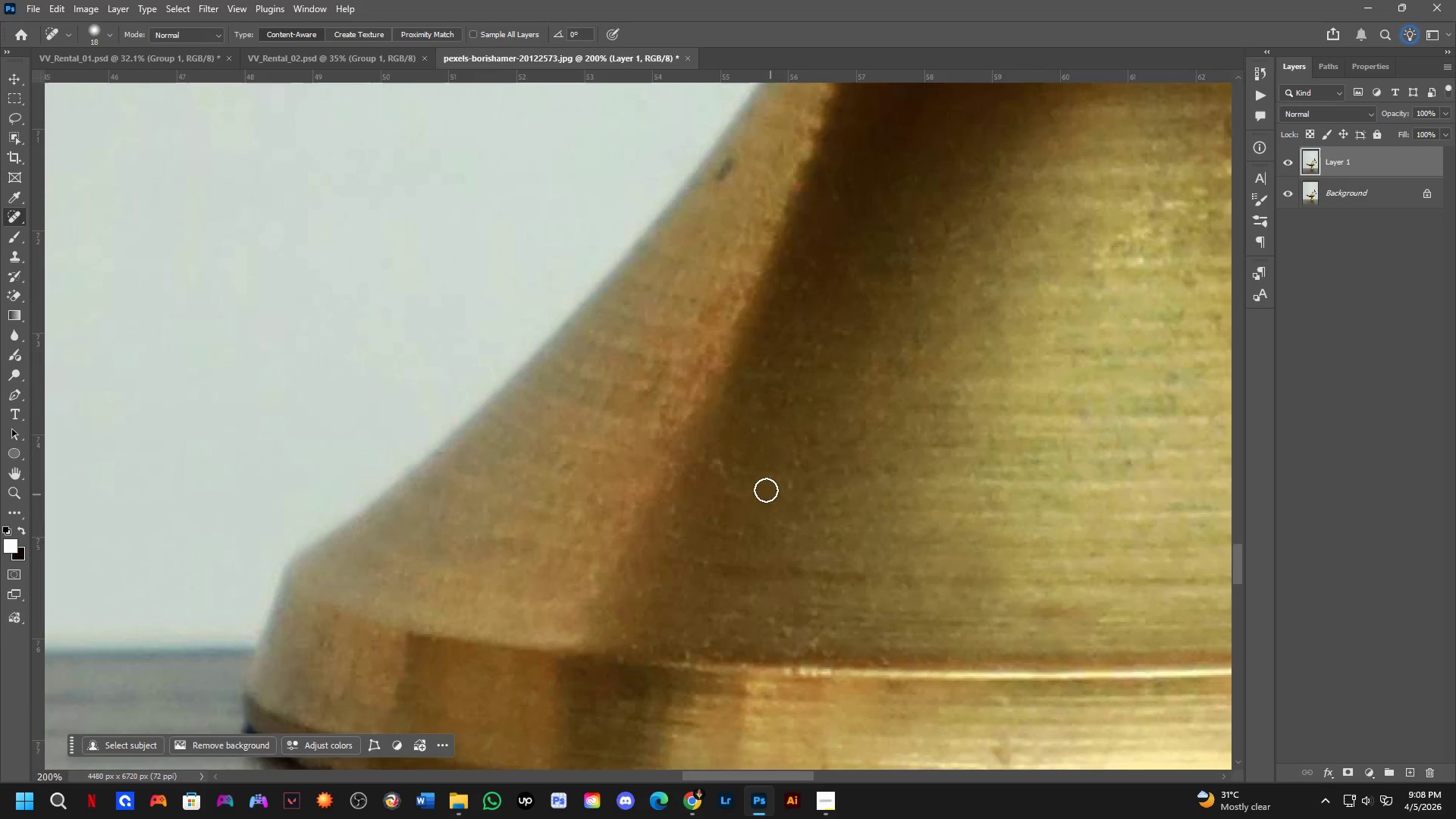 
key(Shift+ShiftLeft)
 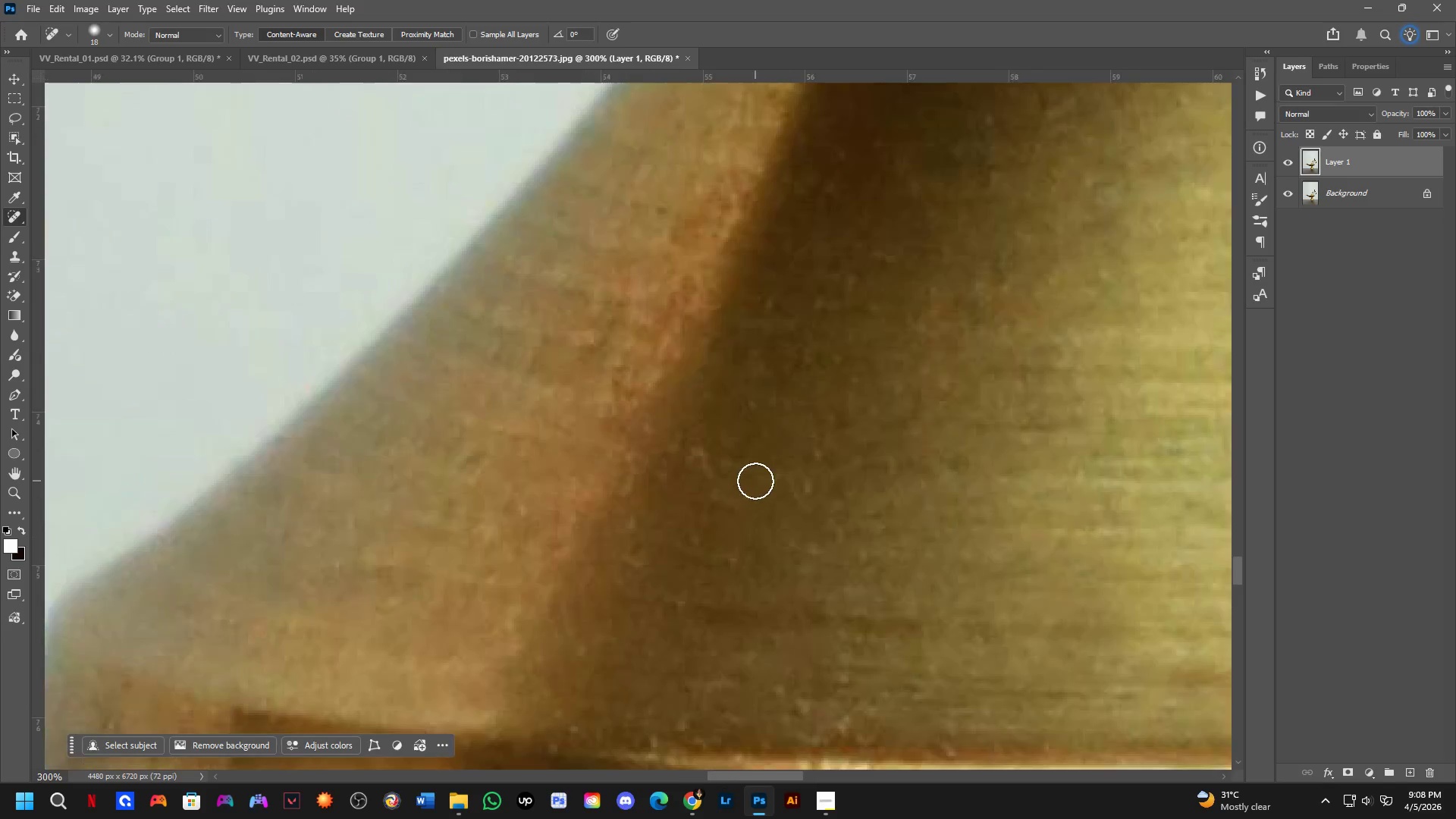 
left_click_drag(start_coordinate=[692, 455], to_coordinate=[710, 475])
 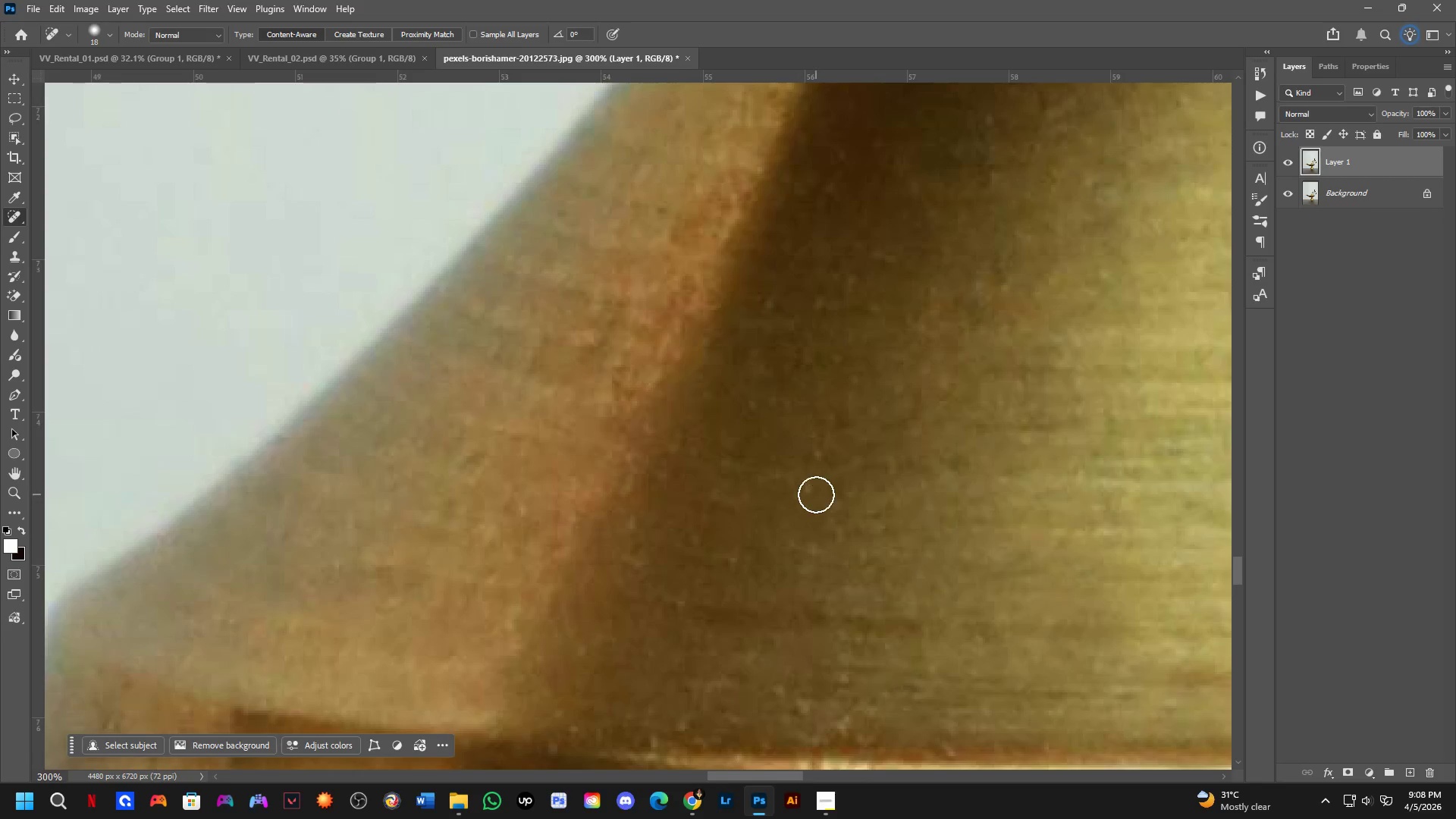 
scroll: coordinate [755, 481], scroll_direction: up, amount: 1.0
 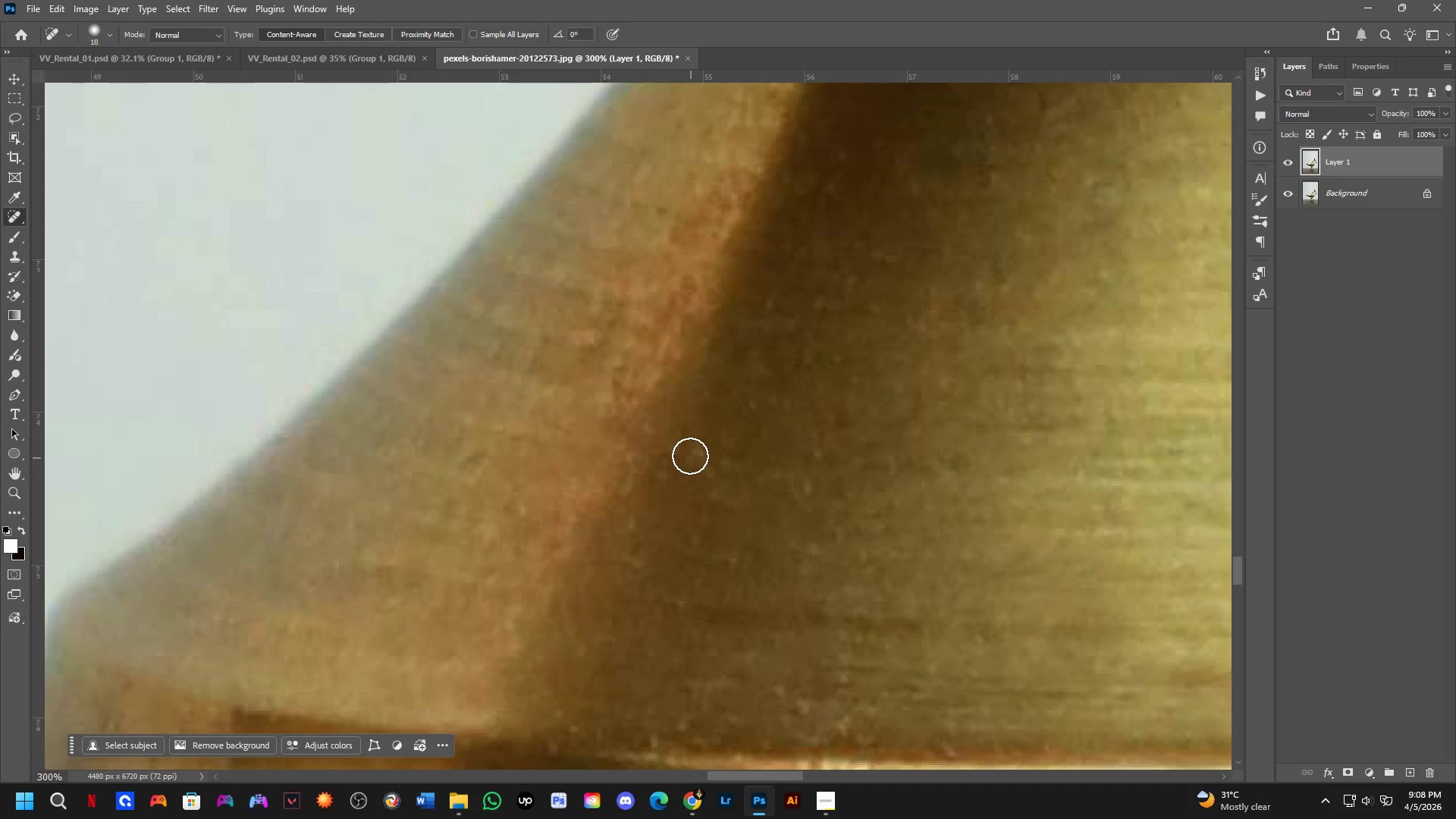 
left_click_drag(start_coordinate=[820, 491], to_coordinate=[811, 485])
 